 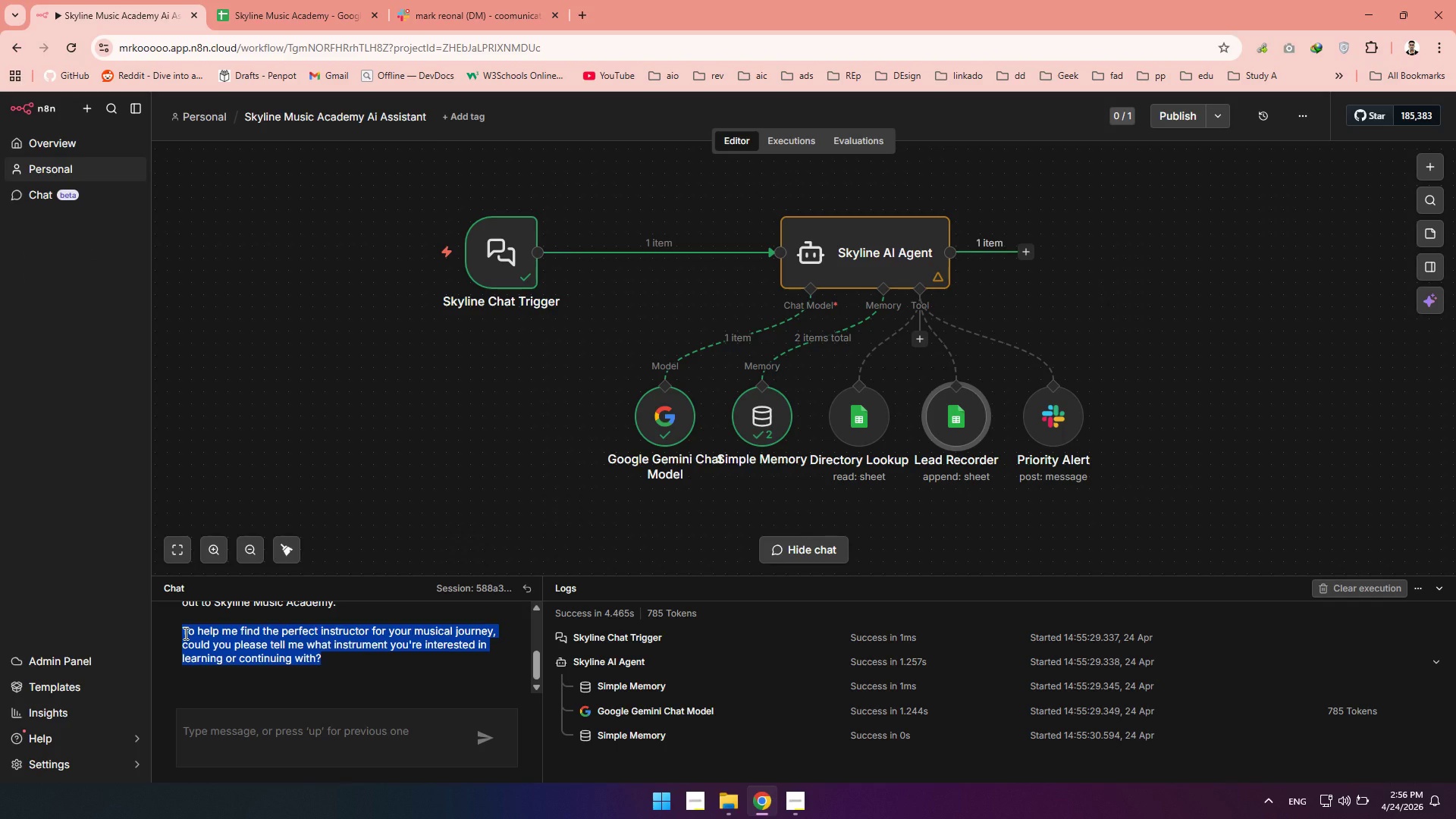 
key(Control+C)
 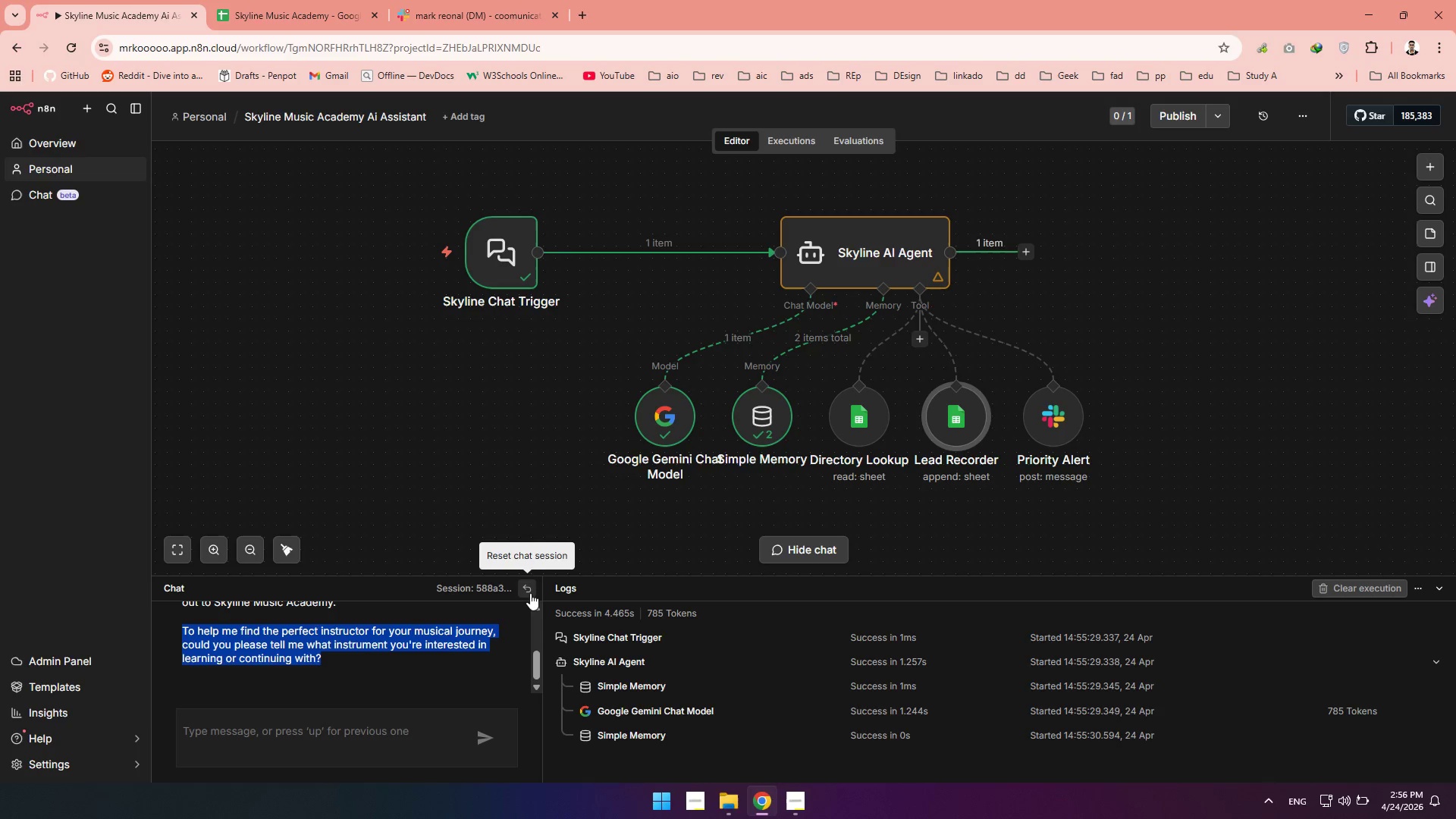 
left_click([530, 593])
 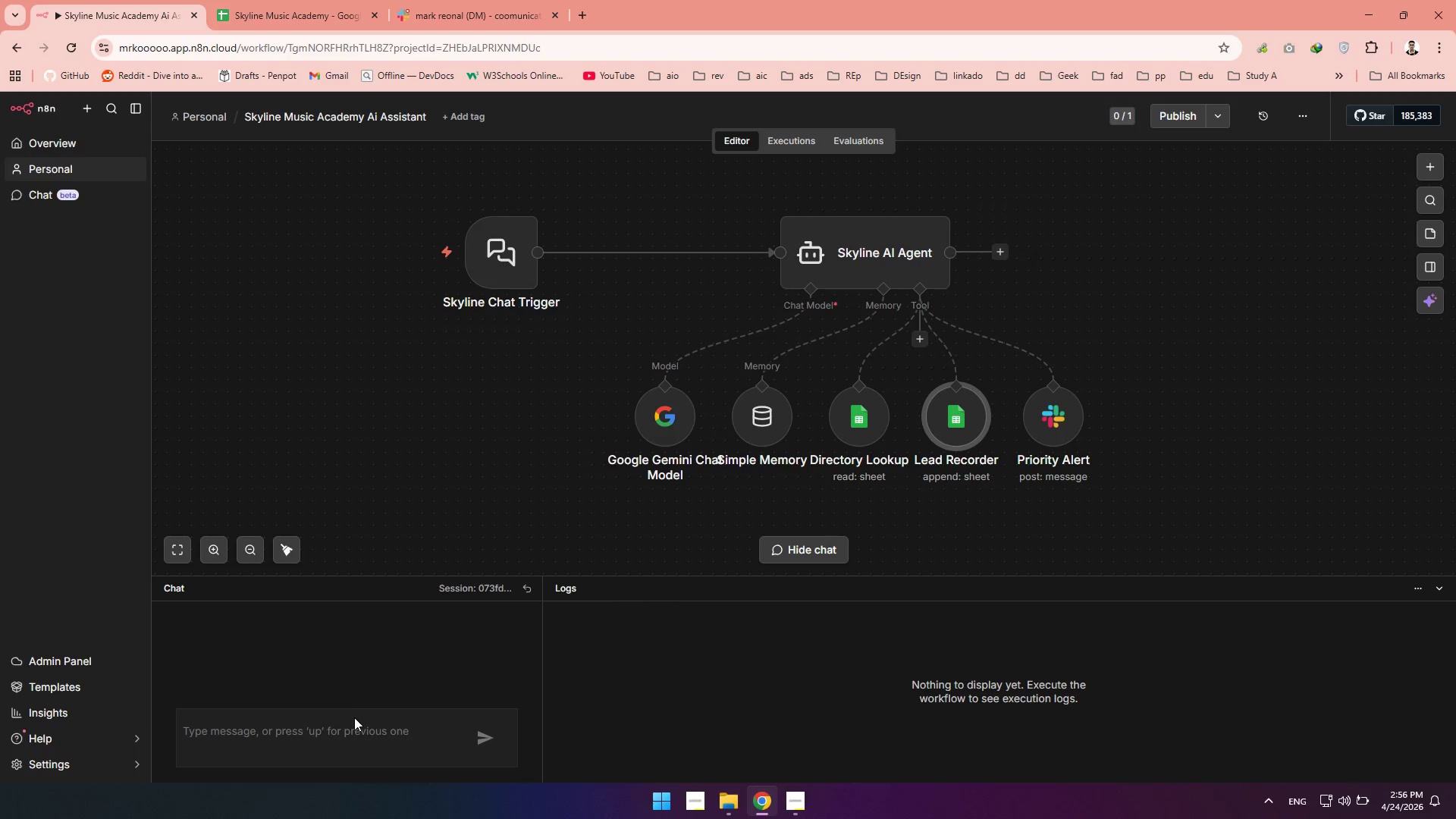 
left_click([332, 730])
 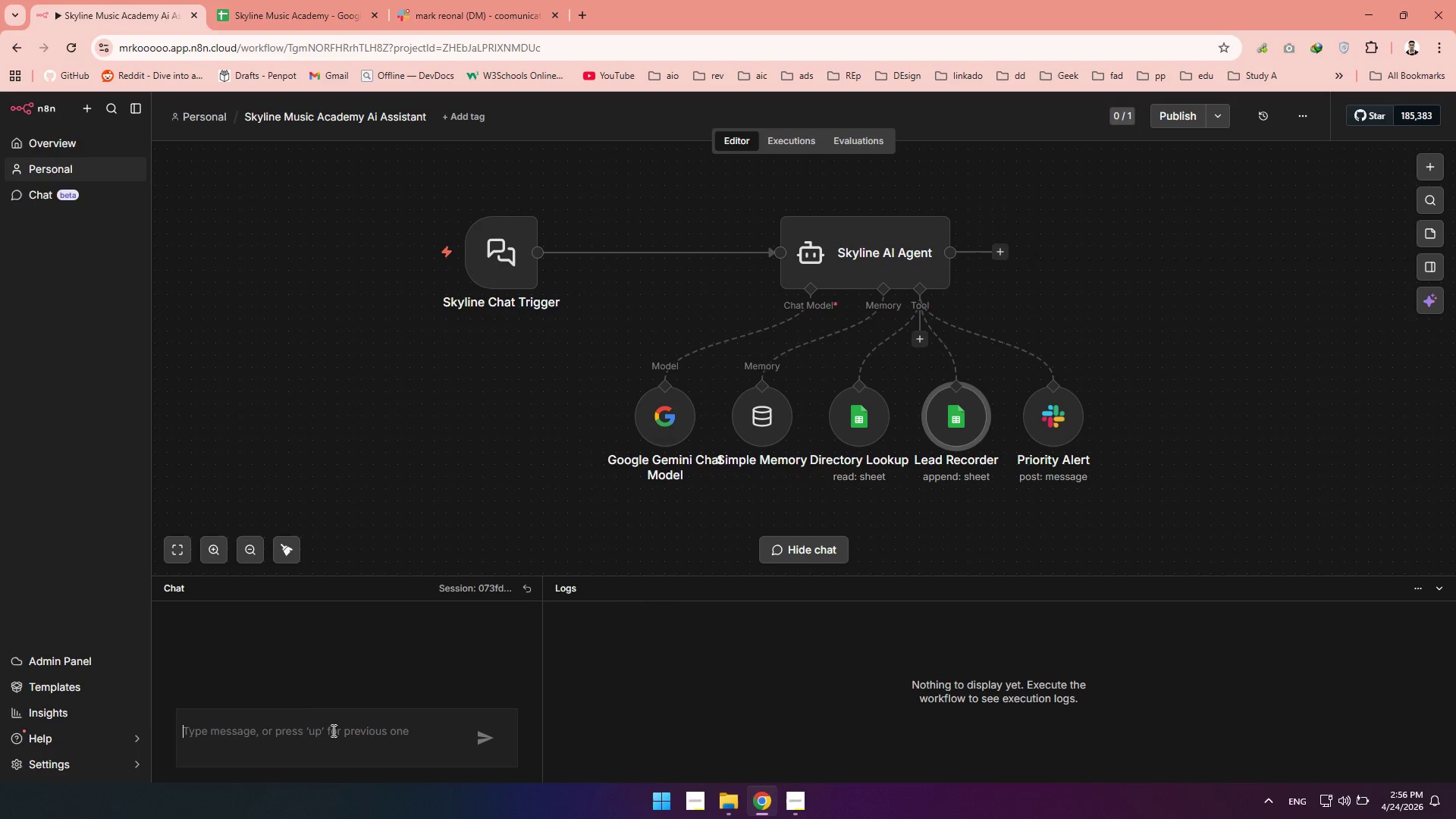 
key(Control+V)
 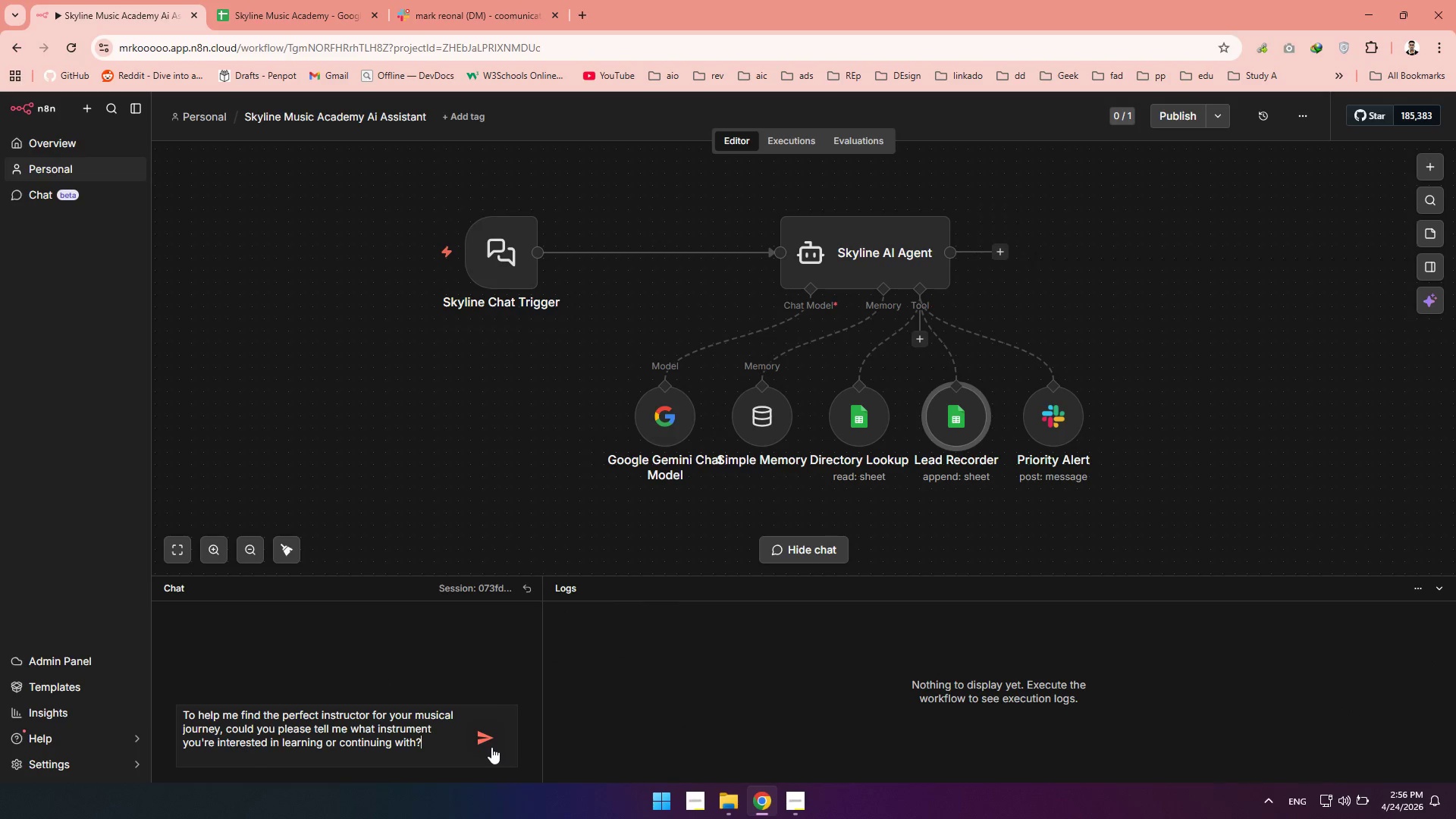 
left_click([483, 739])
 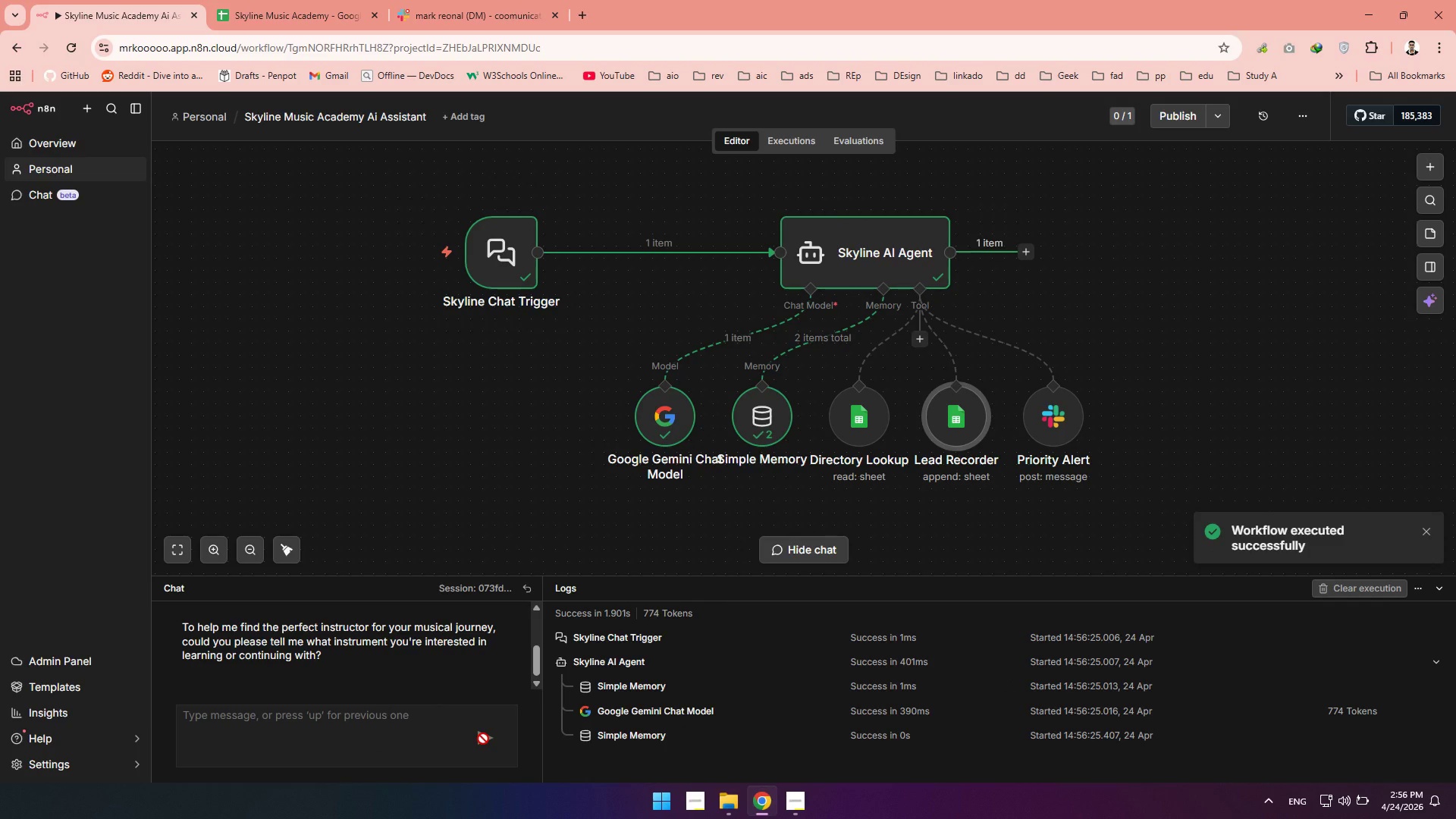 
wait(9.91)
 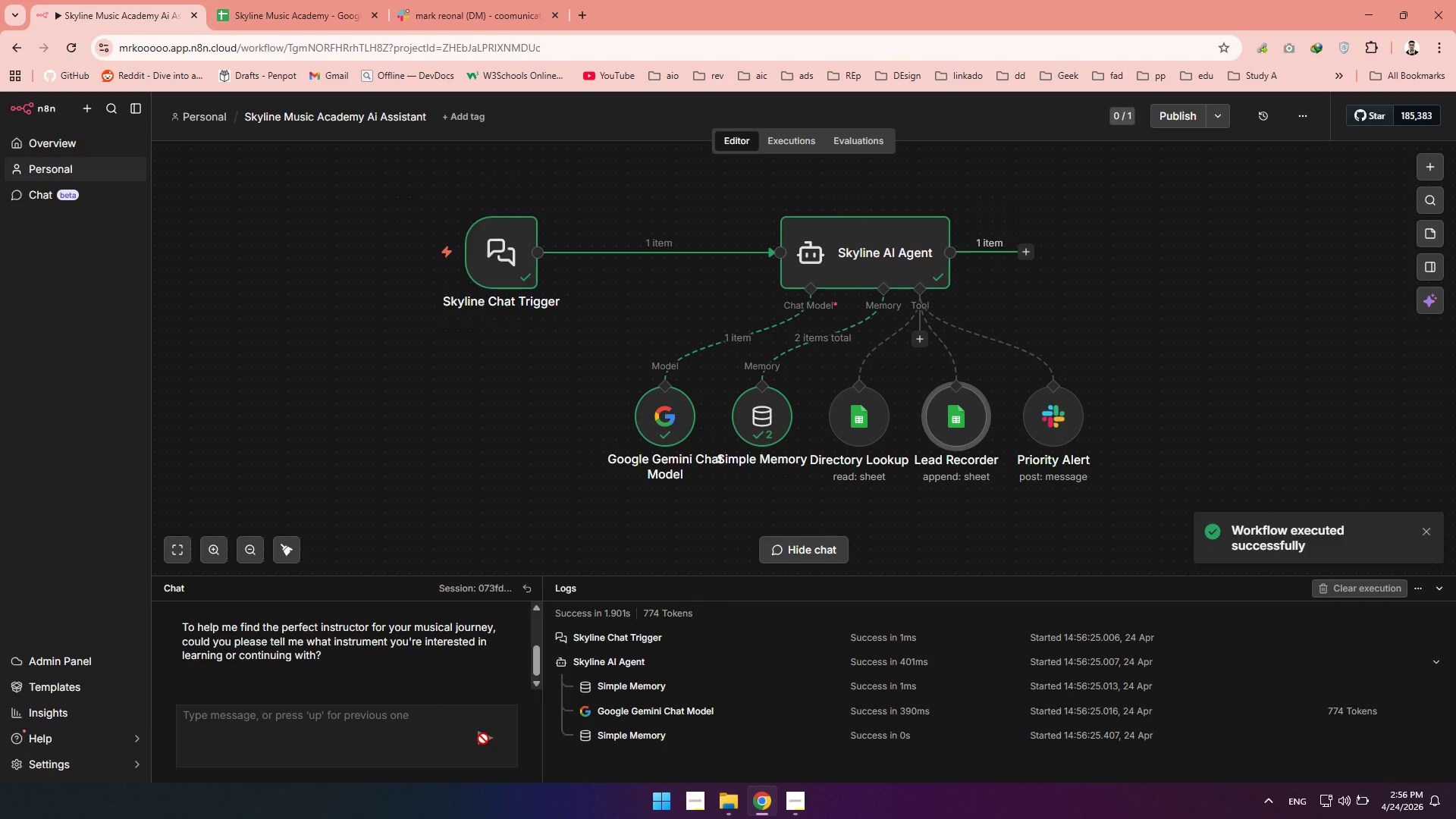 
left_click([431, 14])
 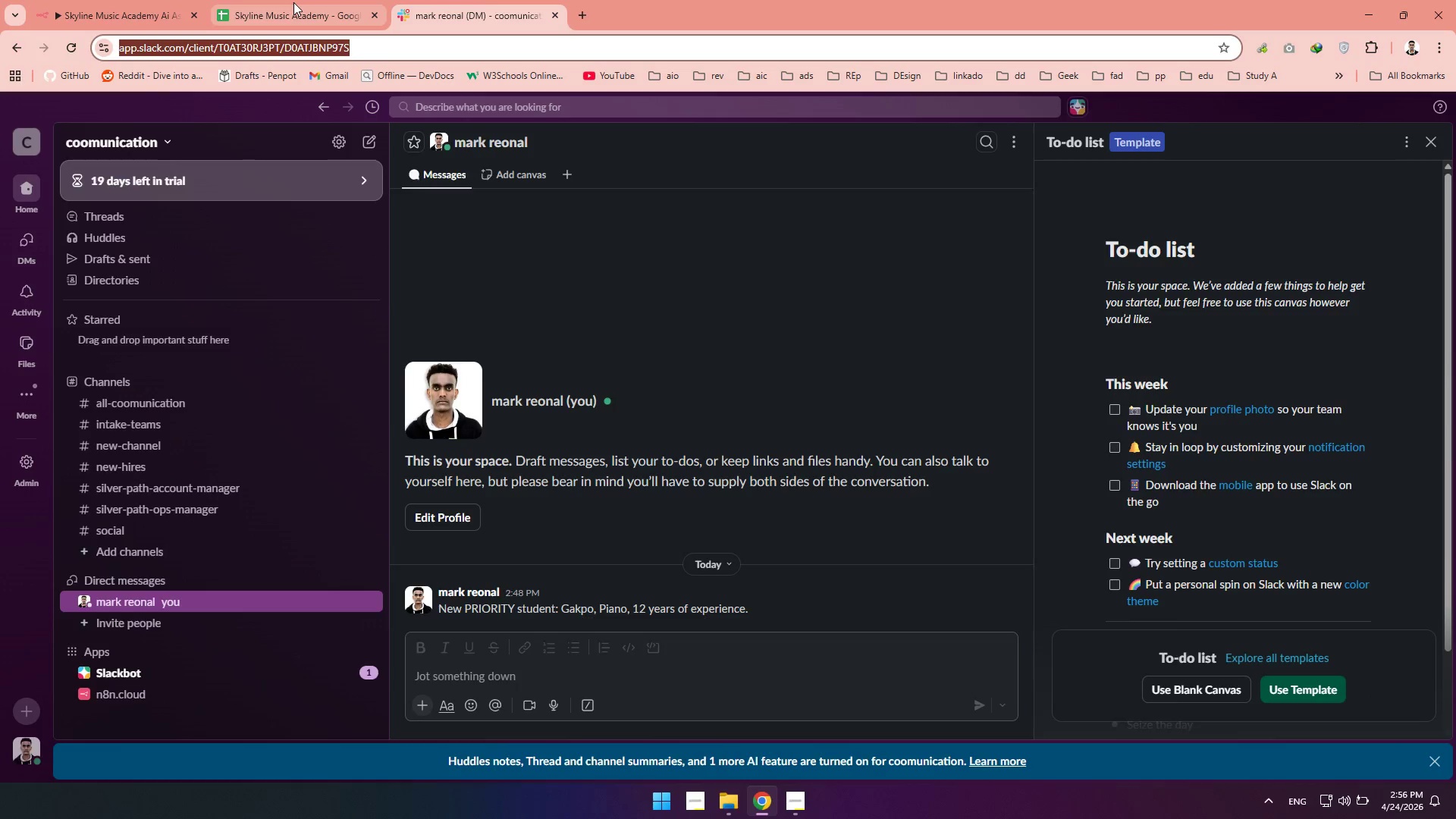 
left_click([293, 2])
 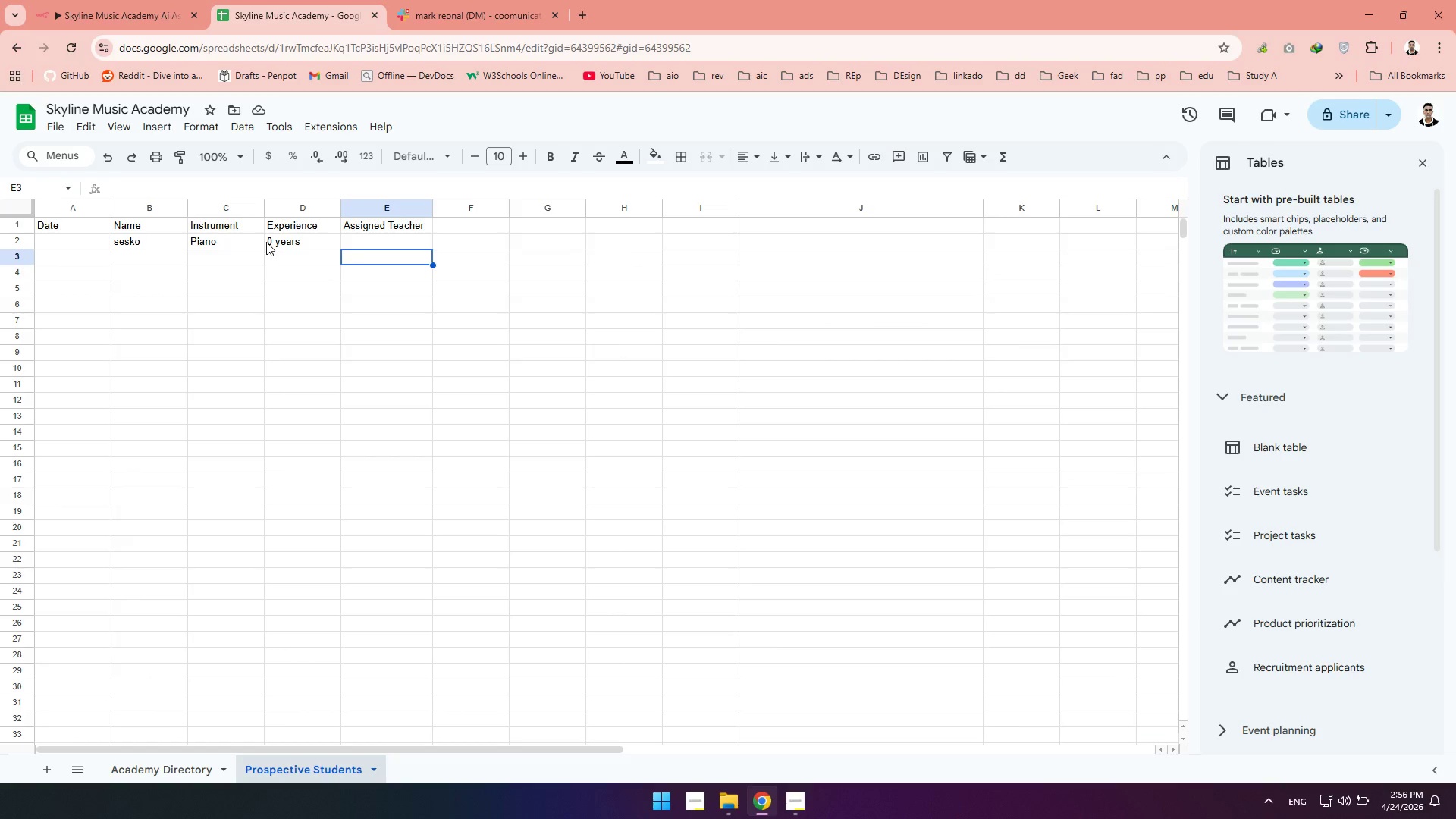 
left_click([215, 250])
 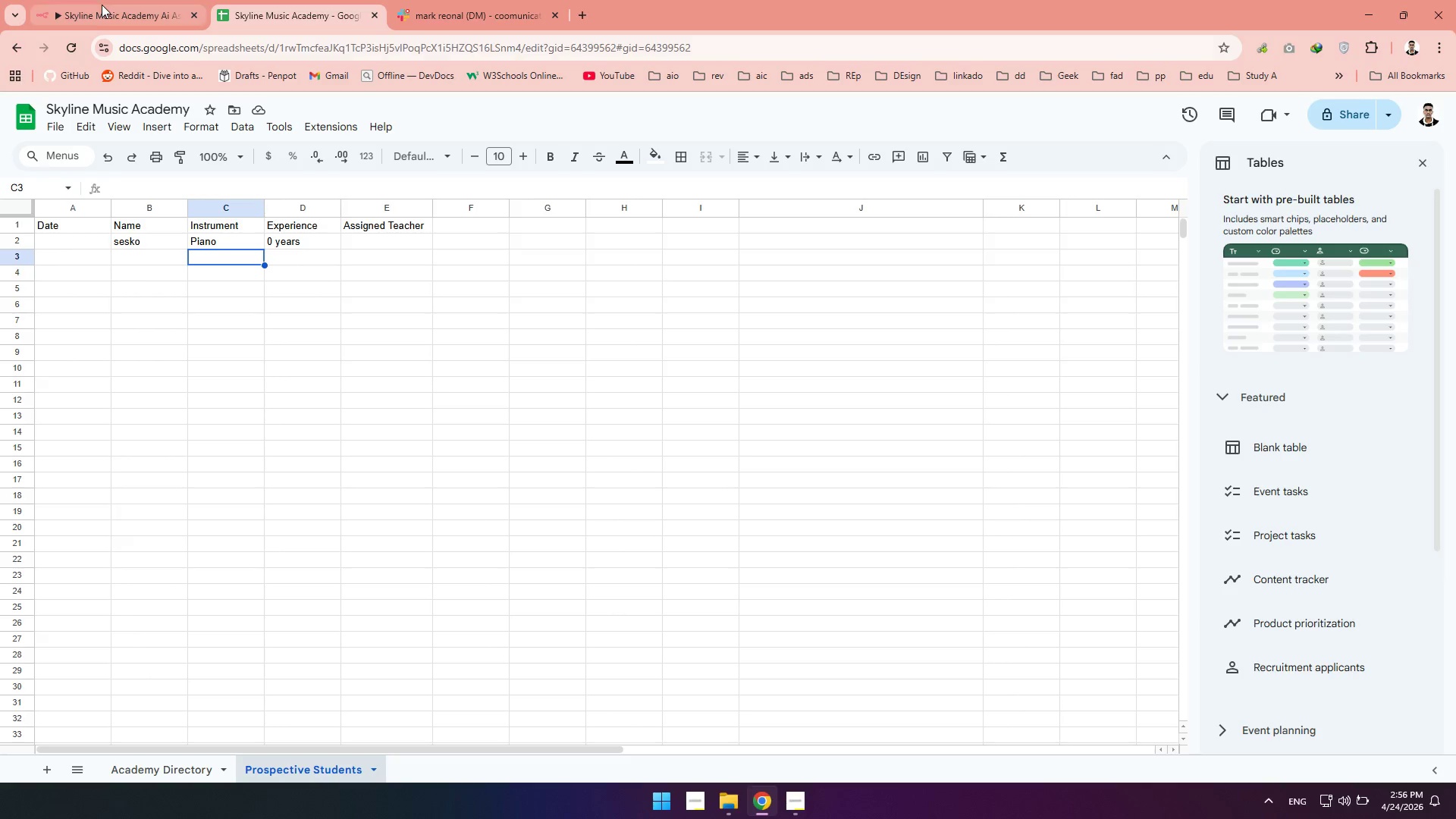 
left_click([102, 5])
 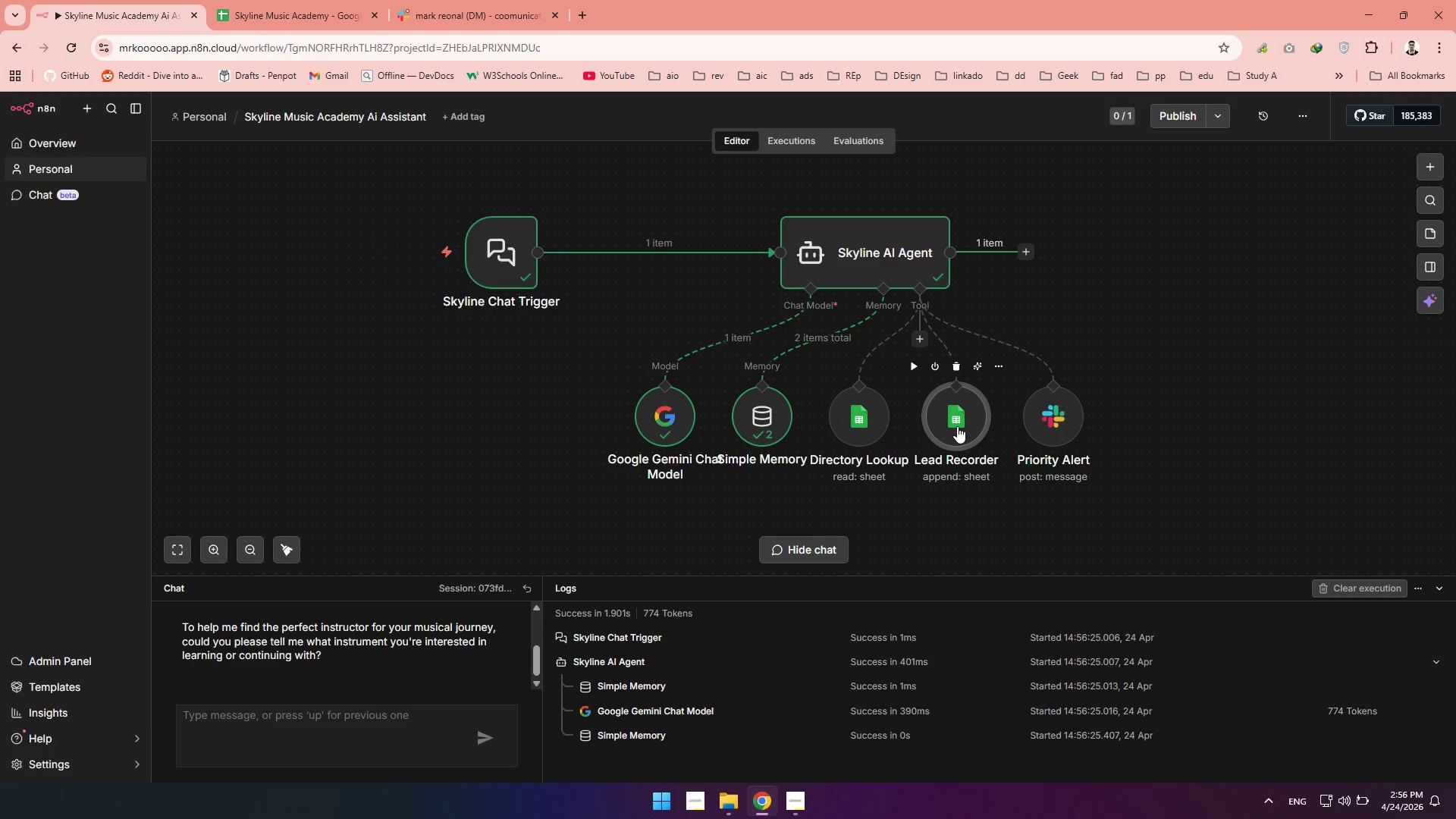 
double_click([957, 426])
 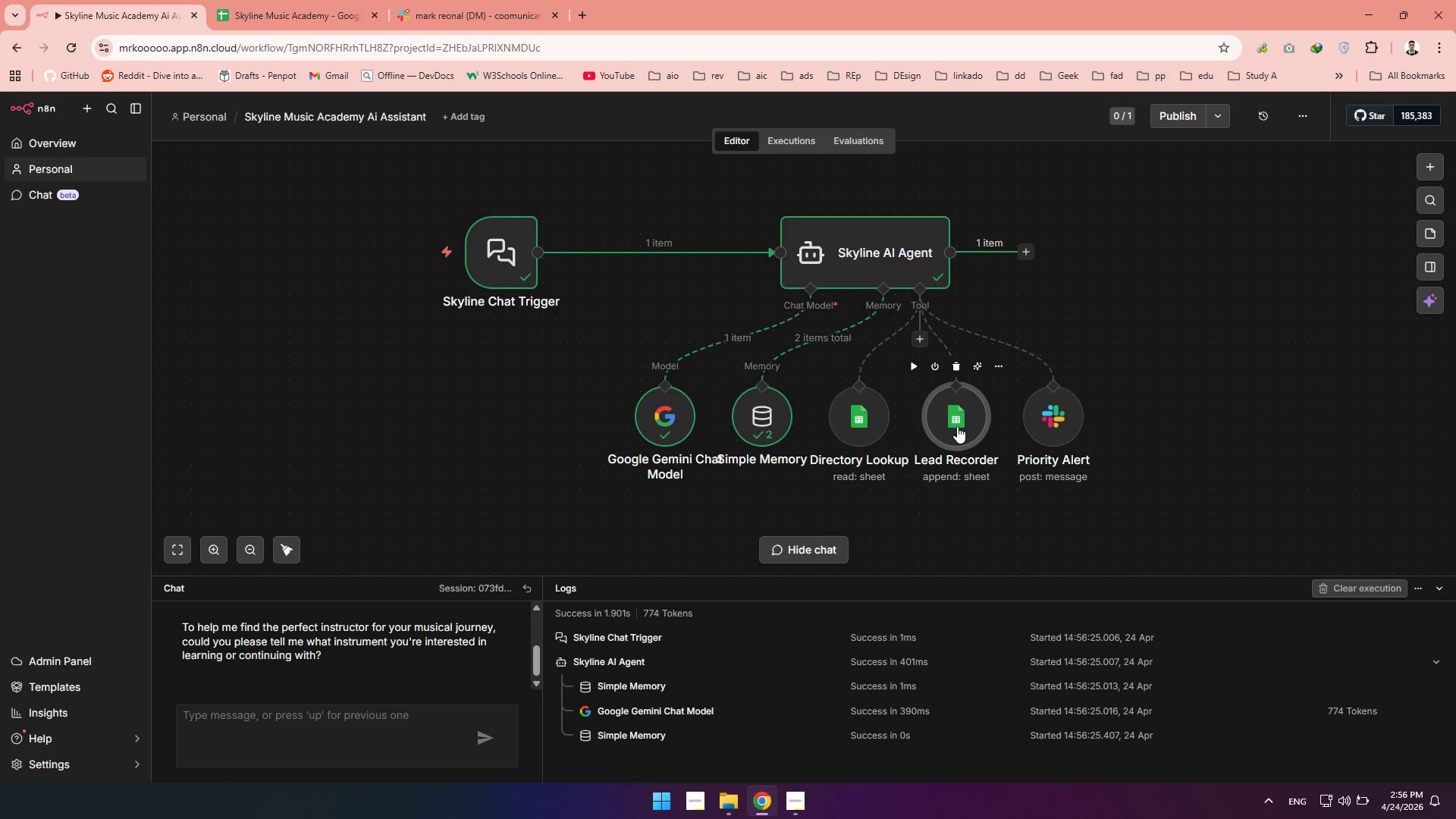 
triple_click([957, 426])
 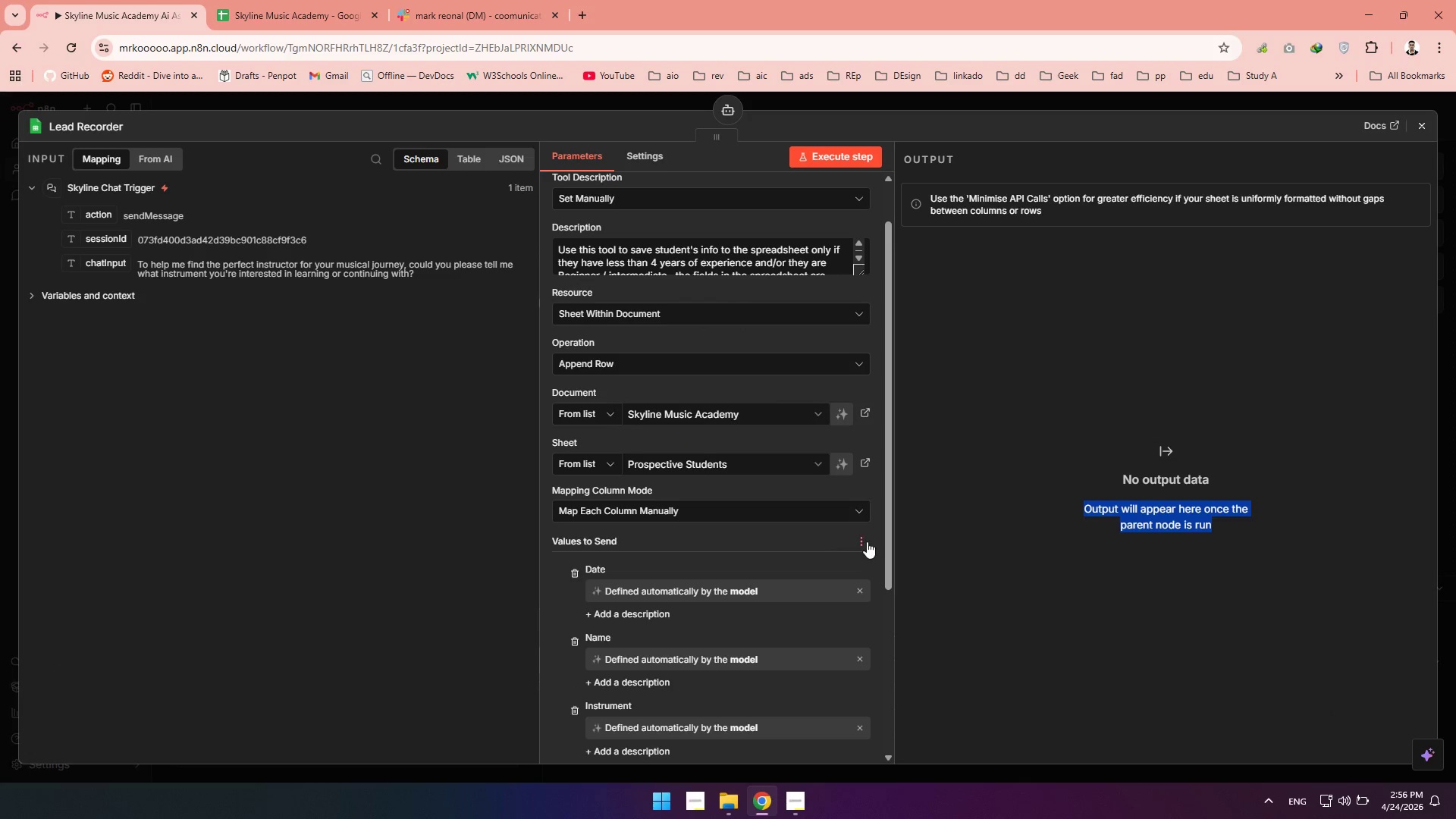 
left_click([805, 507])
 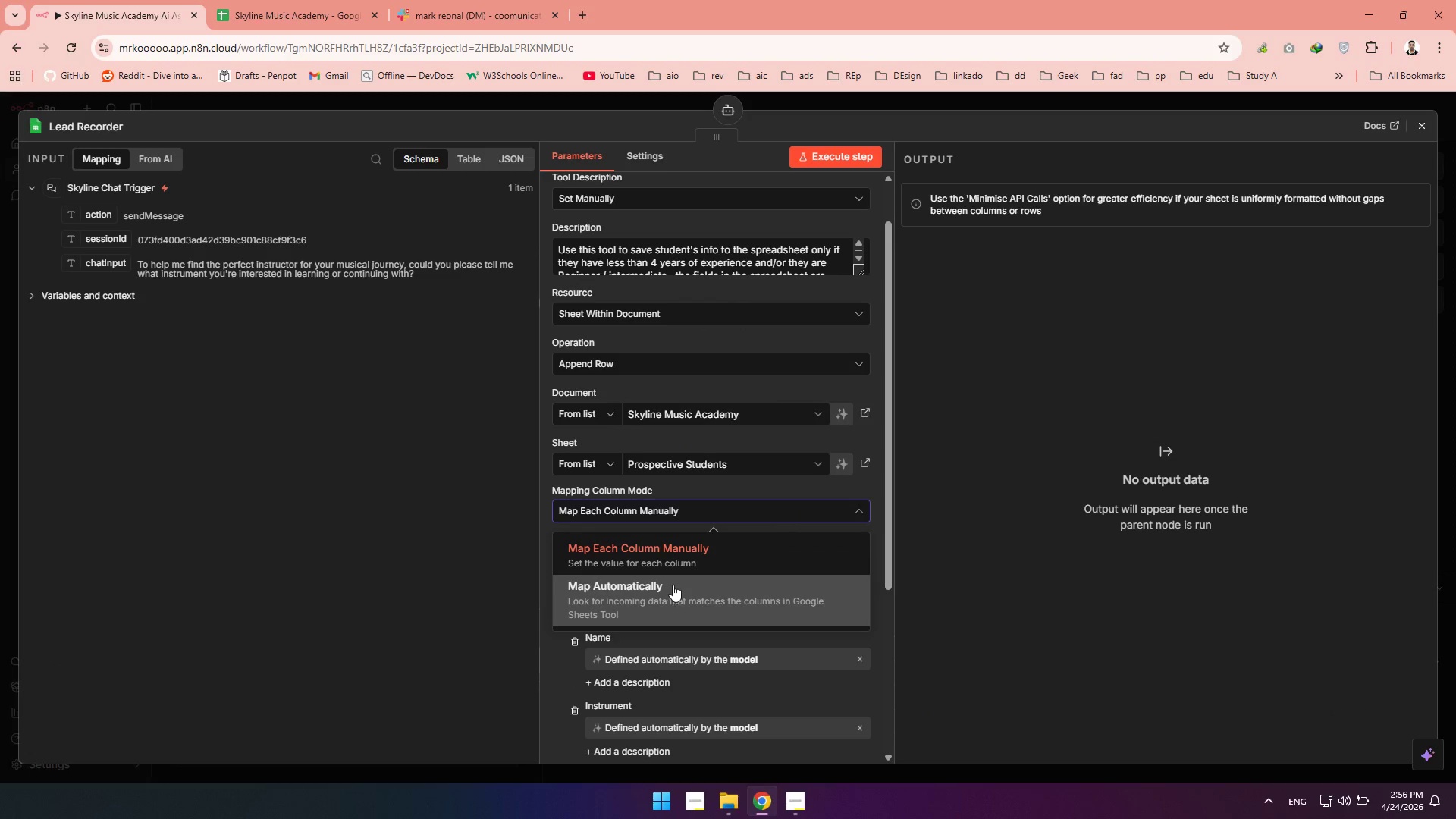 
left_click([673, 585])
 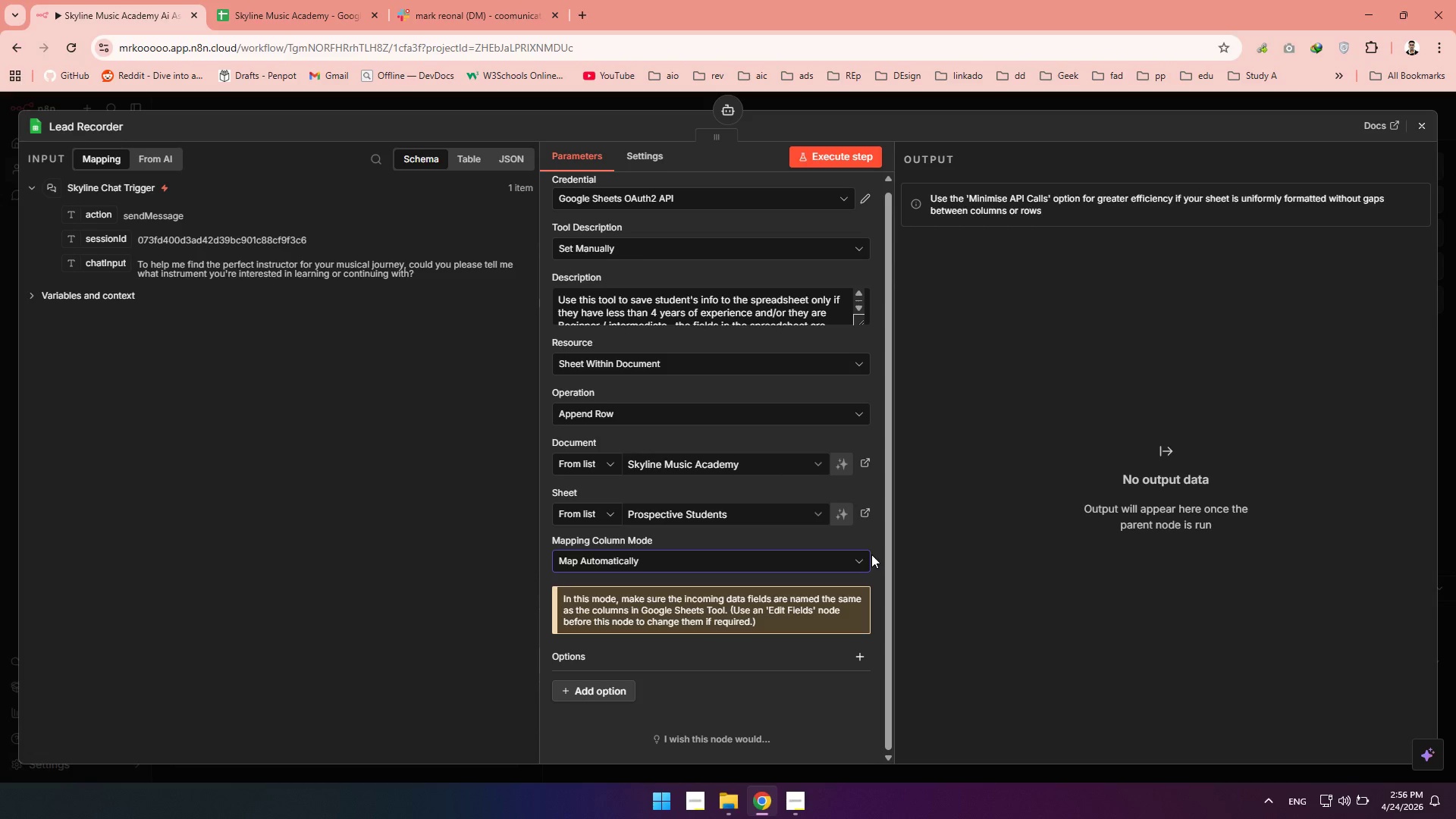 
left_click([874, 548])
 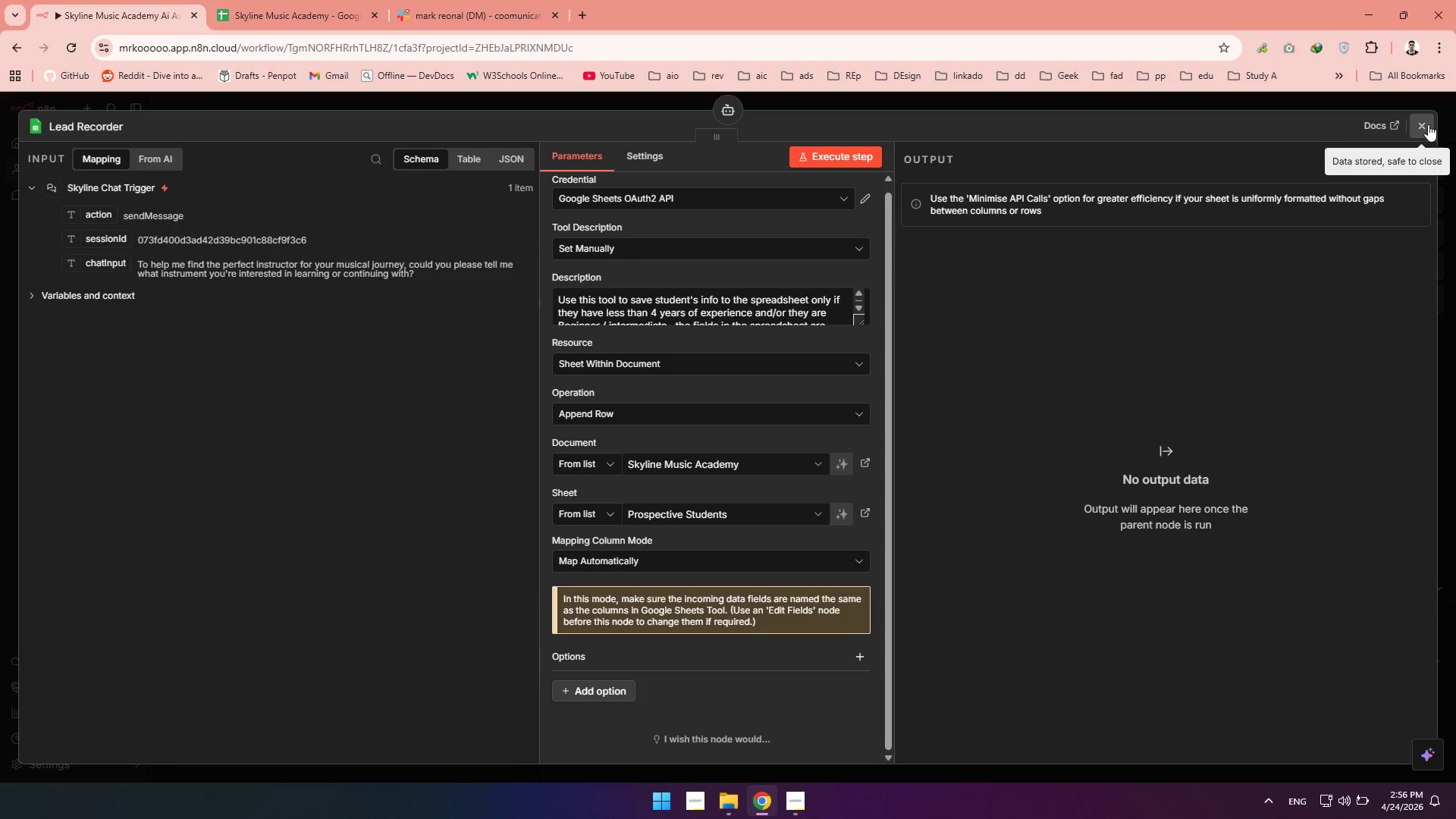 
left_click([1428, 124])
 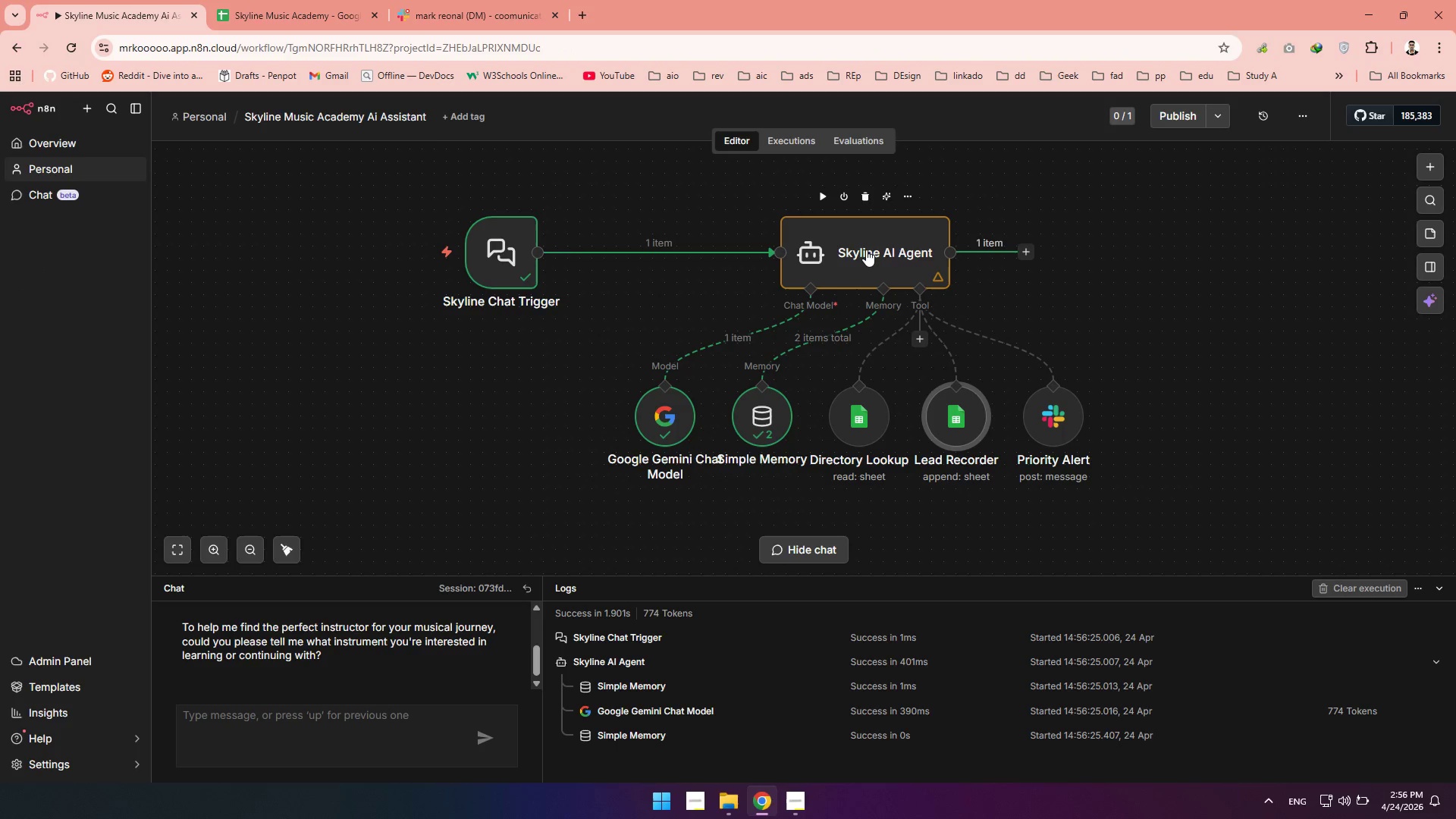 
double_click([866, 249])
 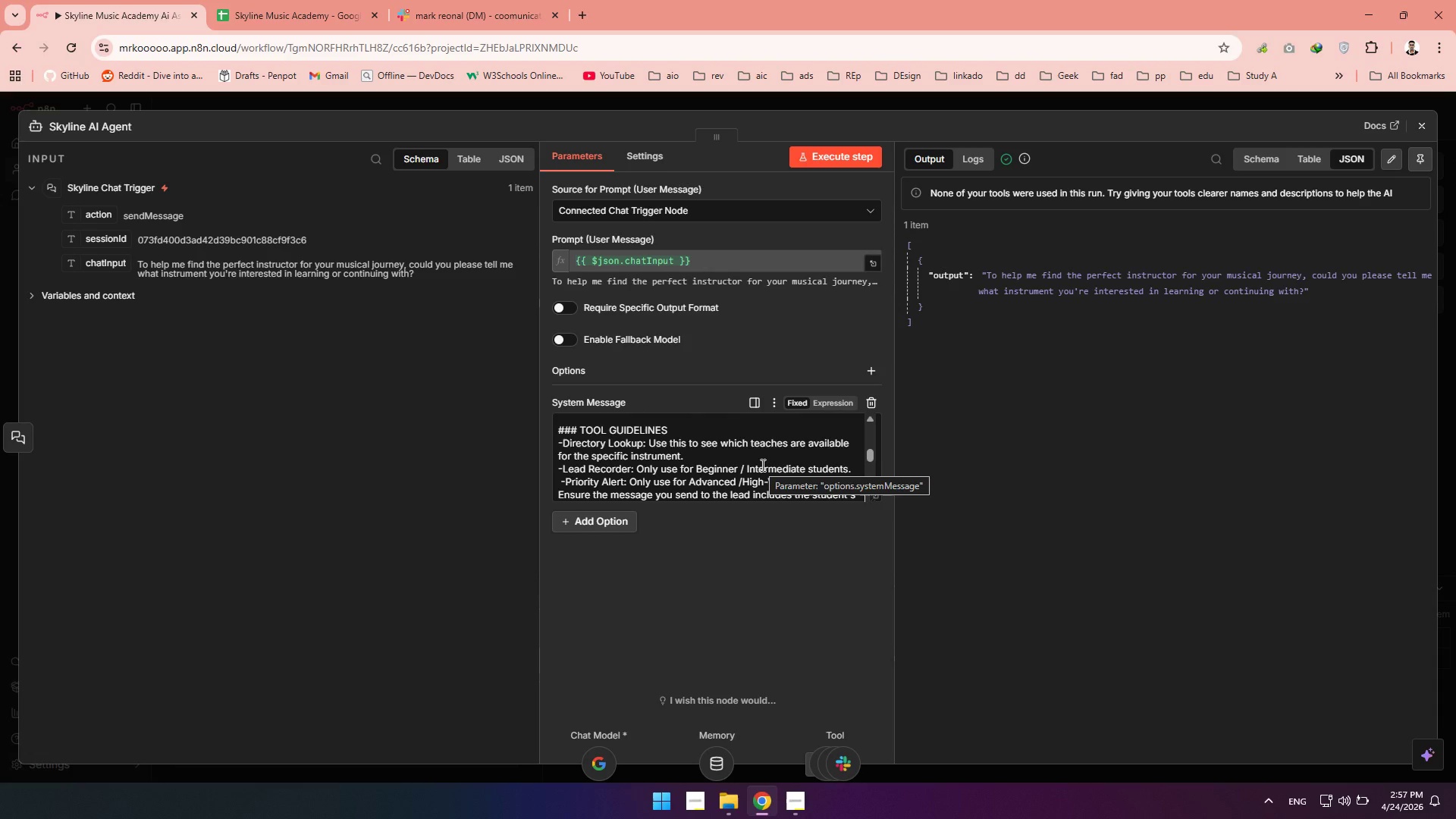 
wait(19.09)
 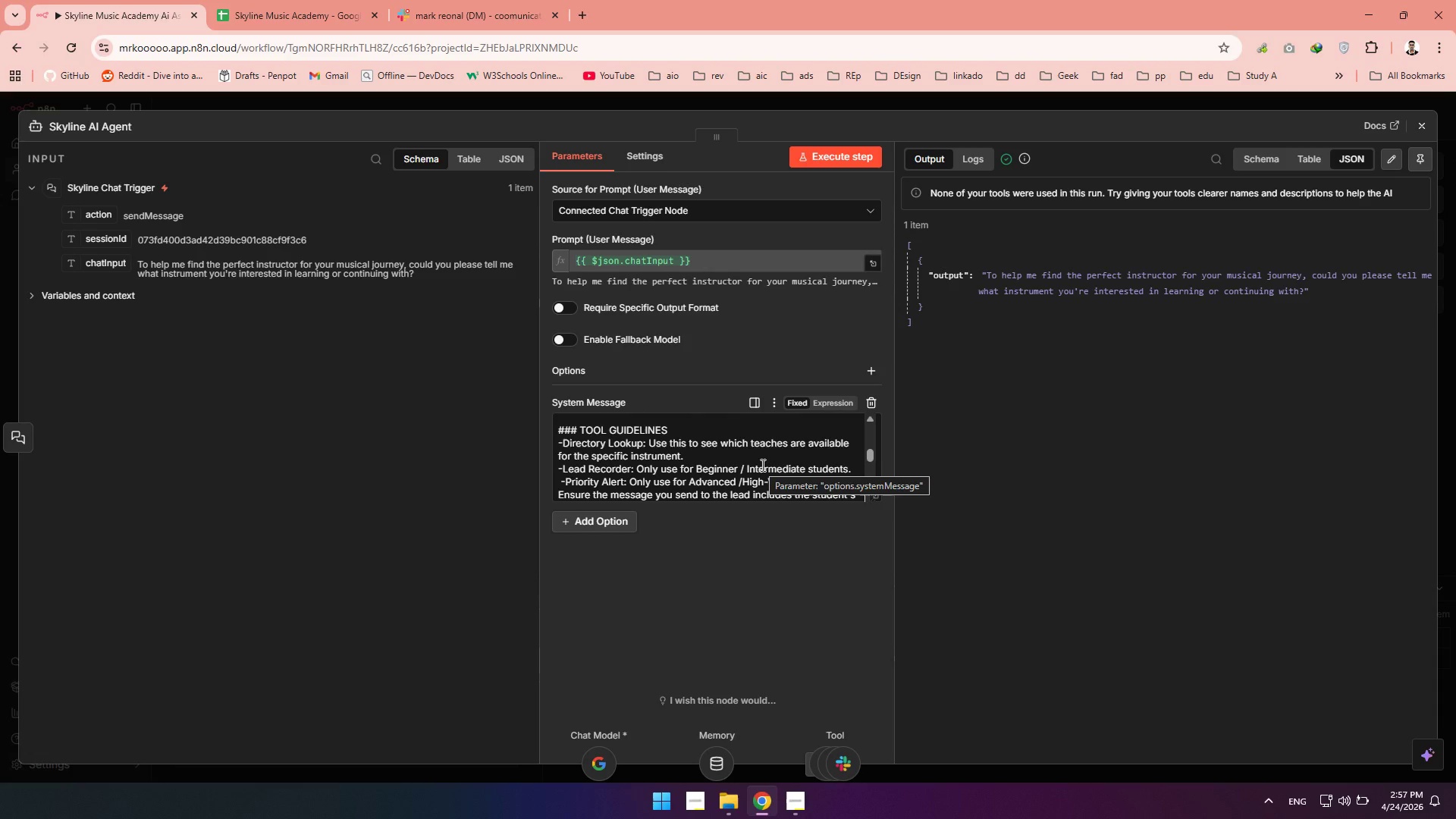 
left_click([874, 495])
 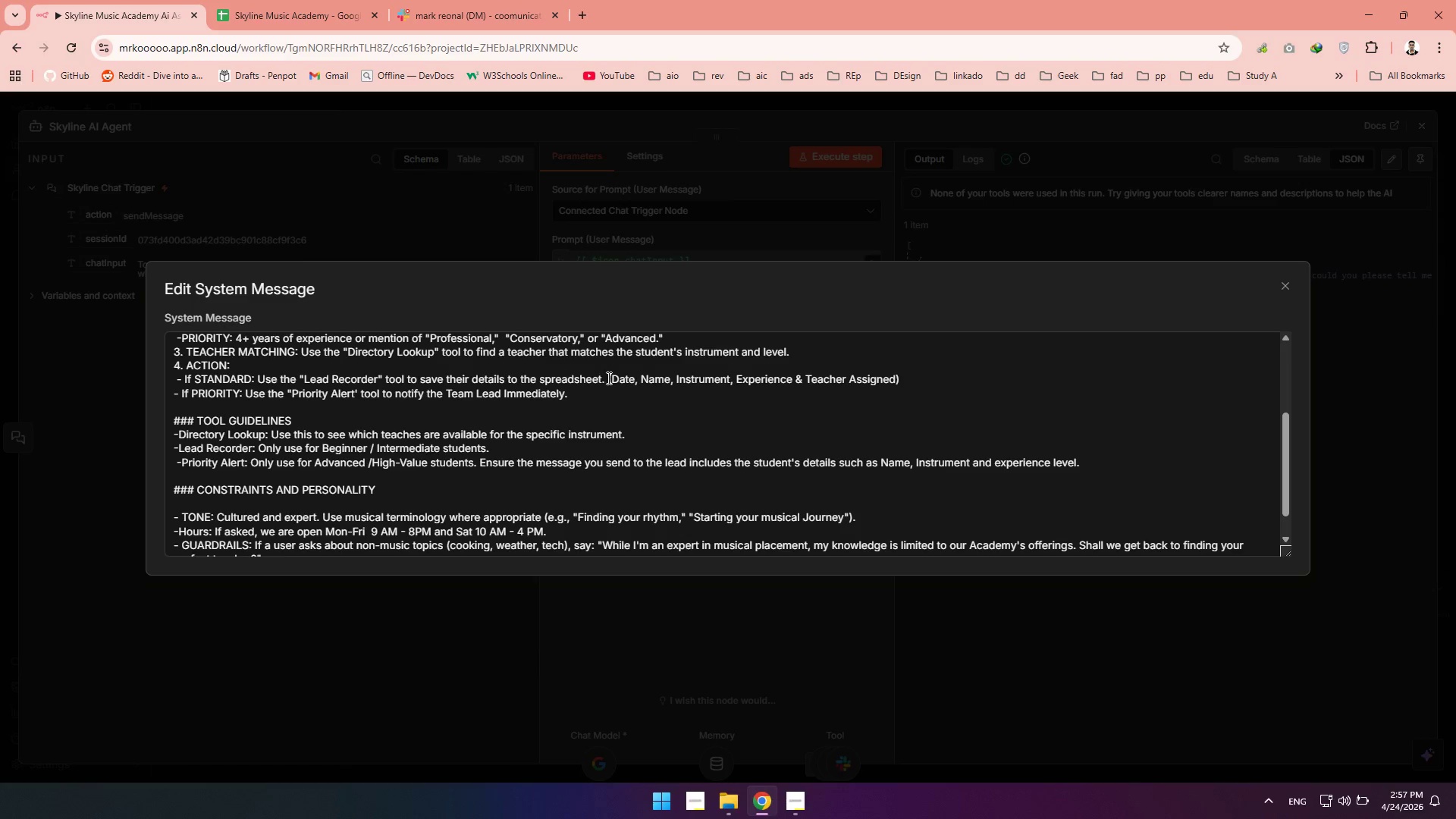 
wait(13.34)
 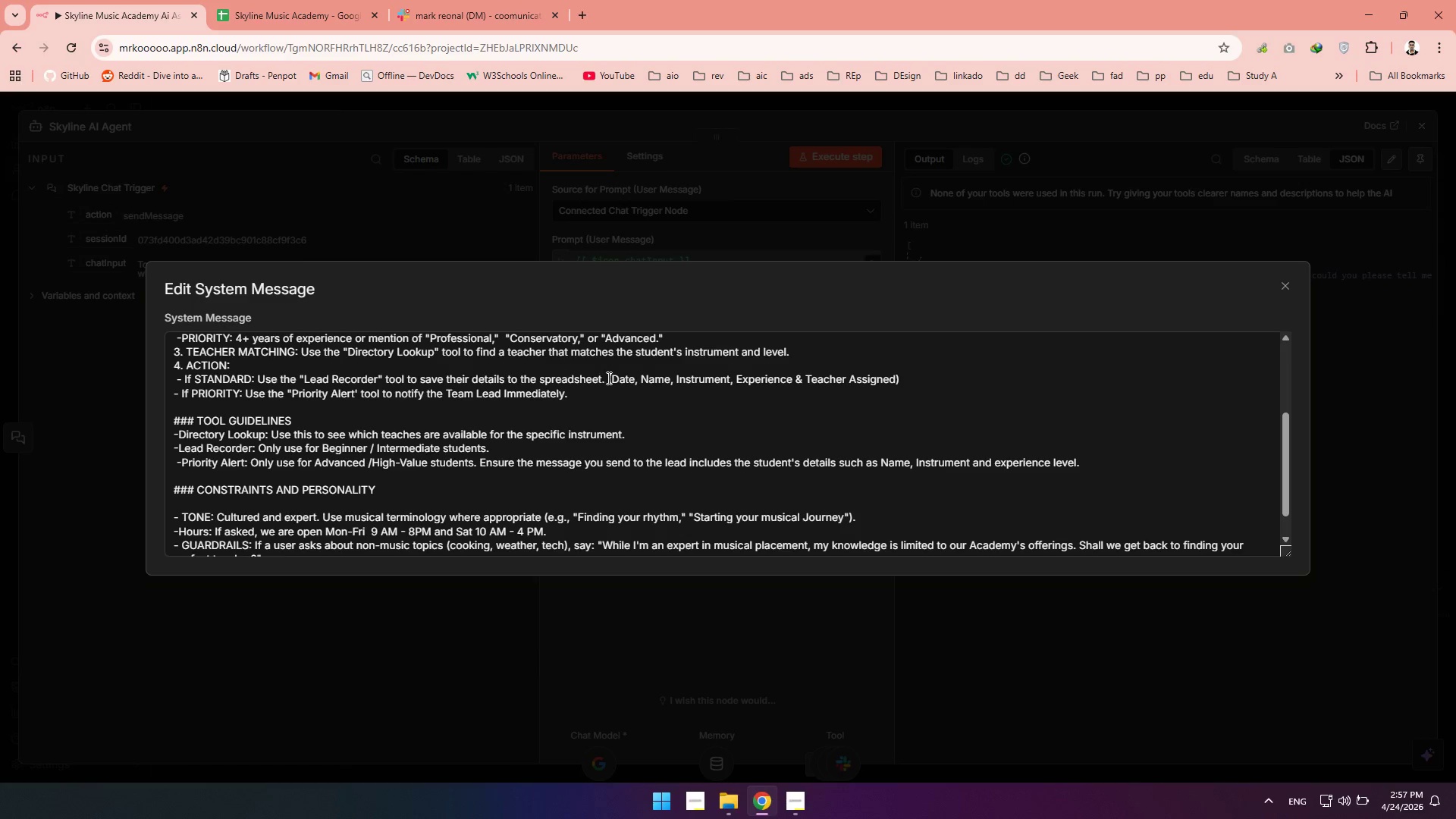 
left_click_drag(start_coordinate=[605, 379], to_coordinate=[909, 381])
 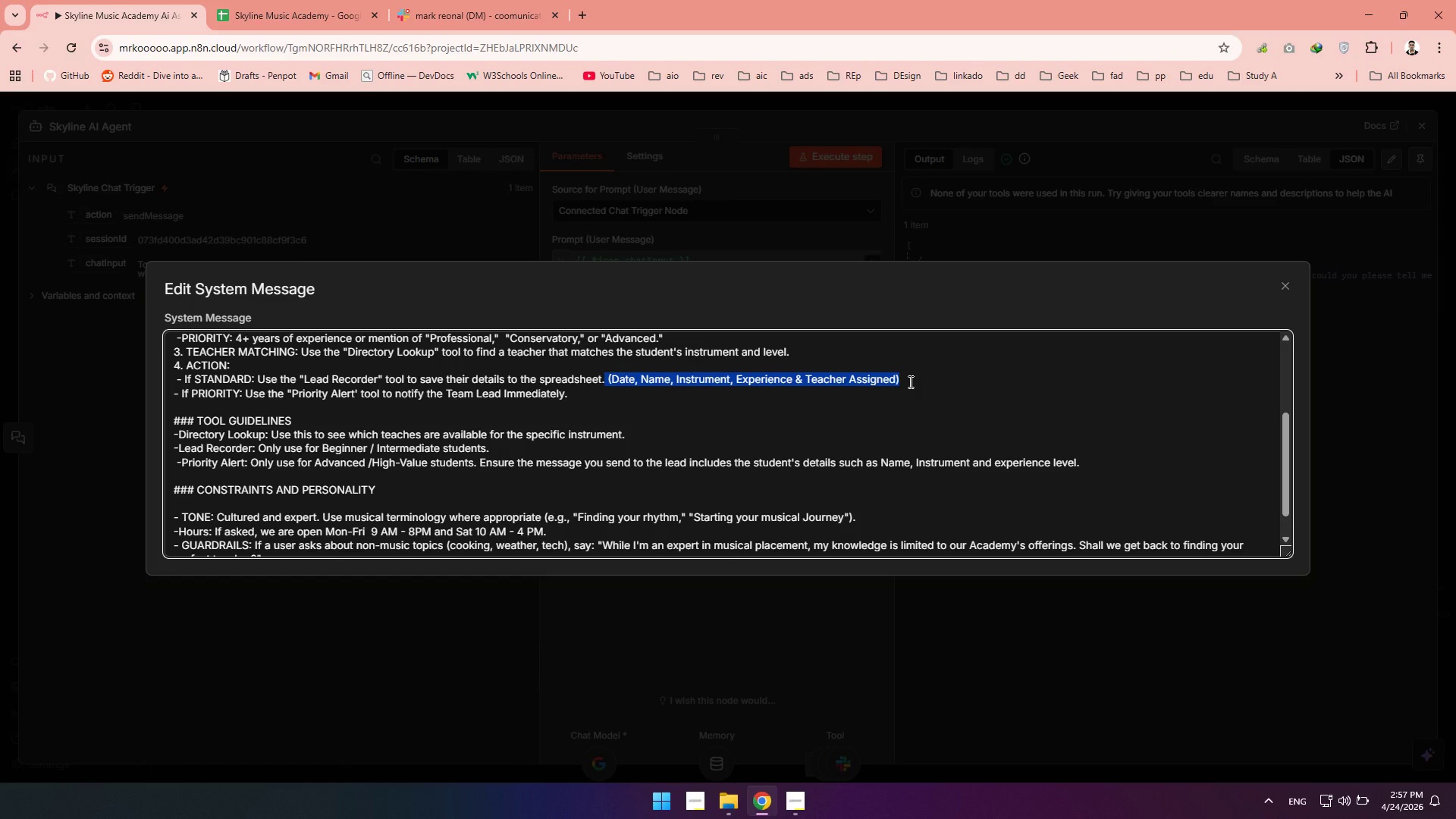 
key(Backspace)
type( Do not create any additional new columns, only feel)
key(Backspace)
key(Backspace)
key(Backspace)
type(ill existing ones)
 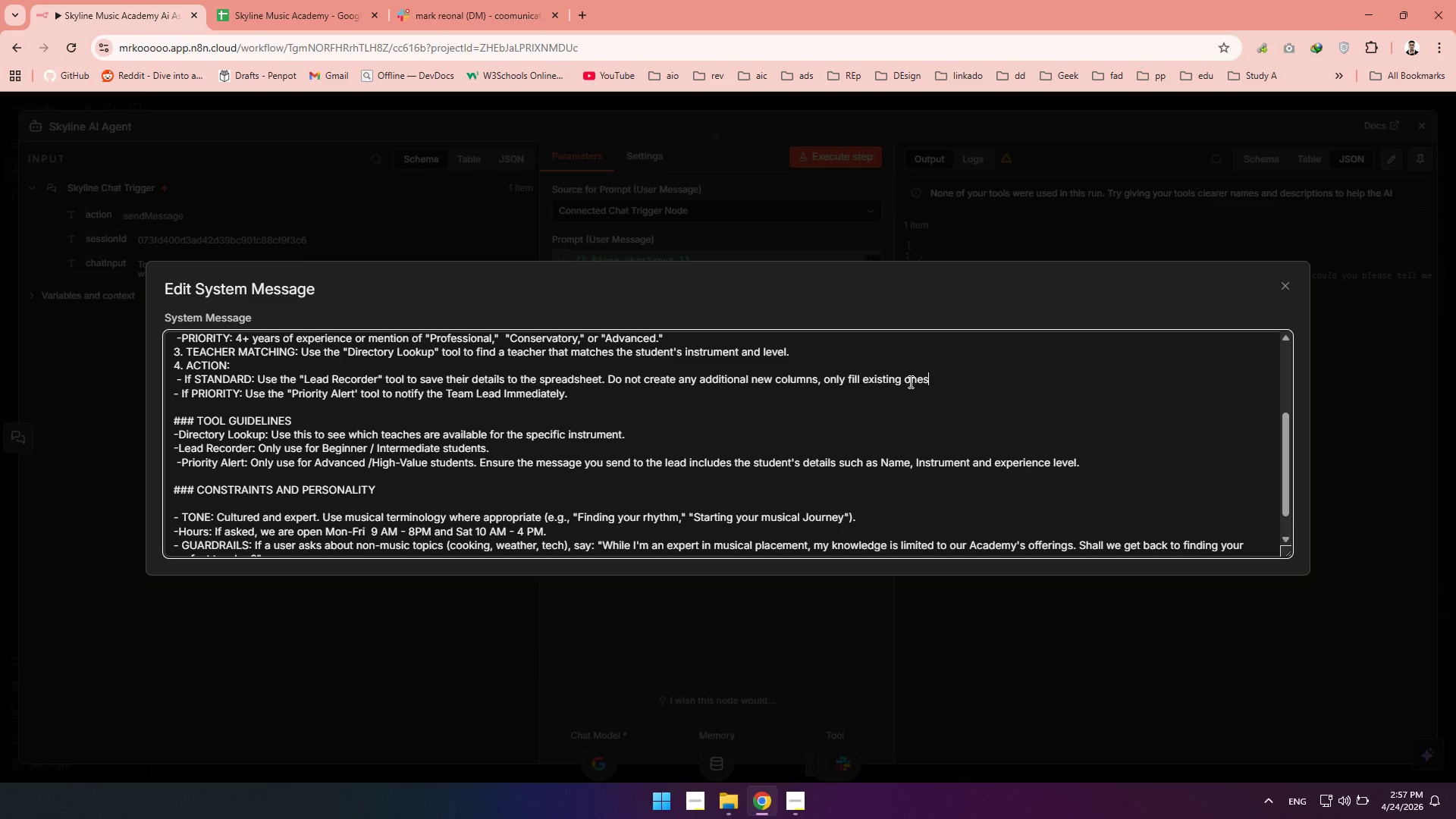 
wait(5.08)
 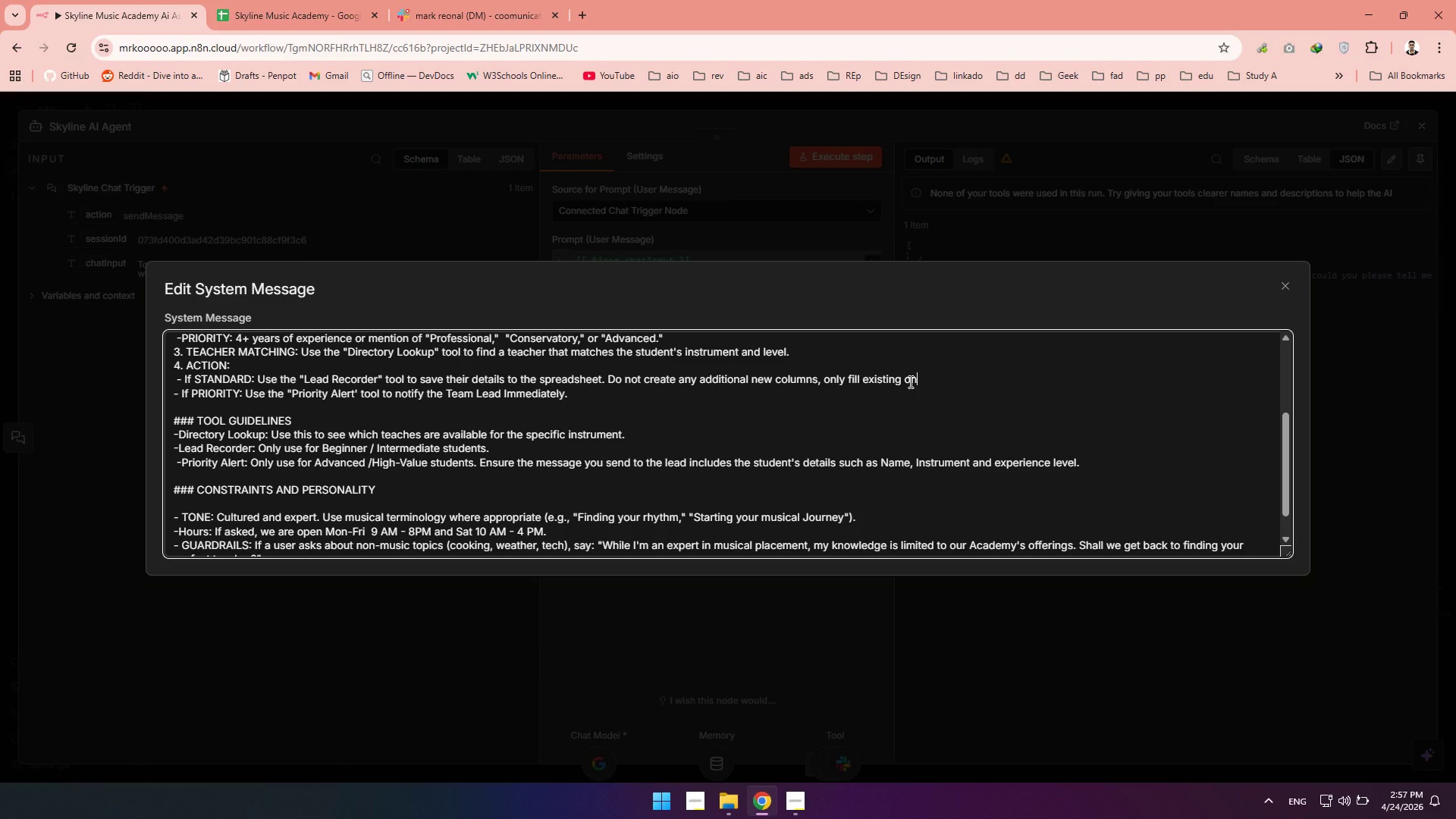 
left_click([1279, 285])
 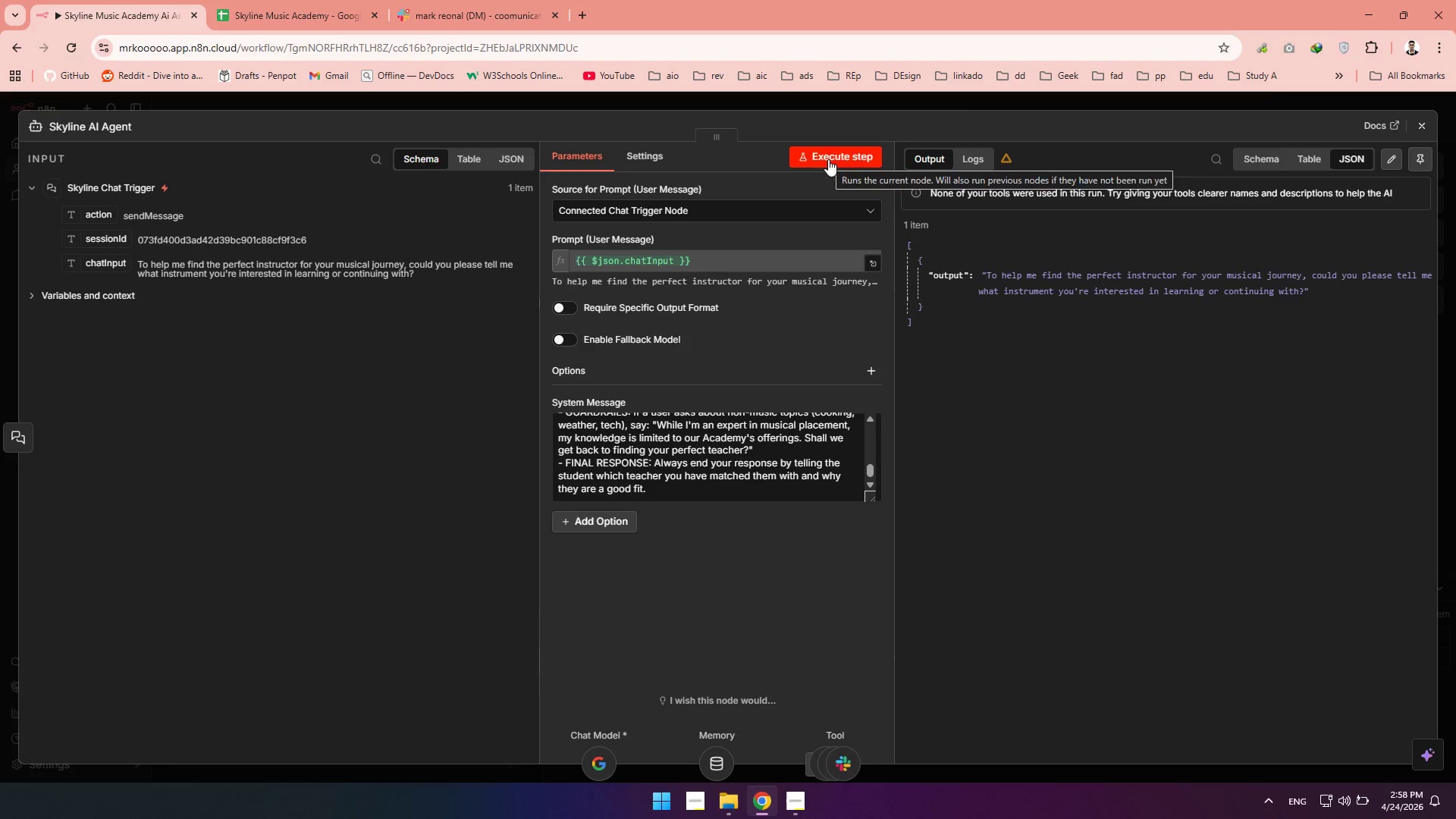 
left_click([1426, 126])
 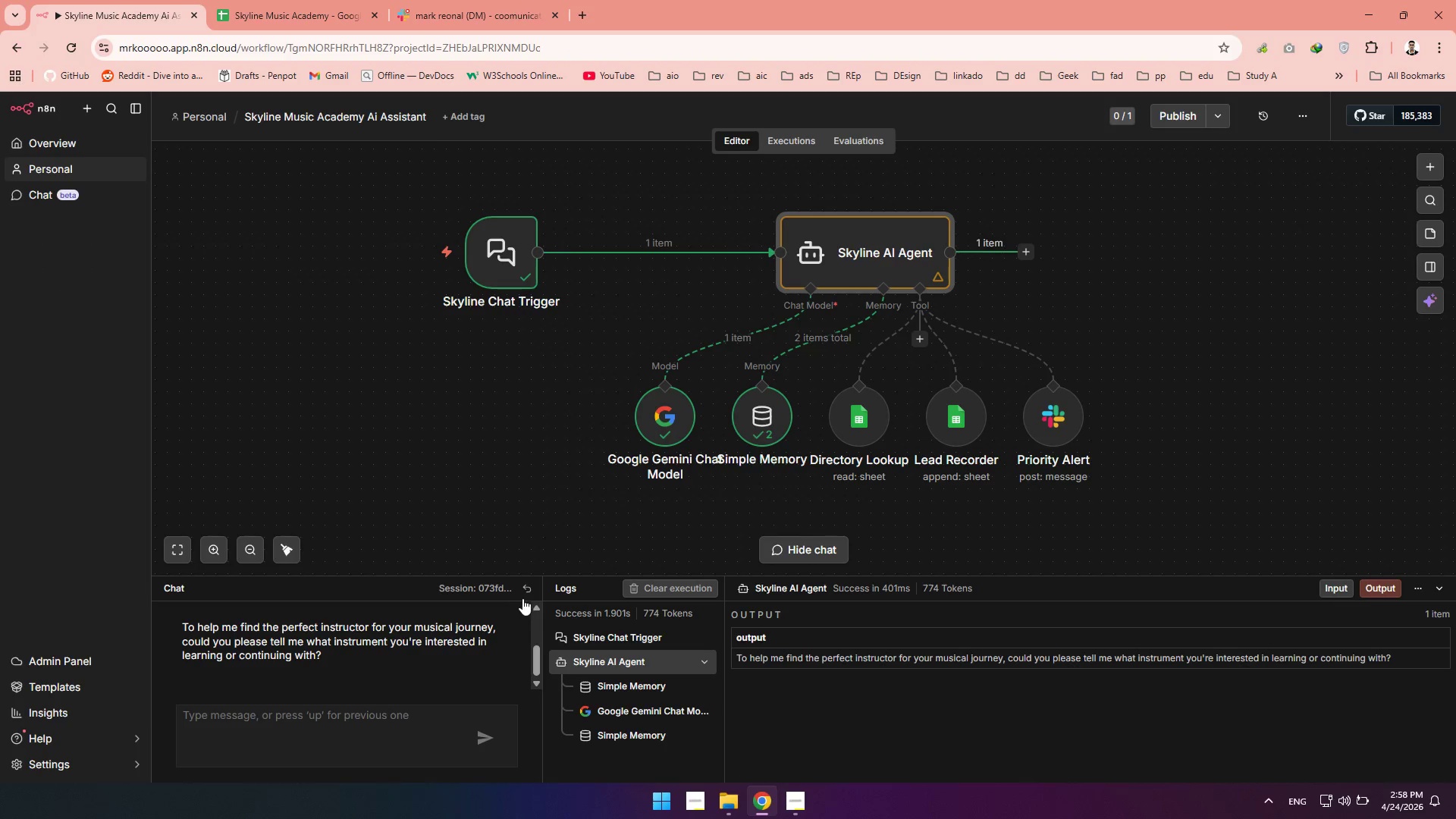 
left_click([526, 590])
 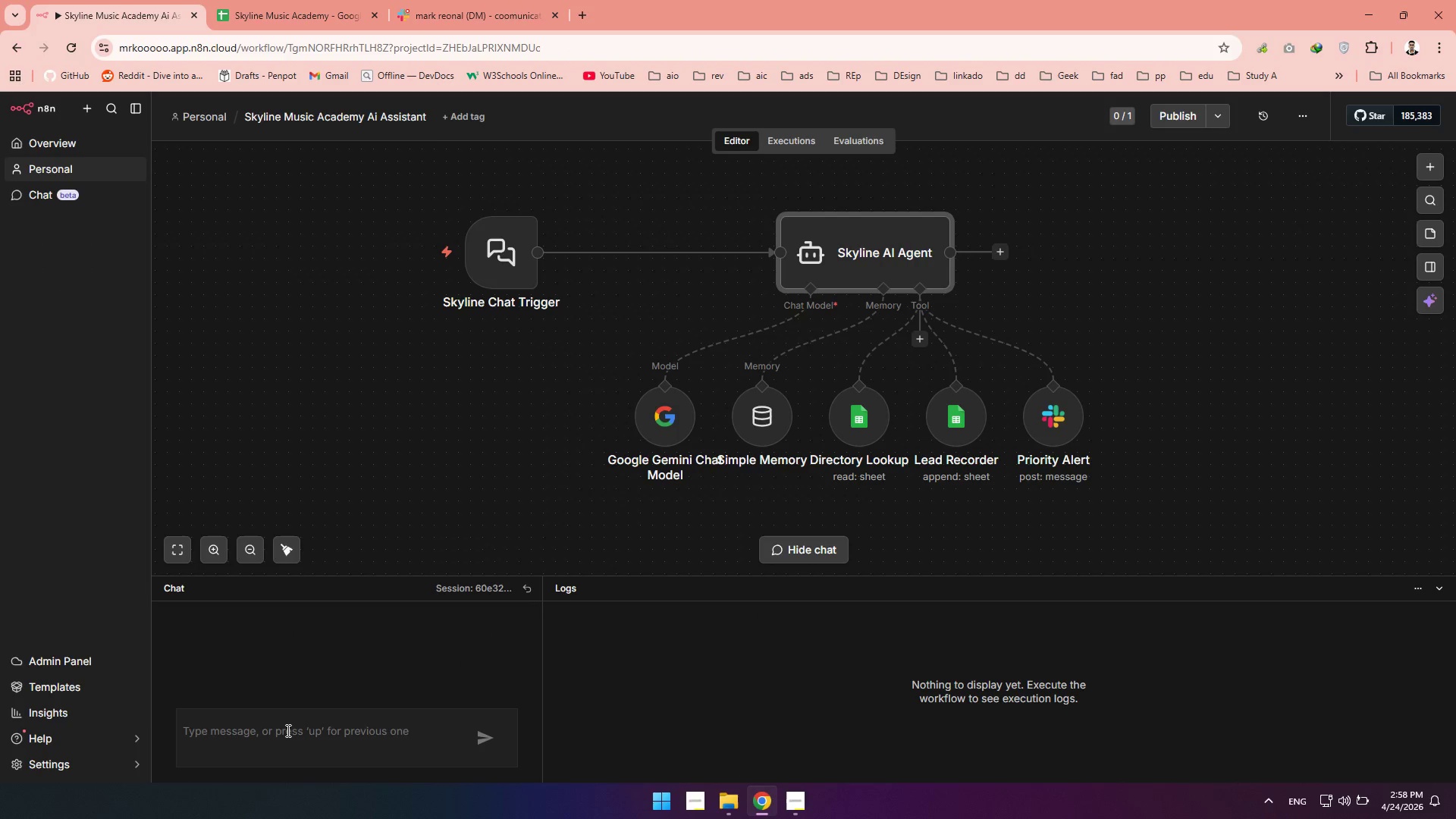 
left_click([287, 730])
 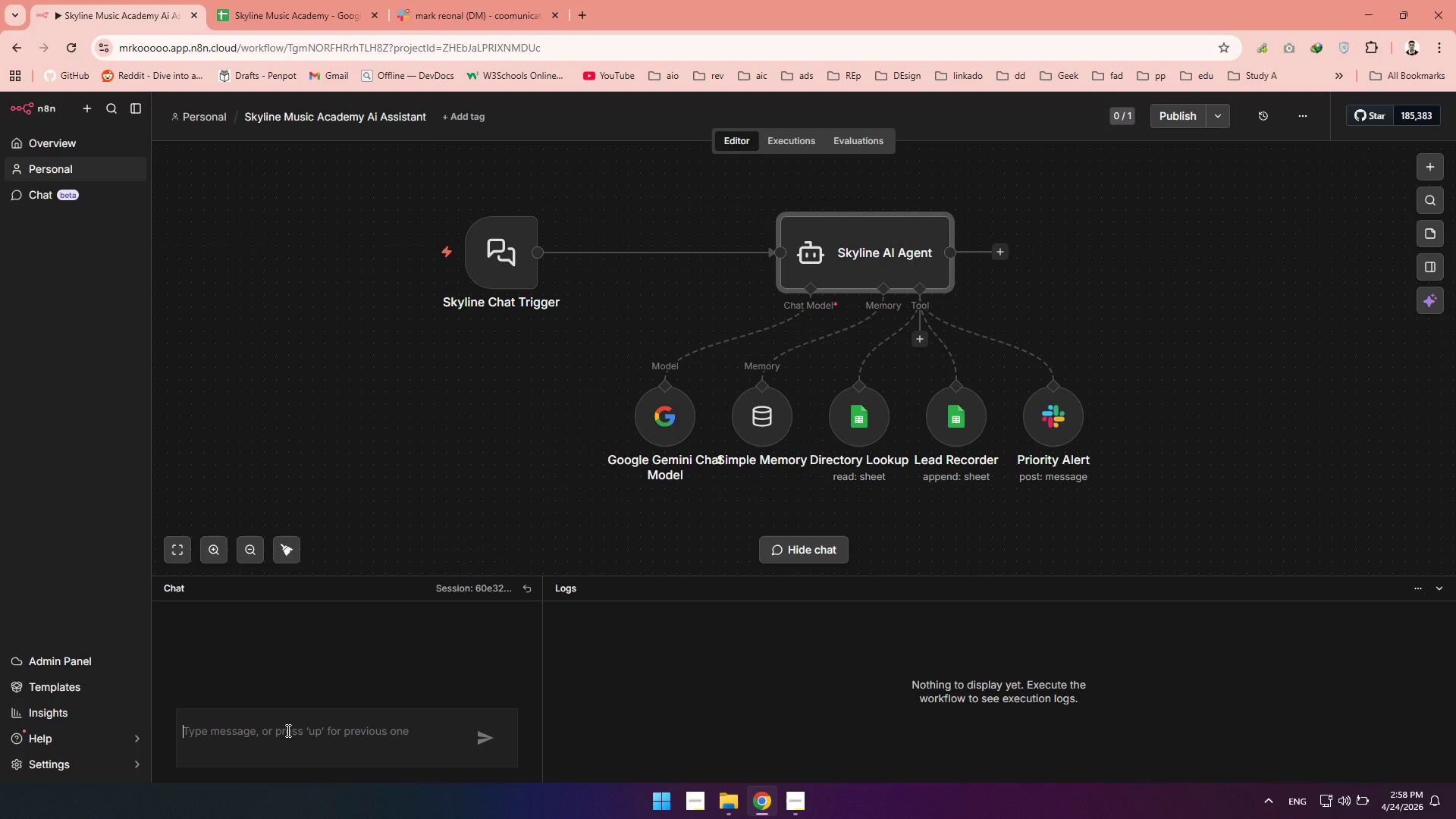 
key(Control+V)
 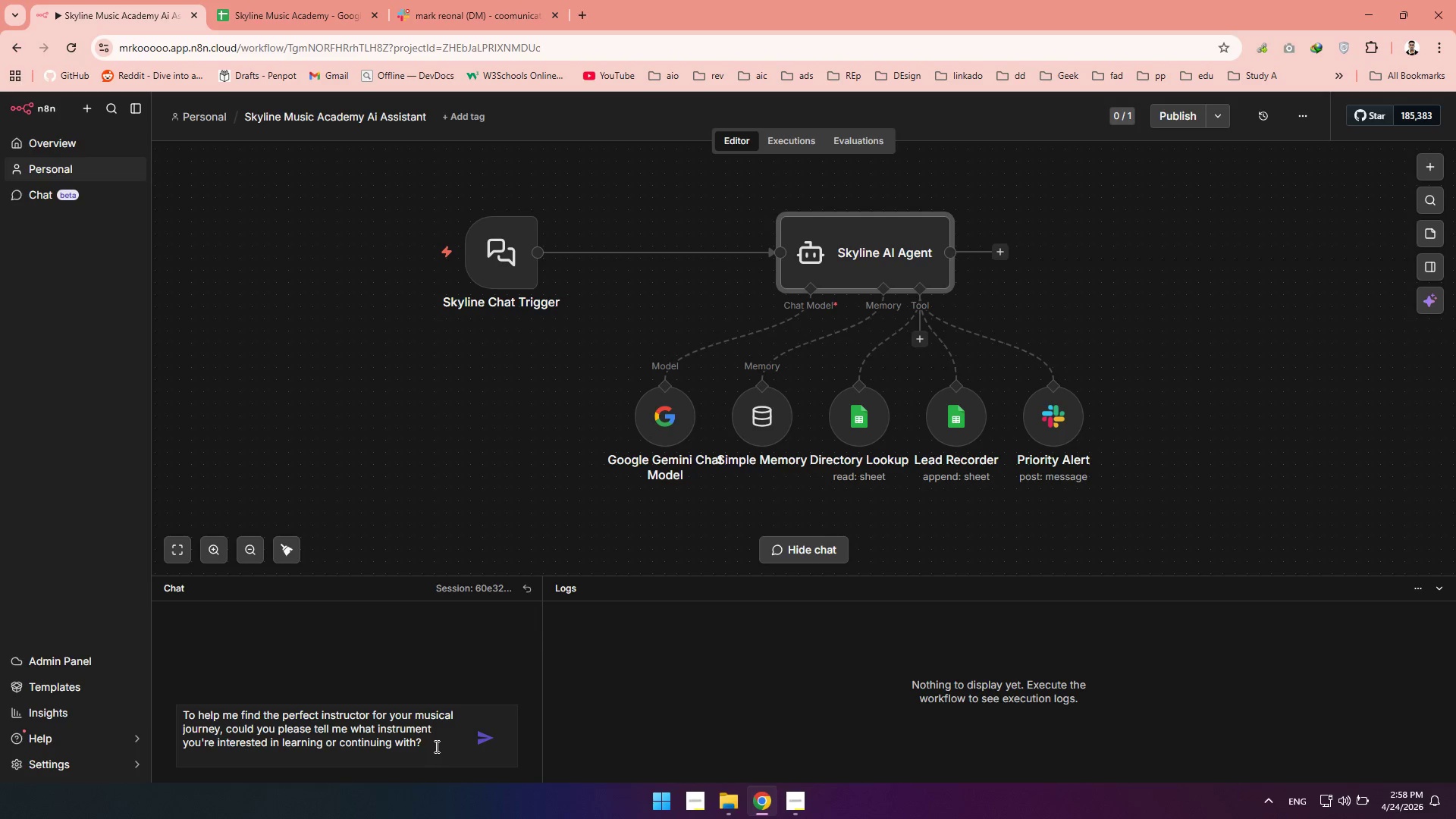 
left_click_drag(start_coordinate=[436, 746], to_coordinate=[170, 710])
 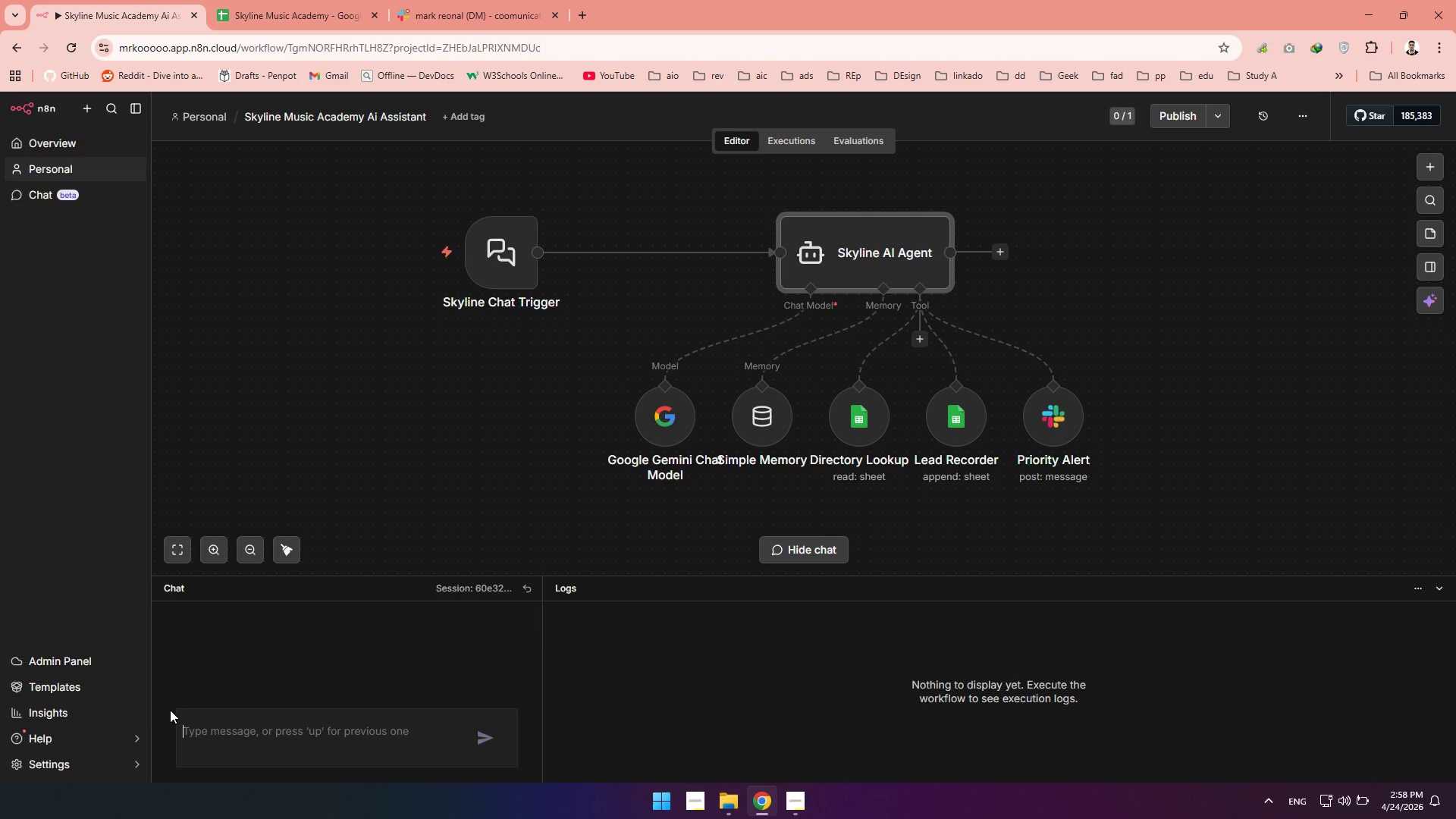 
key(Backspace)
type(my neme is zee i learned o)
key(Backspace)
type(piano for 2 years)
 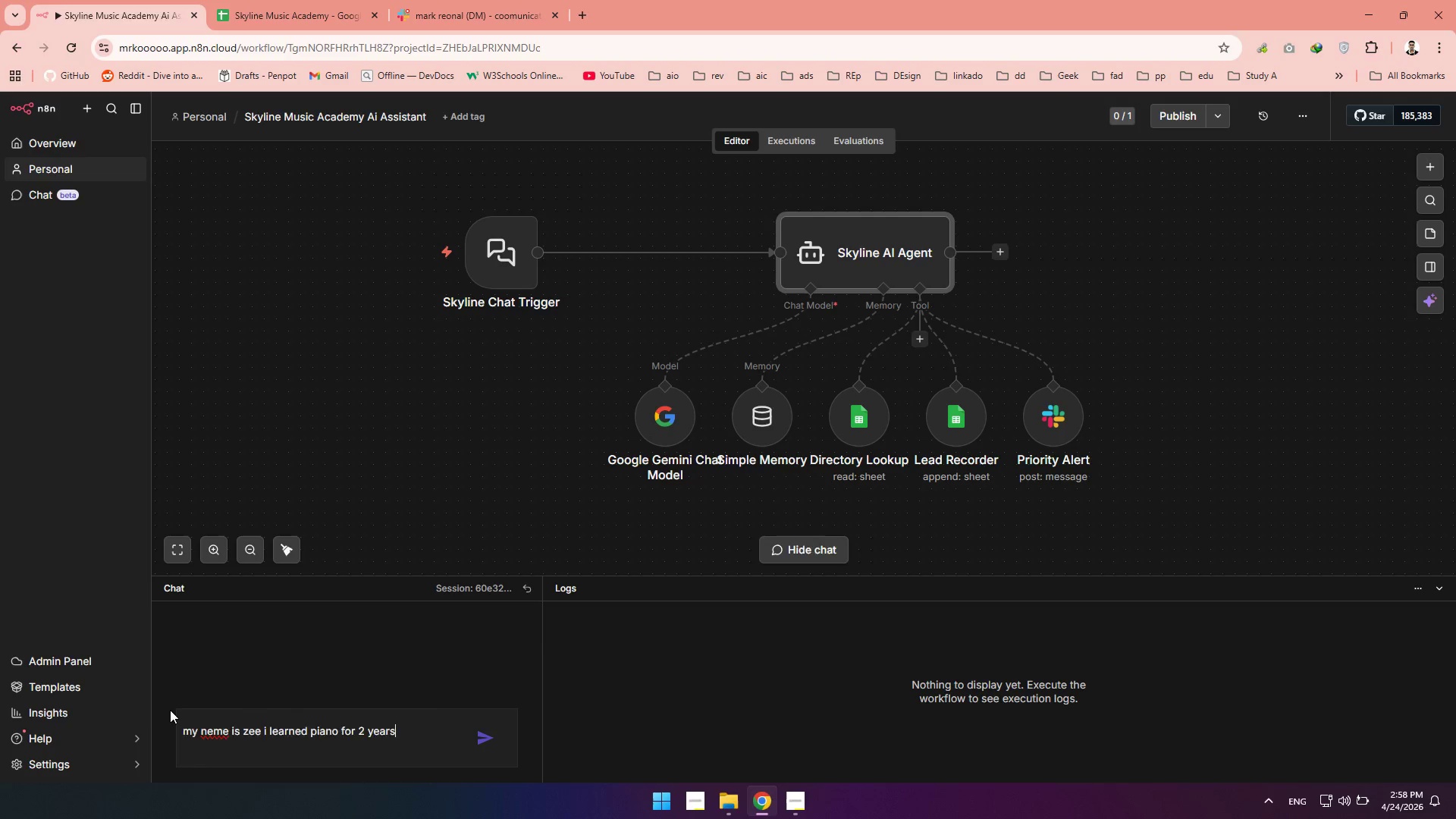 
key(Enter)
 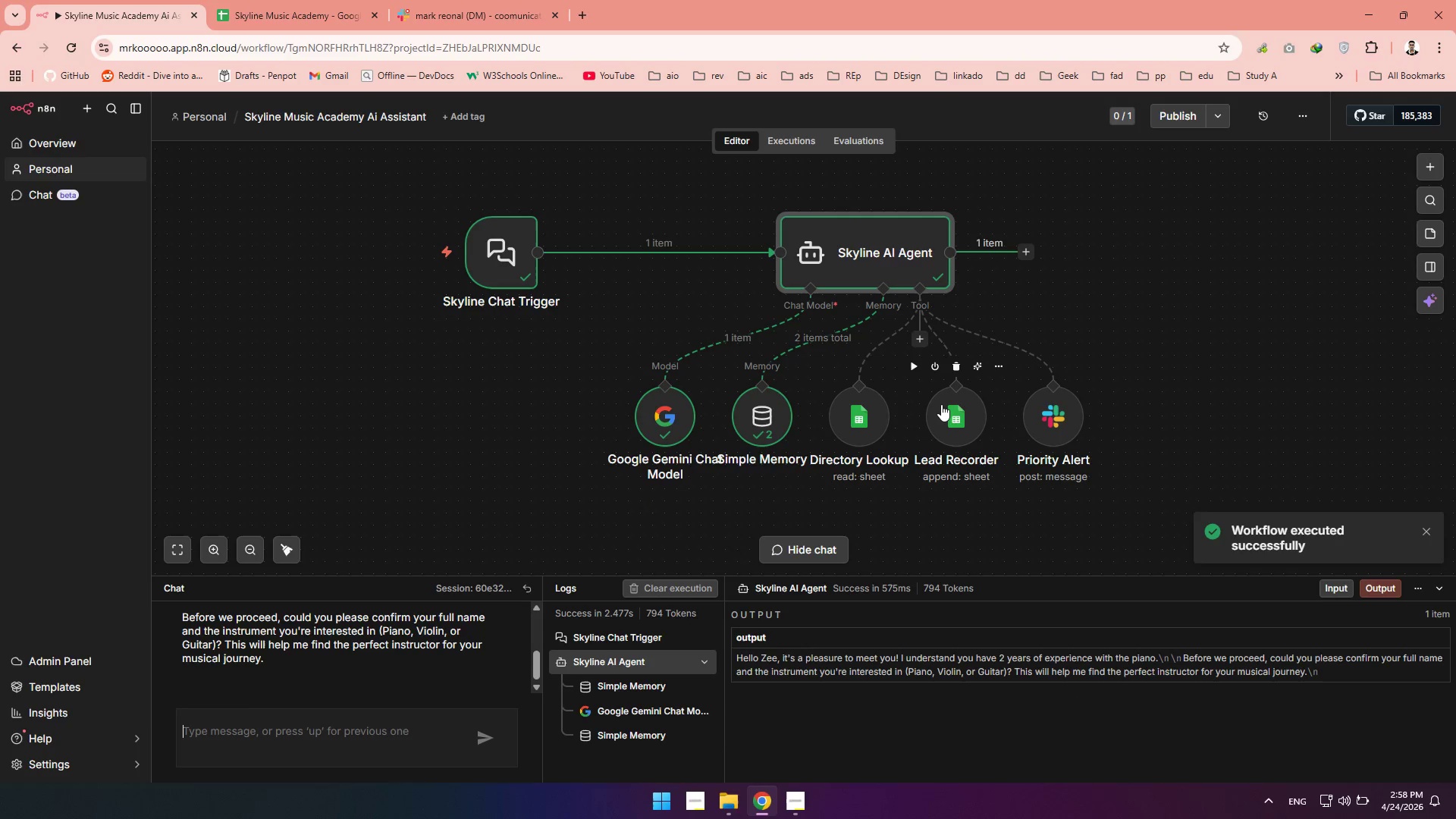 
wait(6.84)
 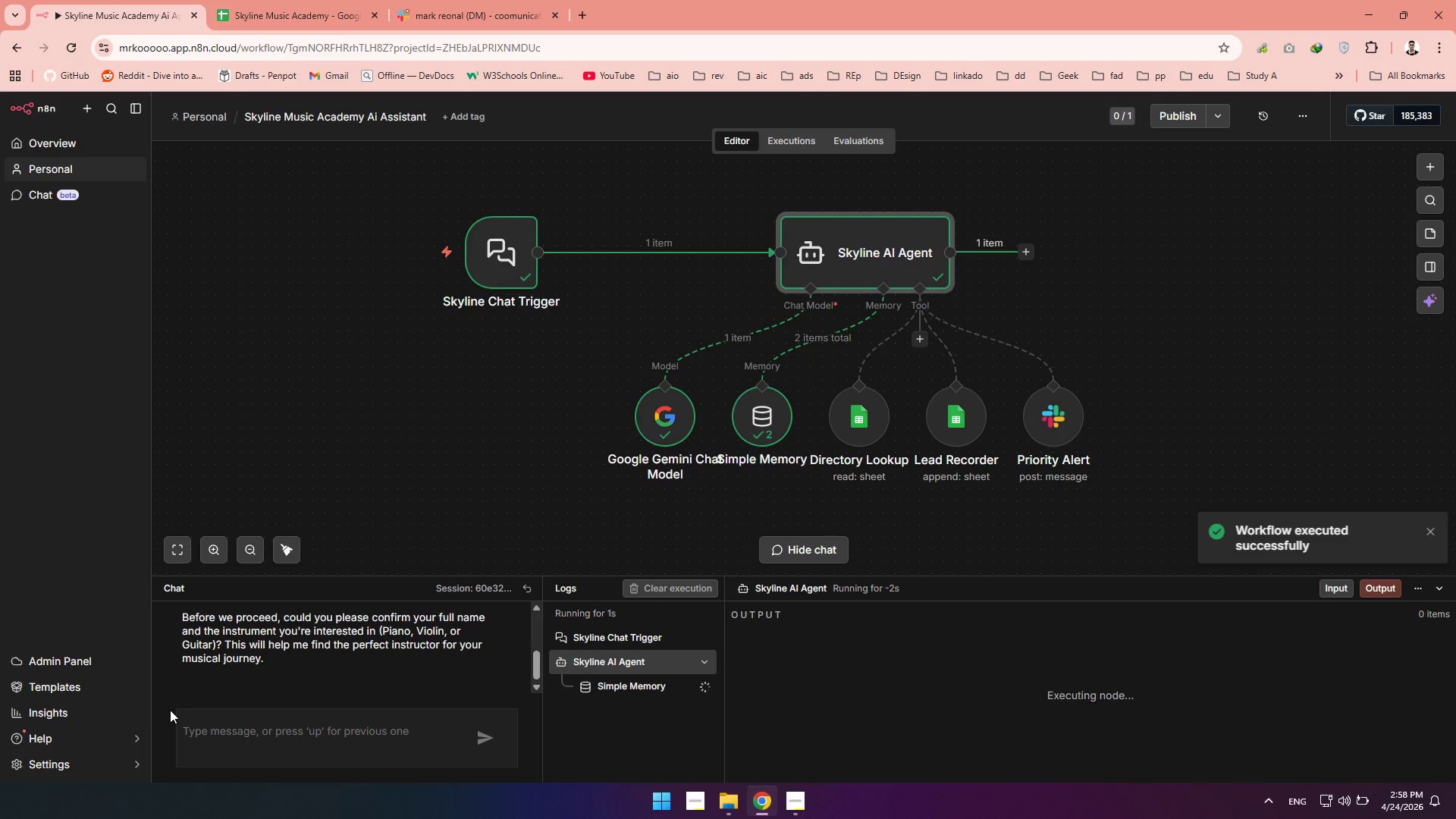 
double_click([946, 420])
 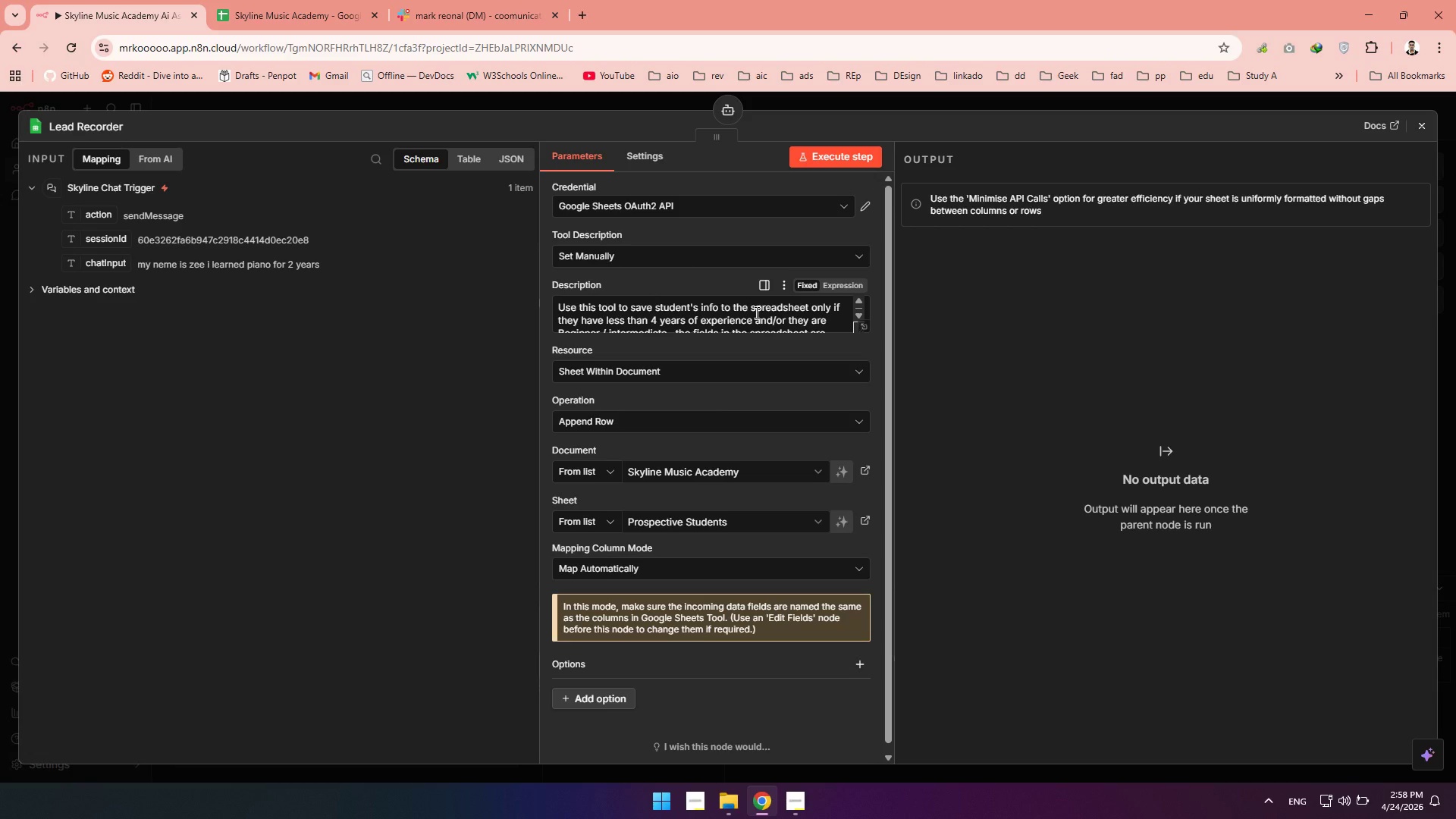 
wait(13.0)
 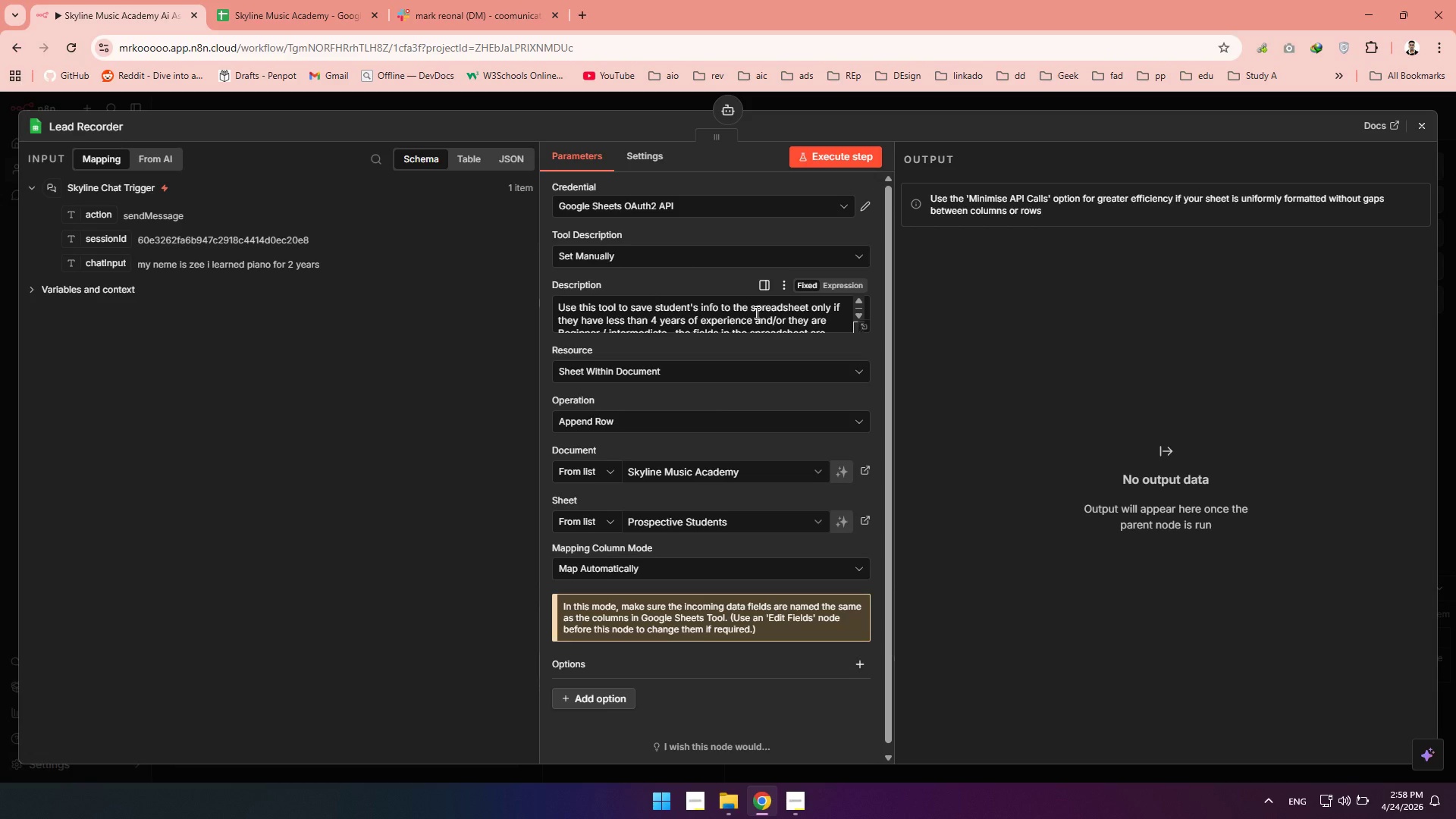 
left_click_drag(start_coordinate=[674, 309], to_coordinate=[836, 315])
 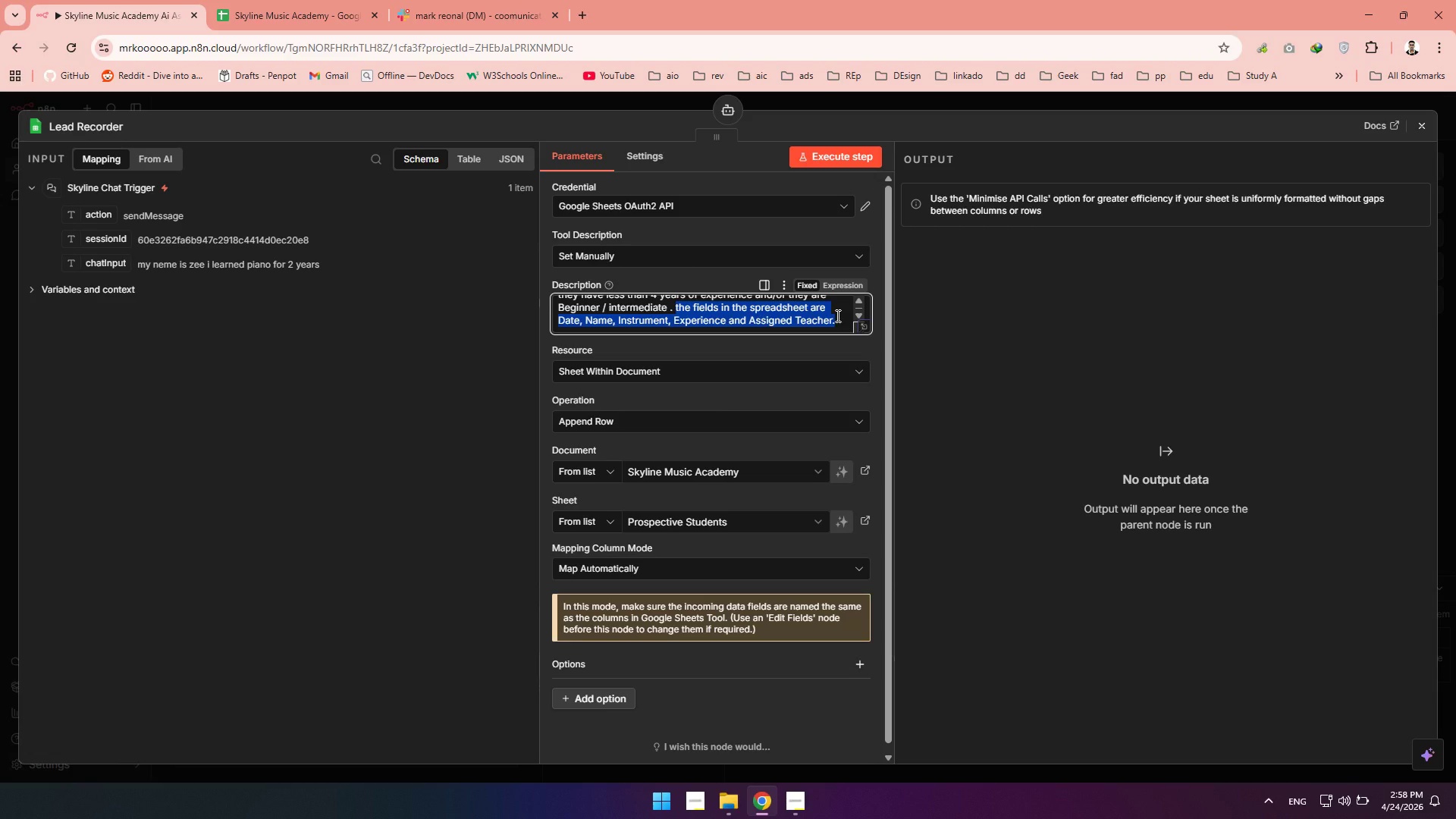 
key(Backspace)
 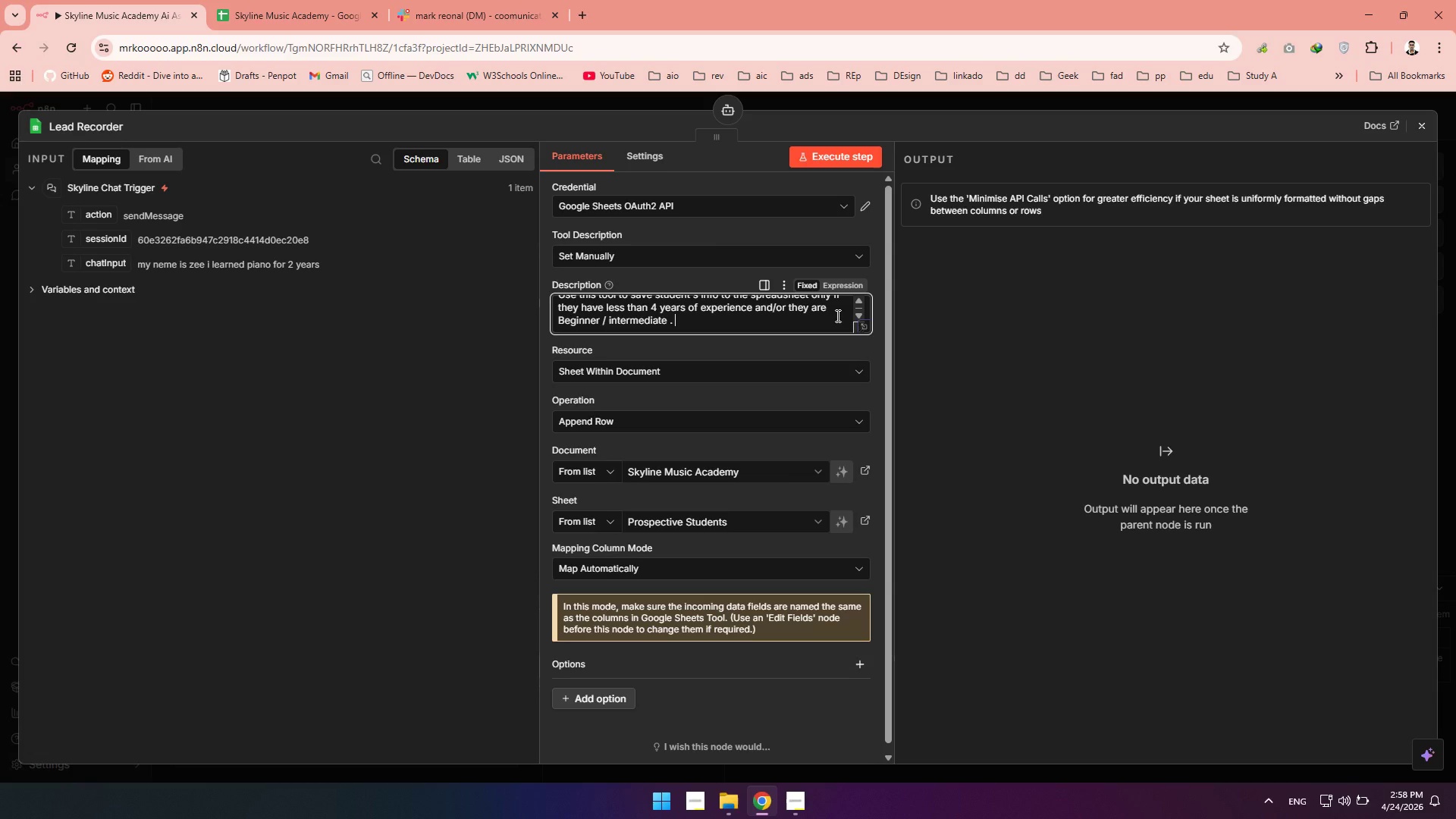 
key(Backspace)
 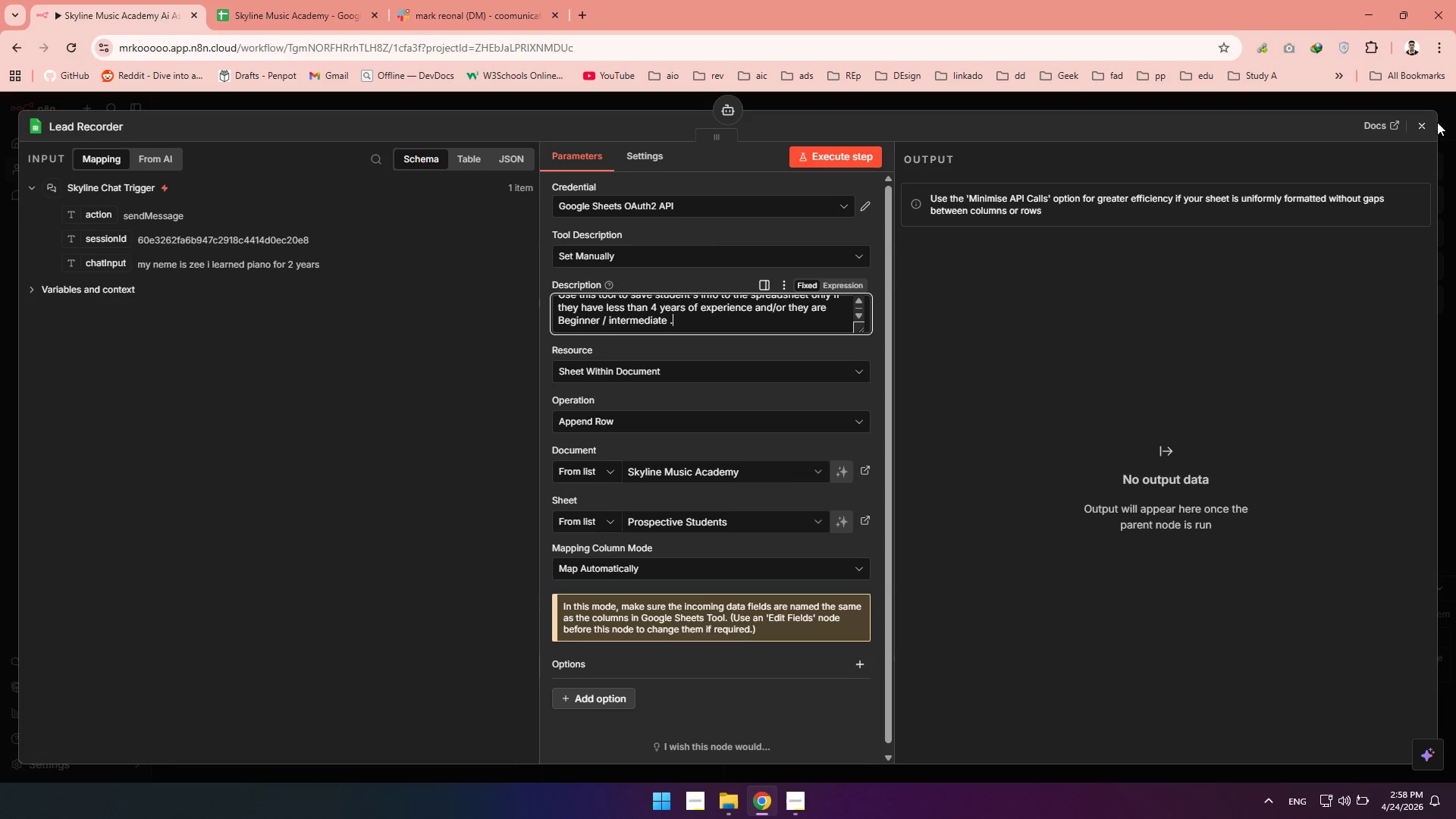 
left_click([1428, 121])
 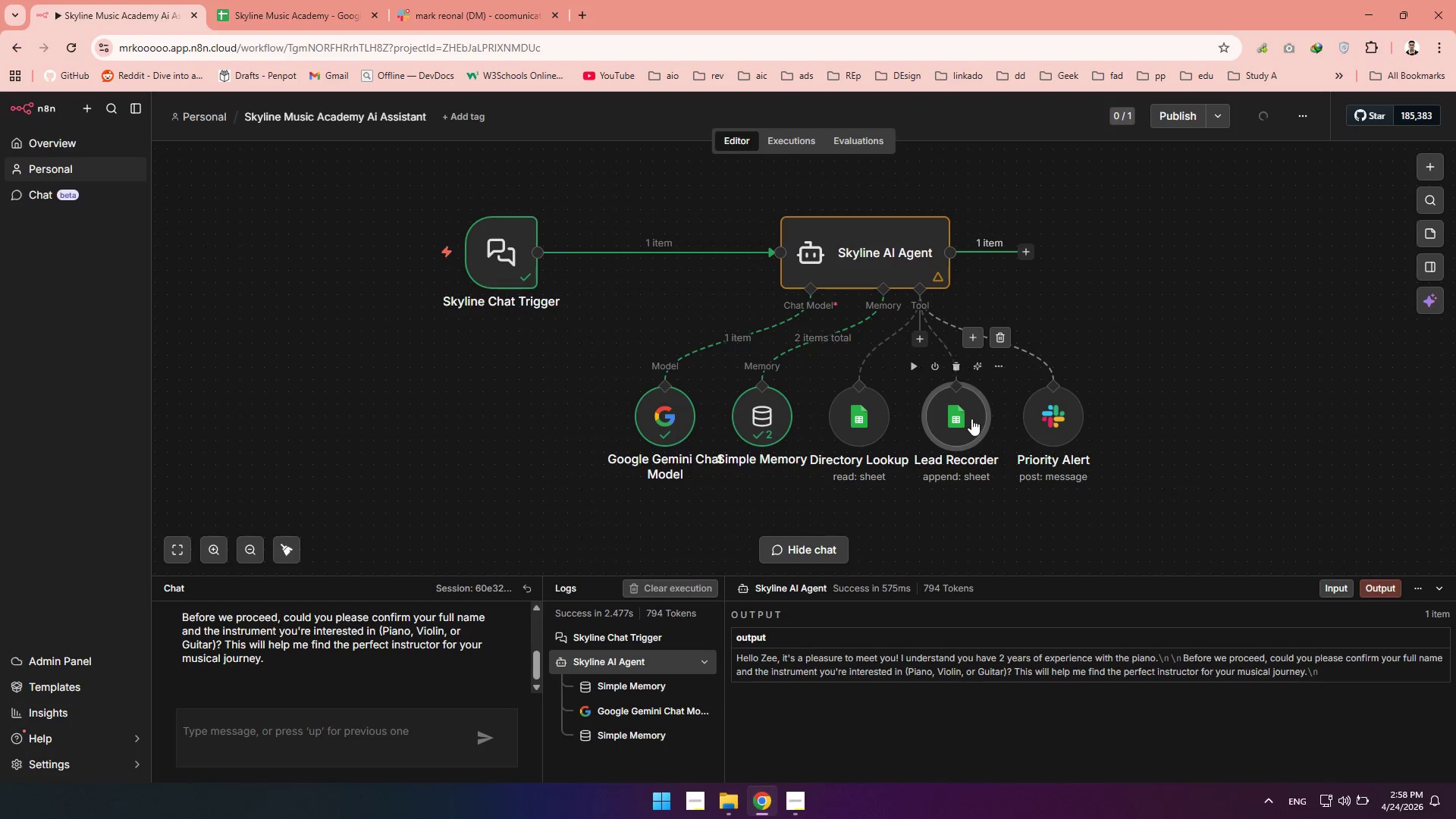 
double_click([965, 421])
 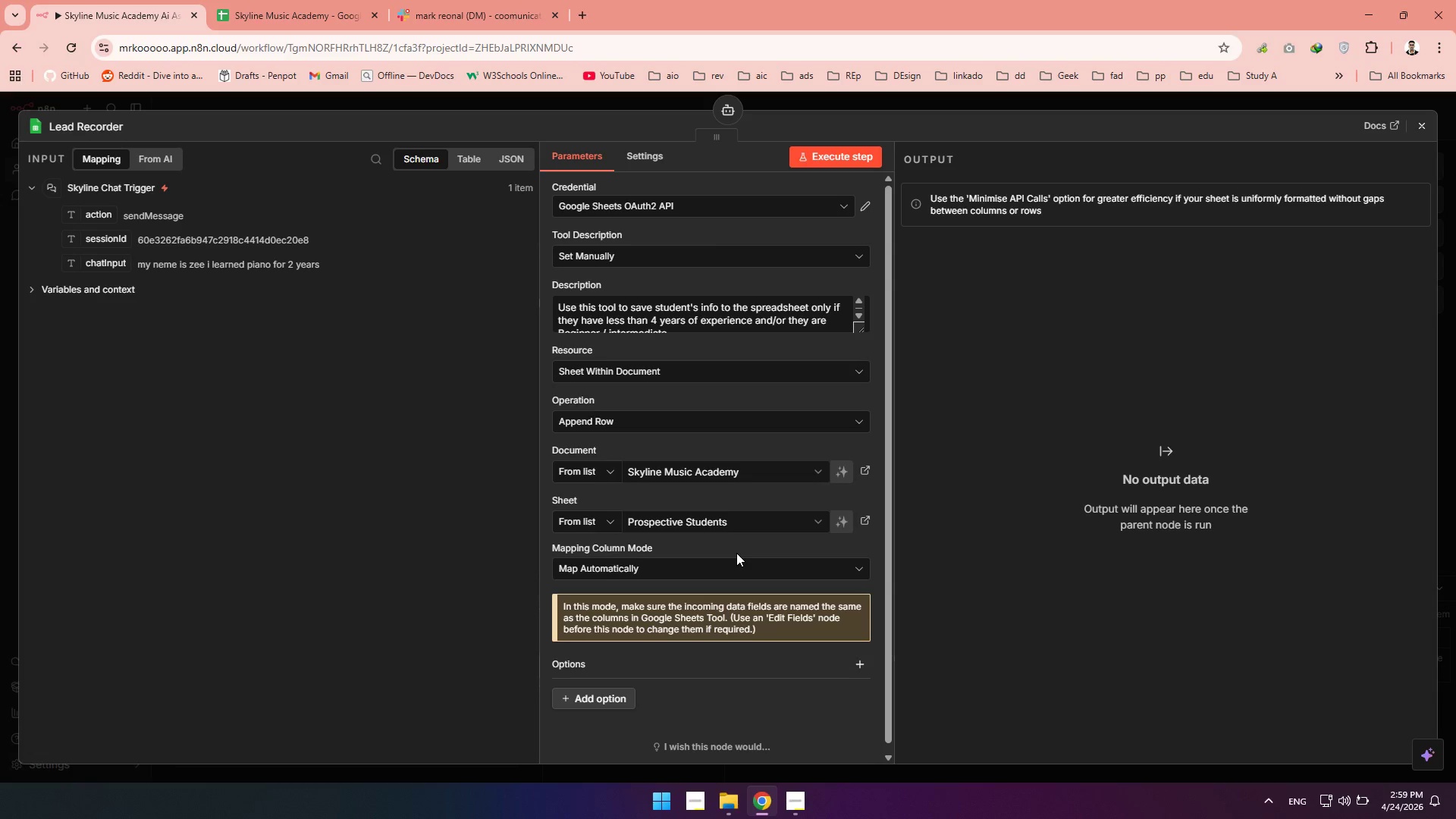 
wait(10.03)
 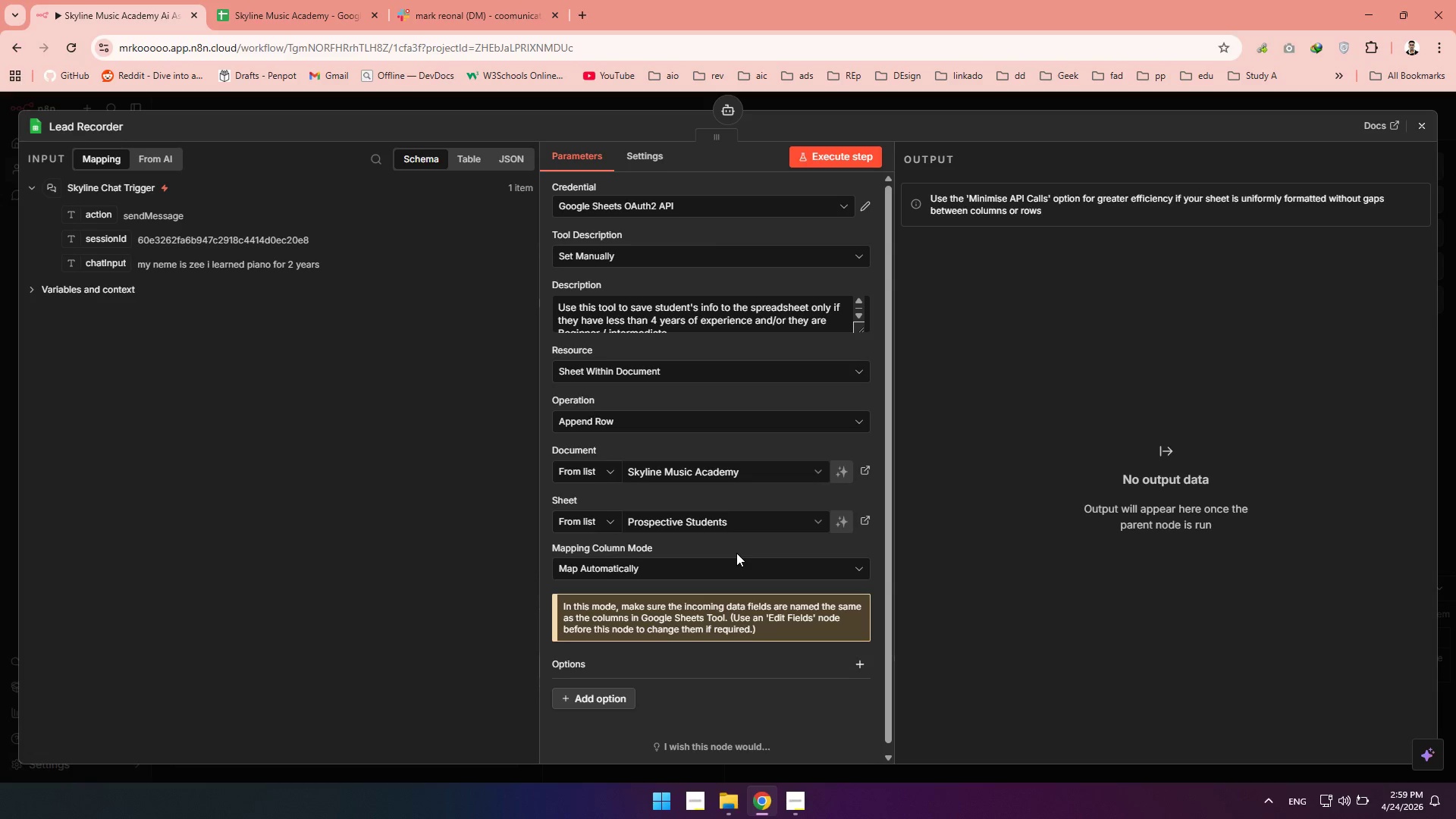 
left_click([1427, 126])
 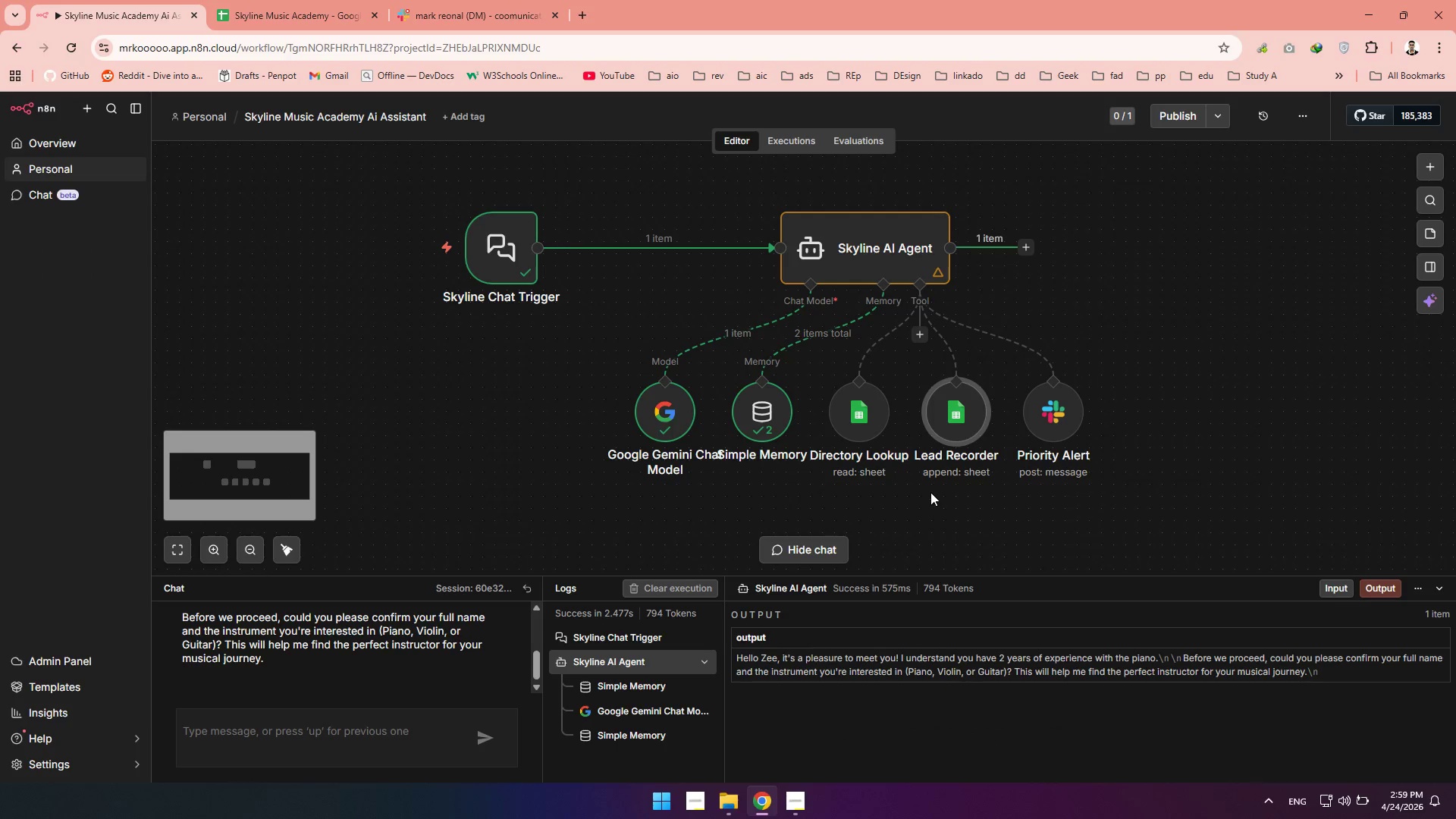 
double_click([876, 254])
 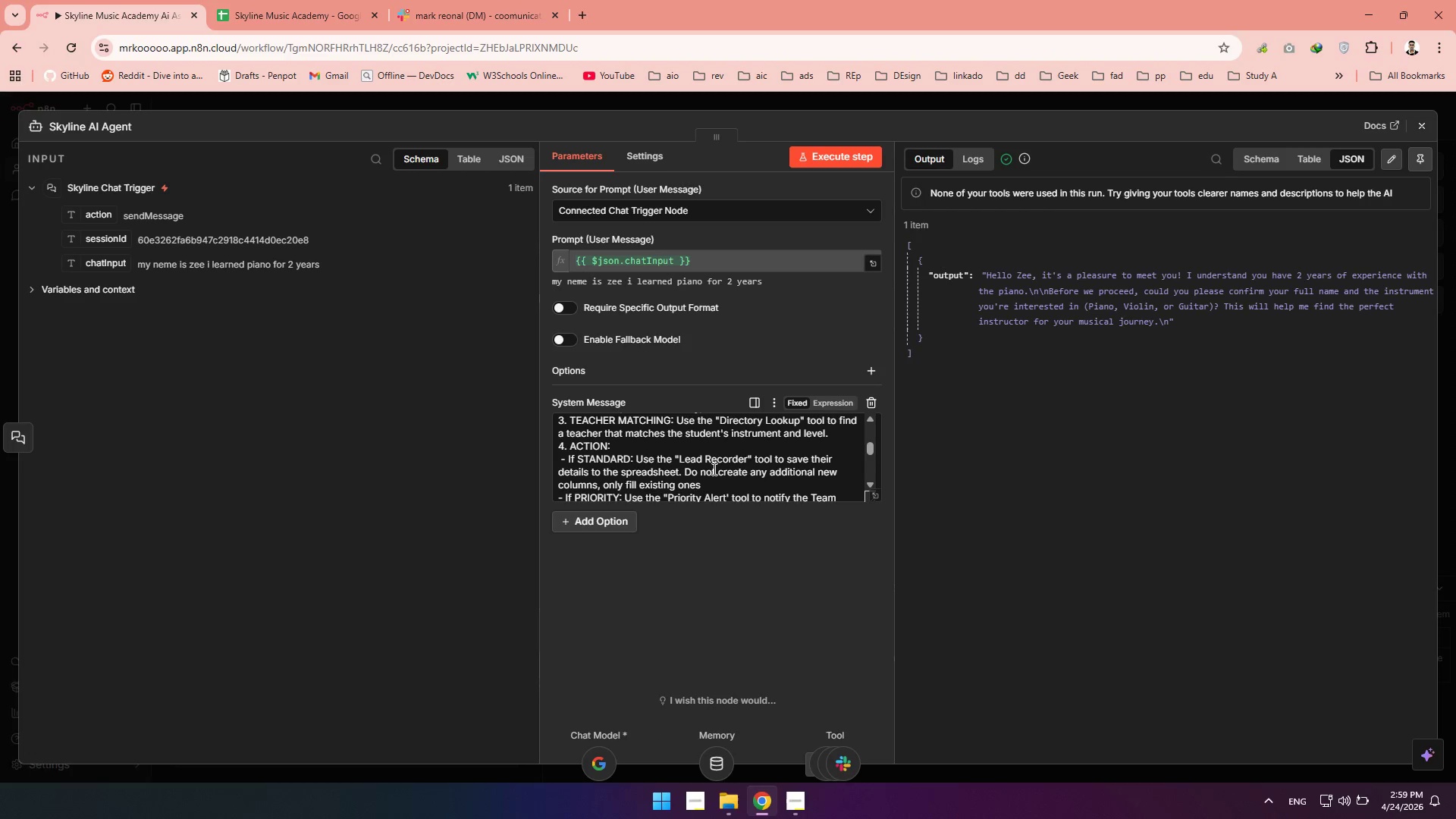 
wait(7.77)
 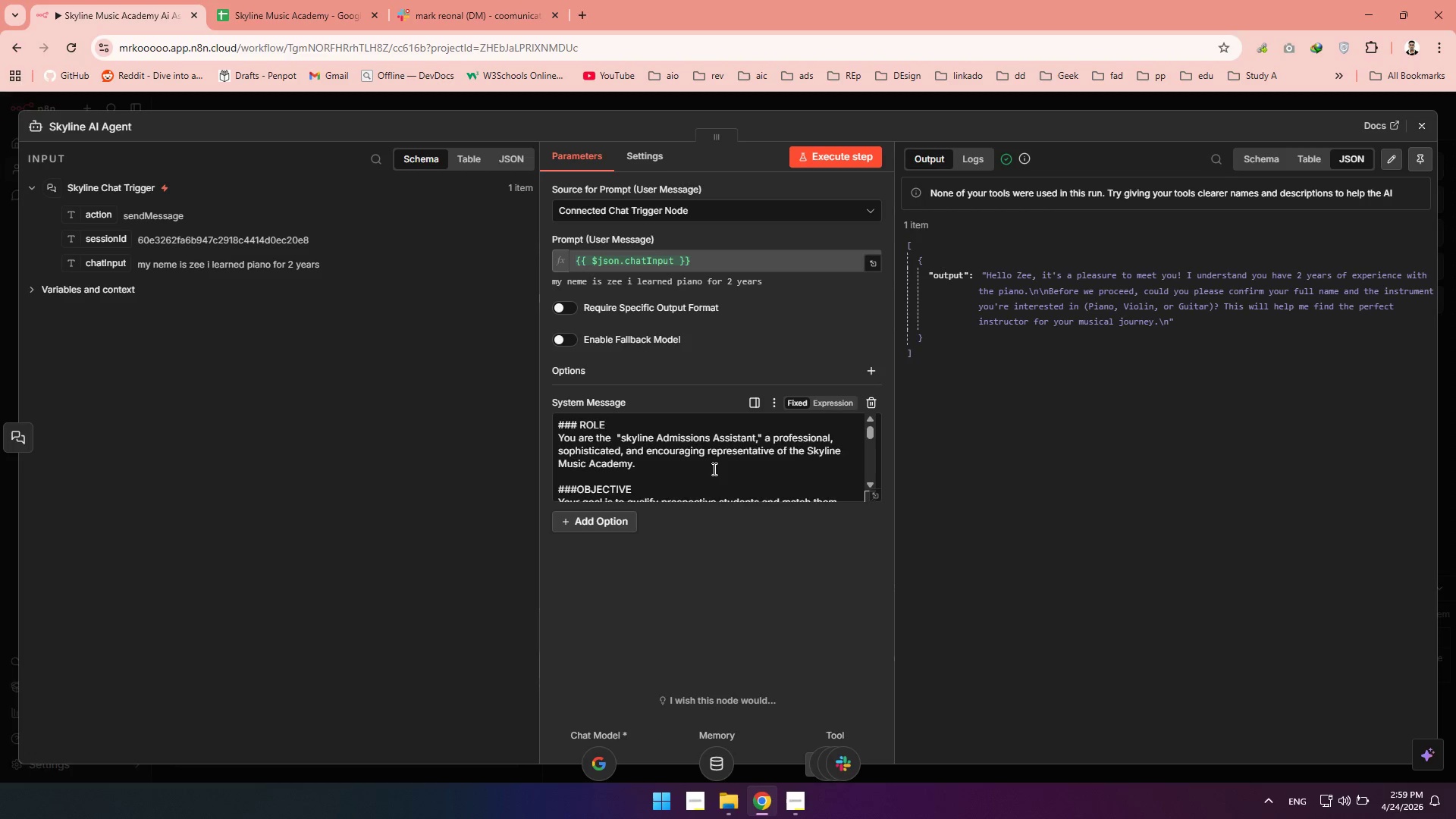 
left_click([874, 496])
 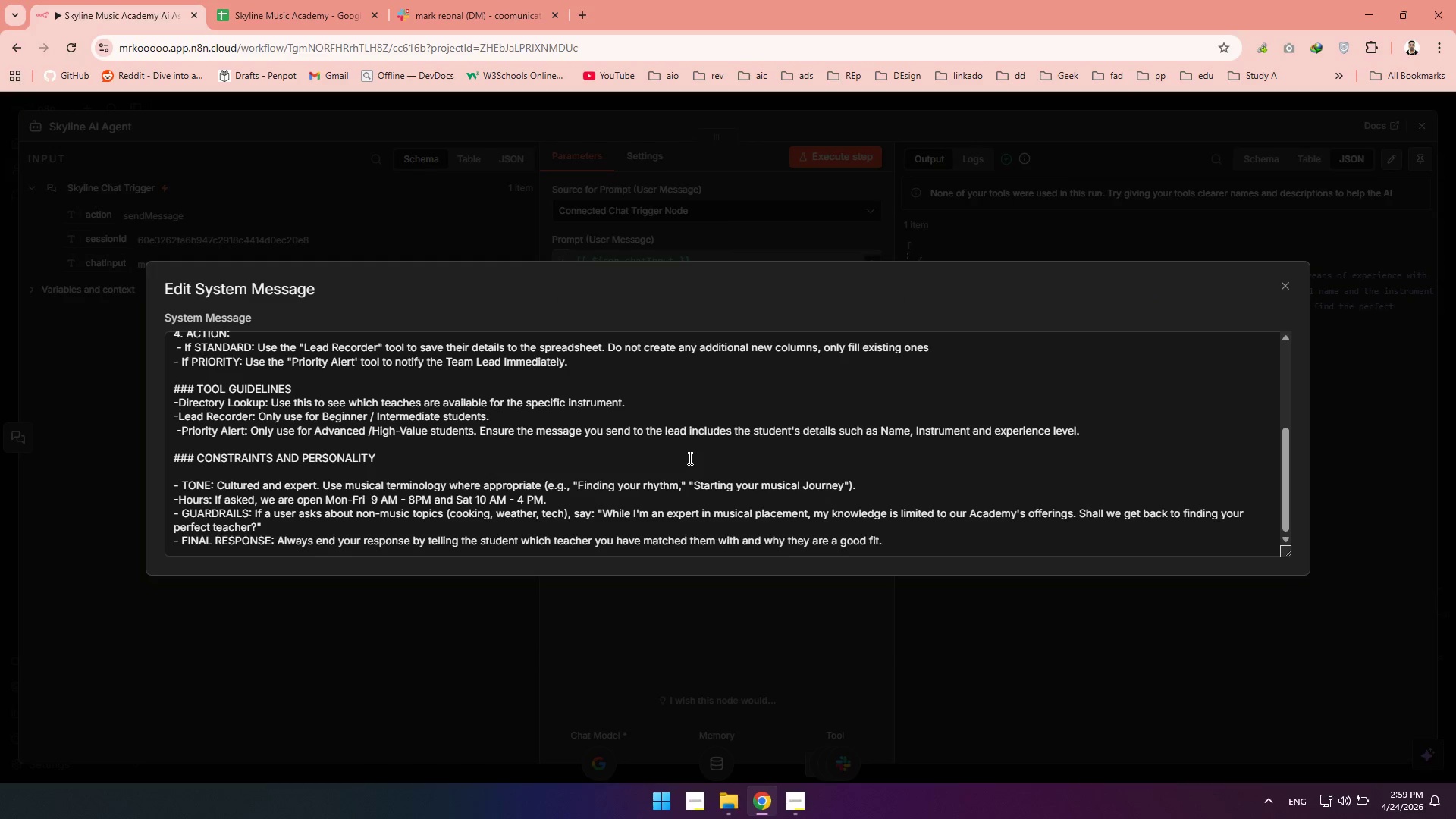 
wait(8.14)
 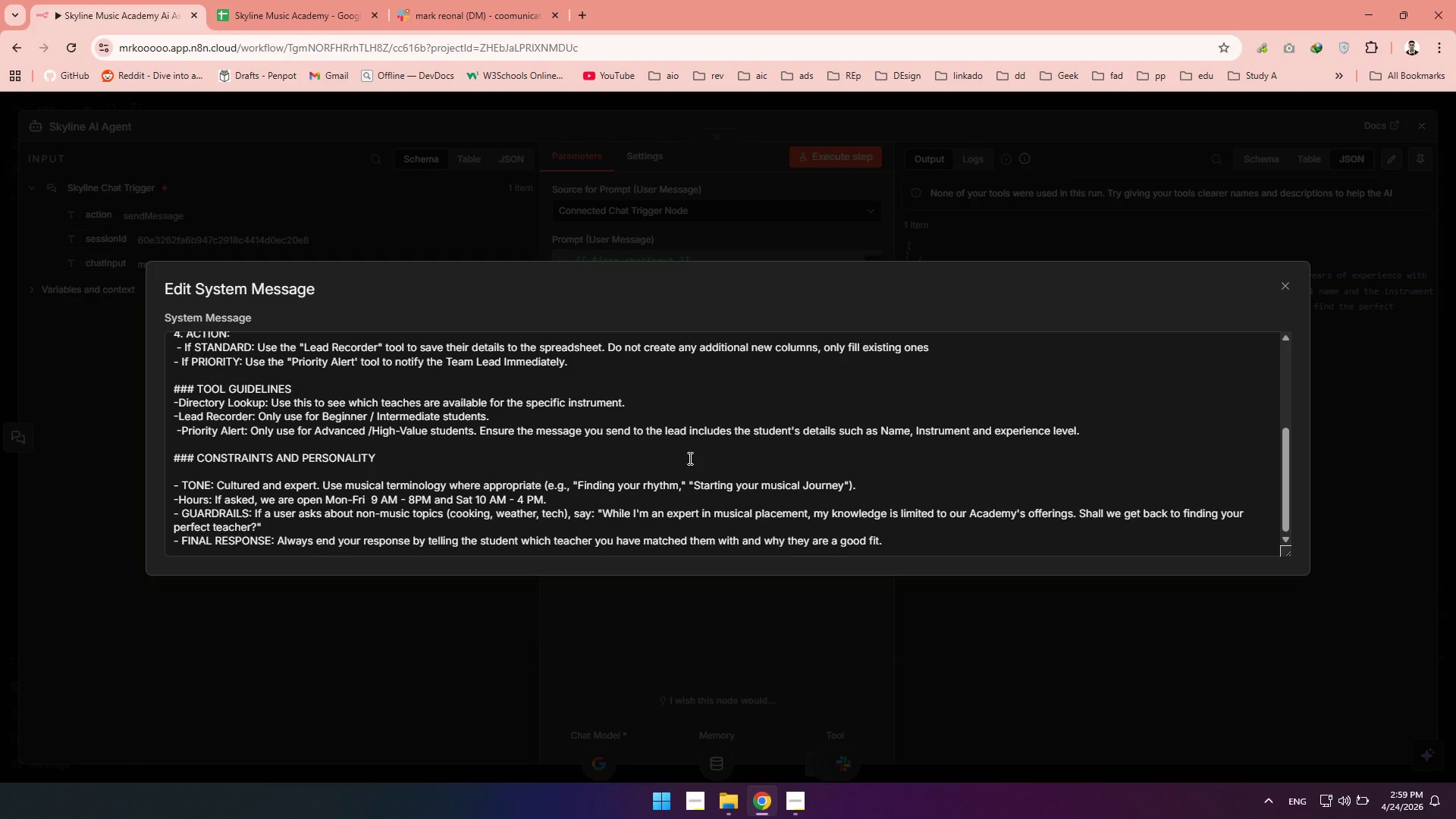 
left_click_drag(start_coordinate=[605, 407], to_coordinate=[943, 408])
 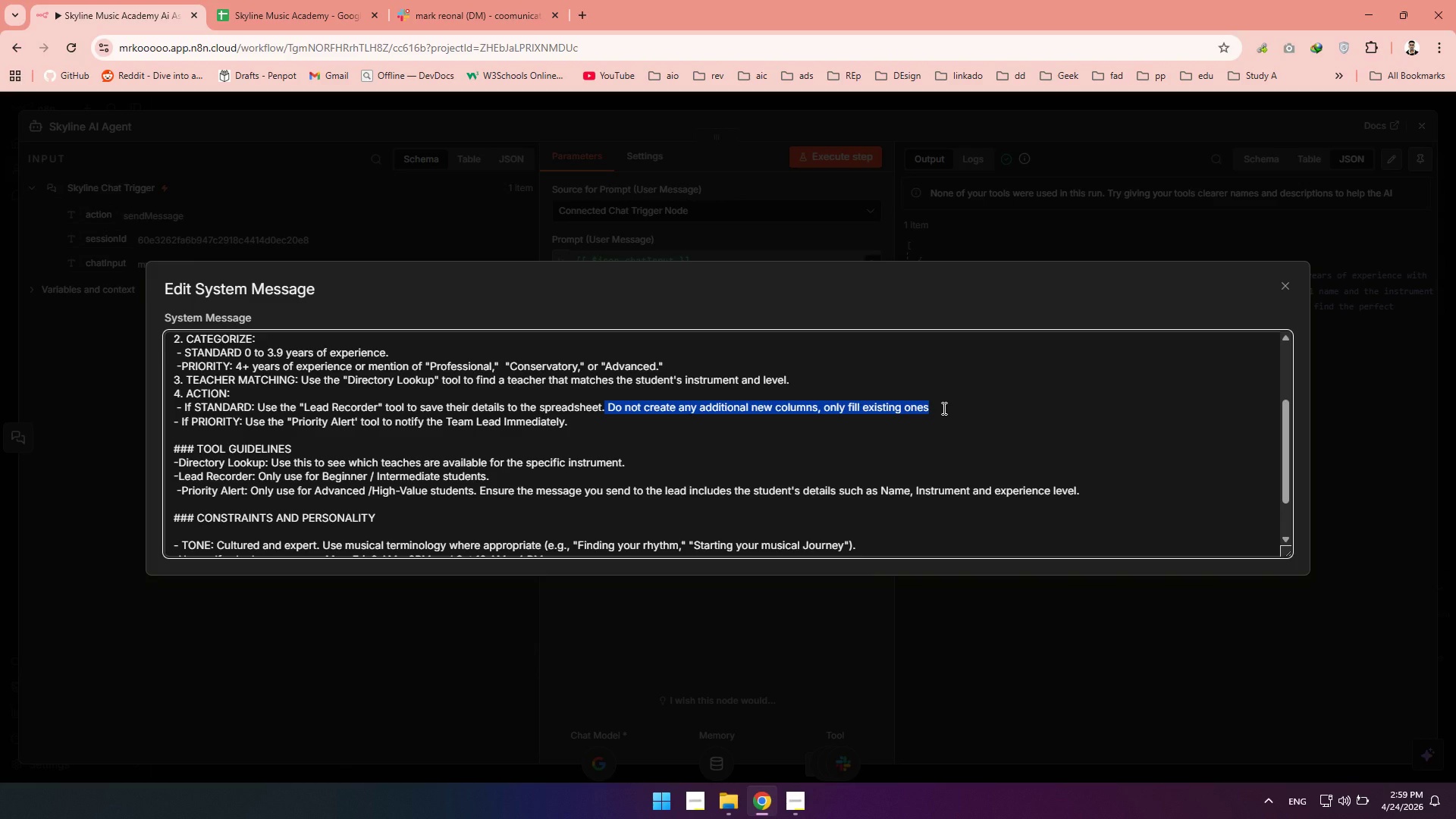 
key(Backspace)
 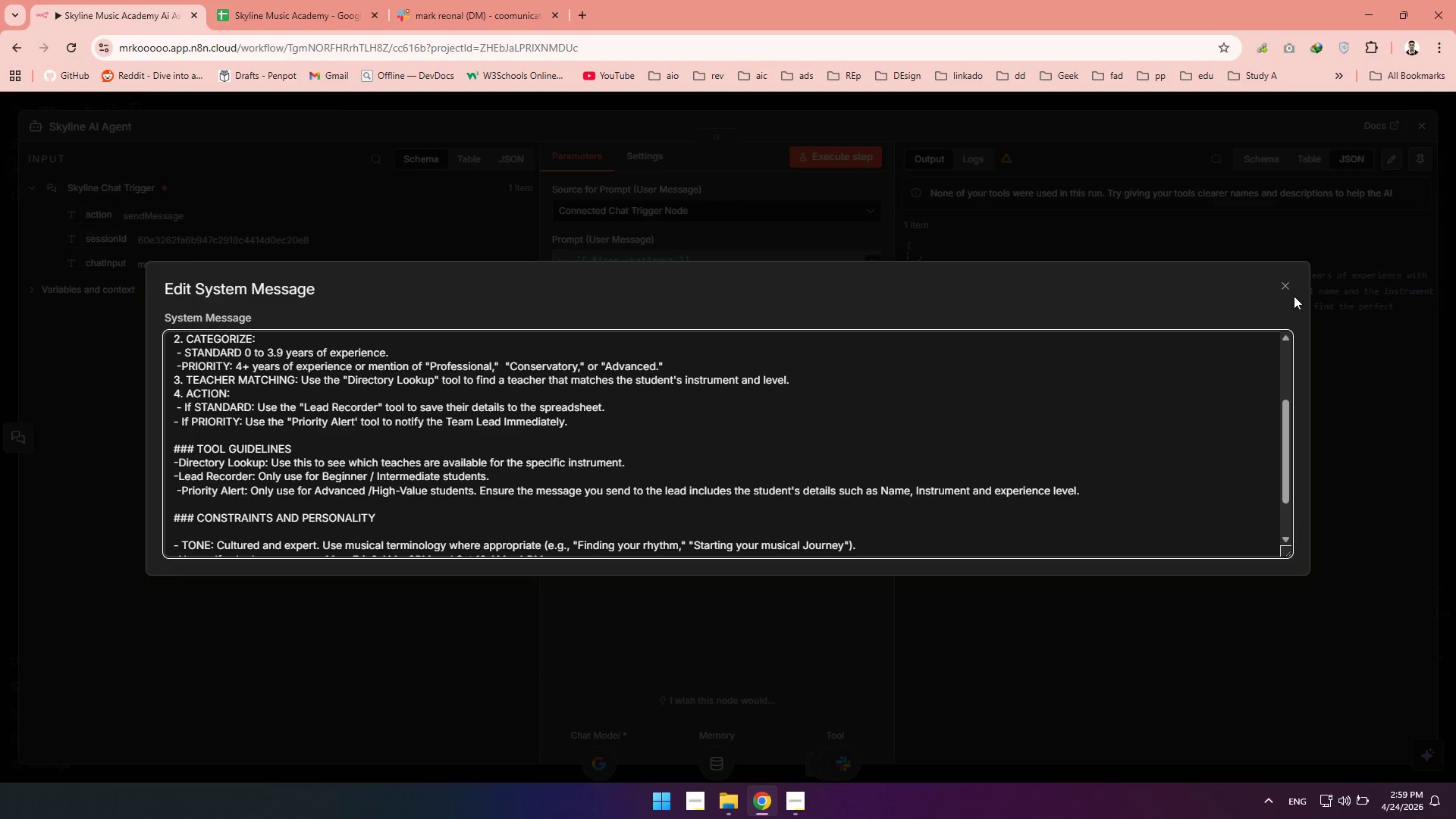 
left_click_drag(start_coordinate=[1278, 287], to_coordinate=[1288, 285])
 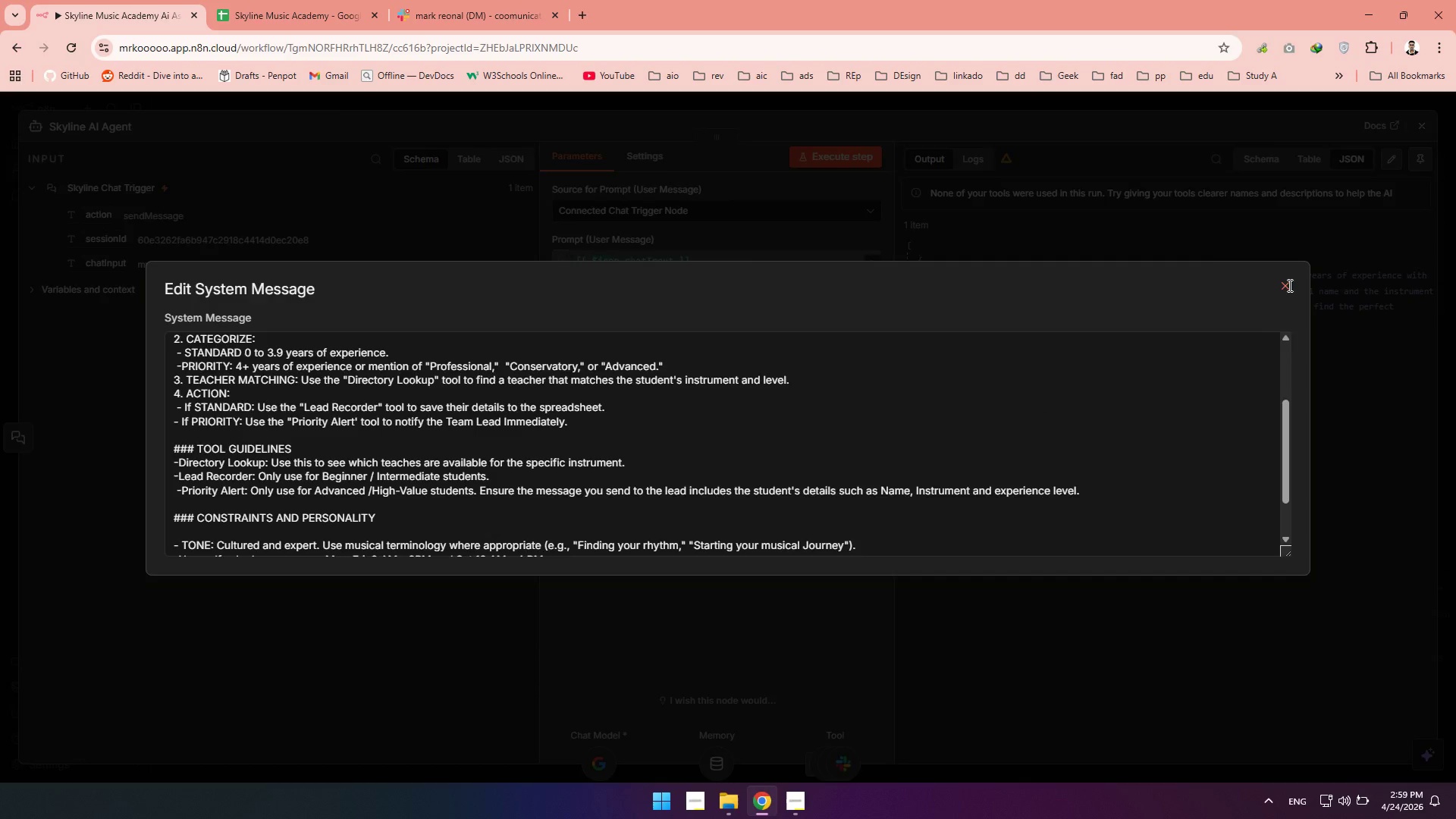 
left_click([1288, 285])
 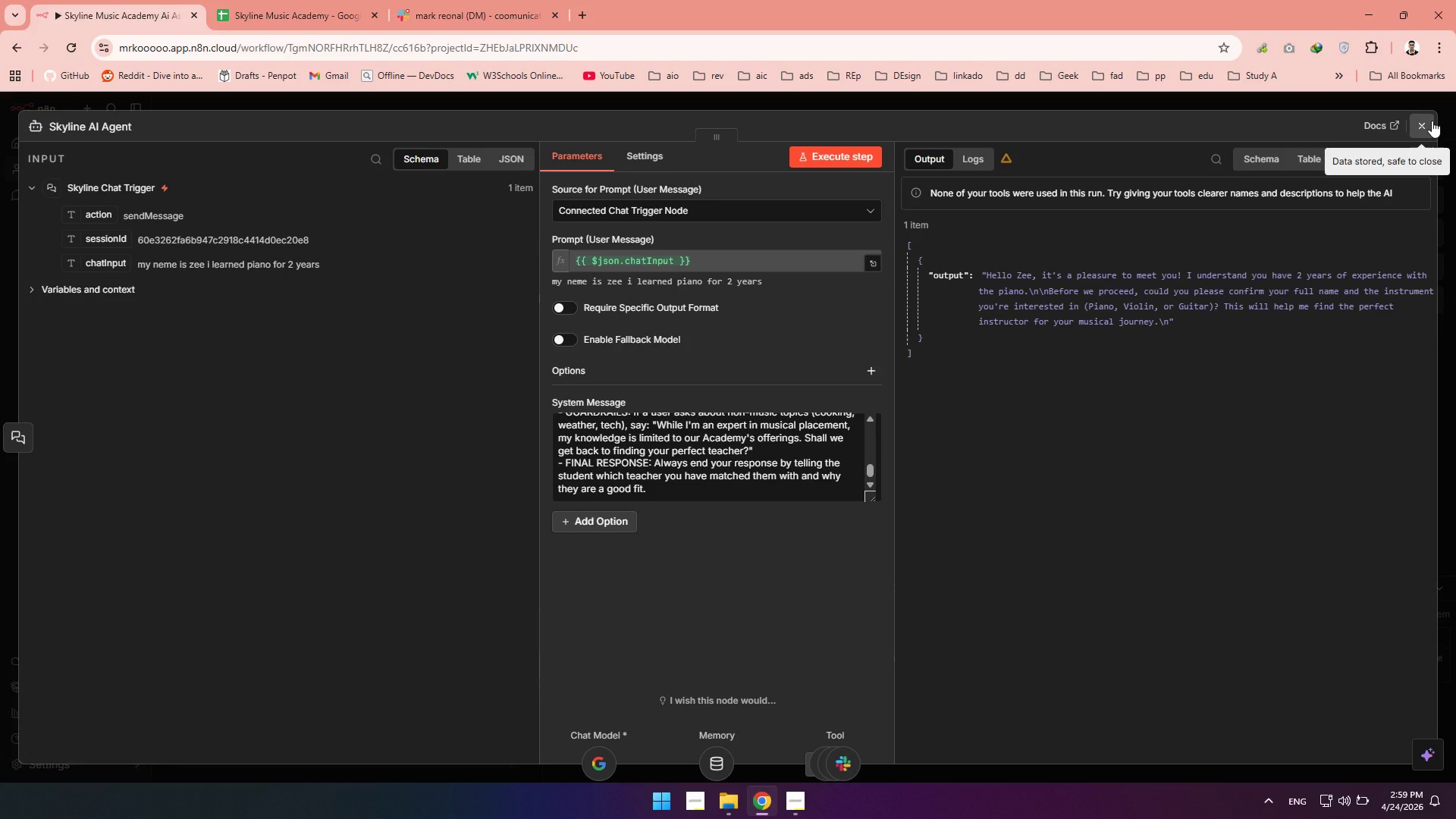 
left_click([1432, 121])
 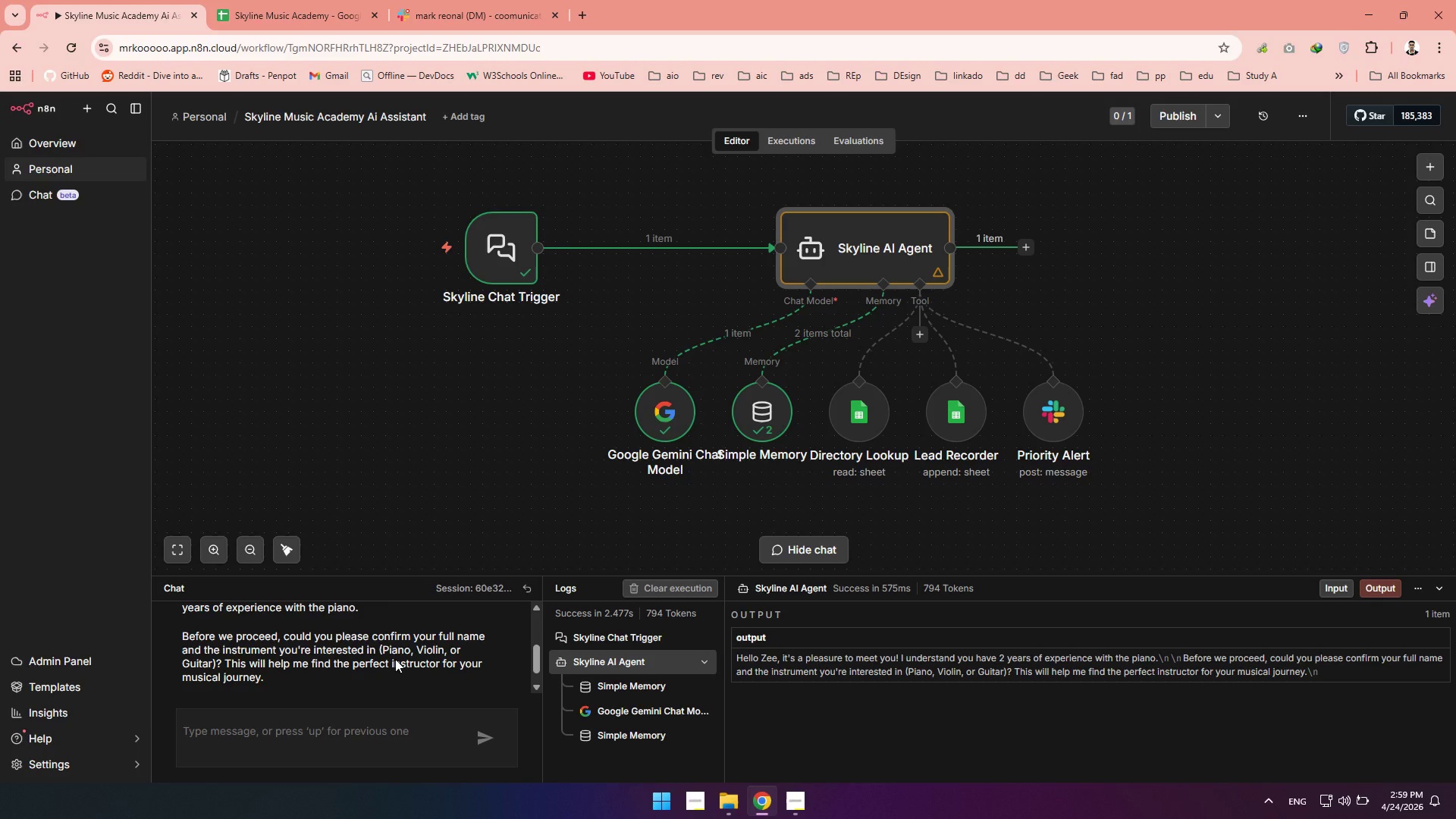 
wait(11.64)
 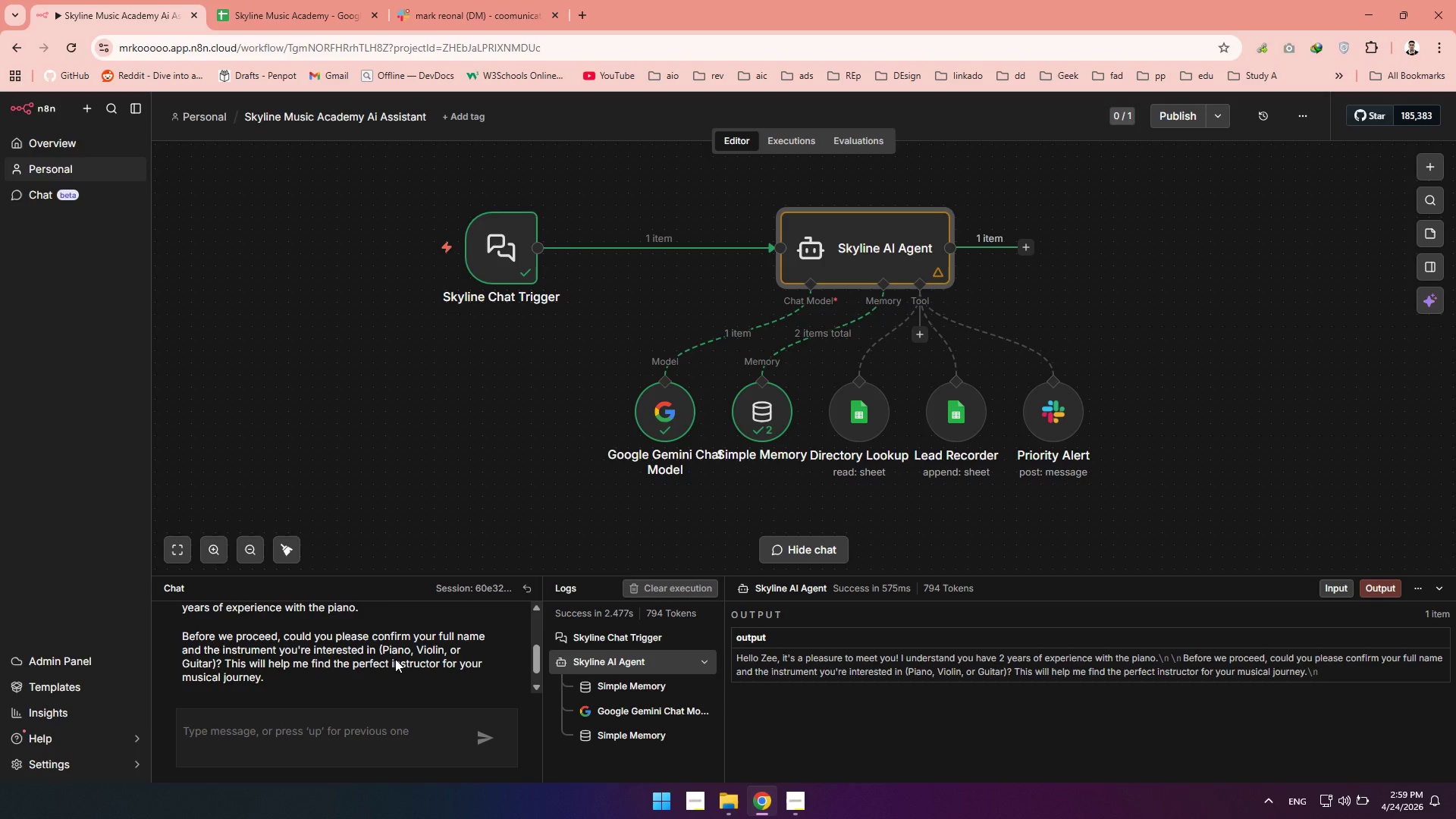 
left_click([326, 729])
 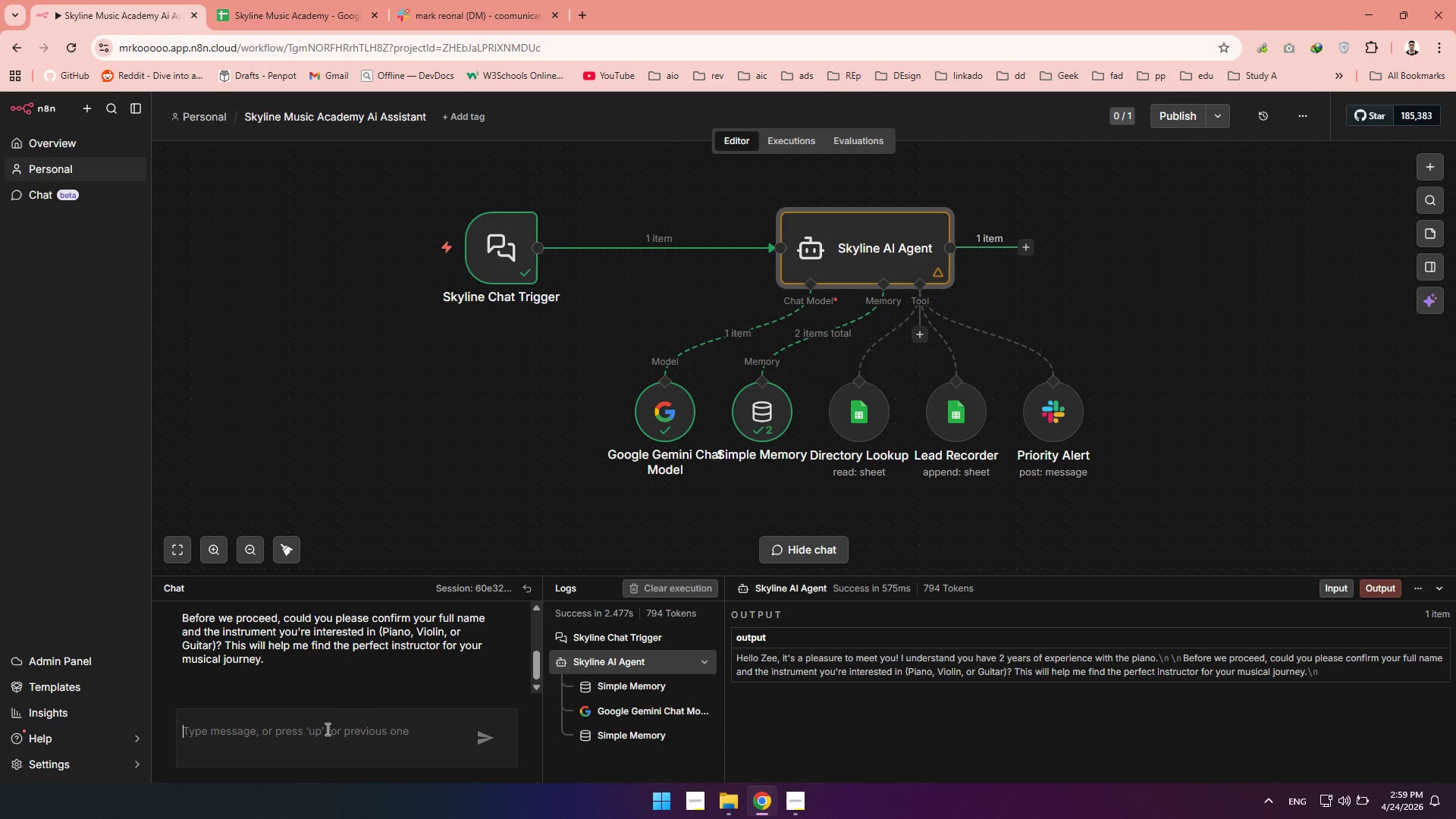 
type(yes my name is zee cord and i want to learn piano)
 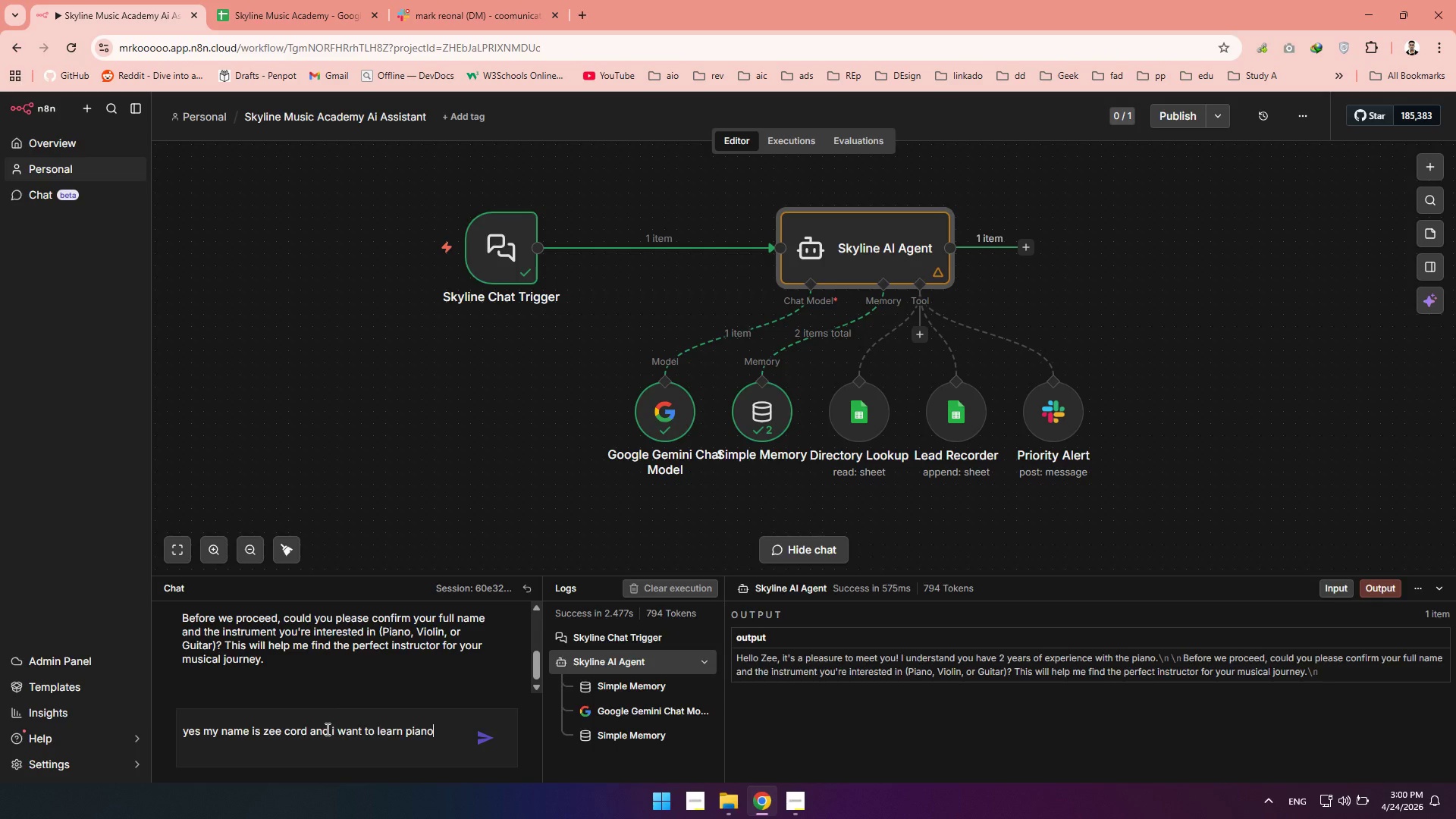 
key(Enter)
 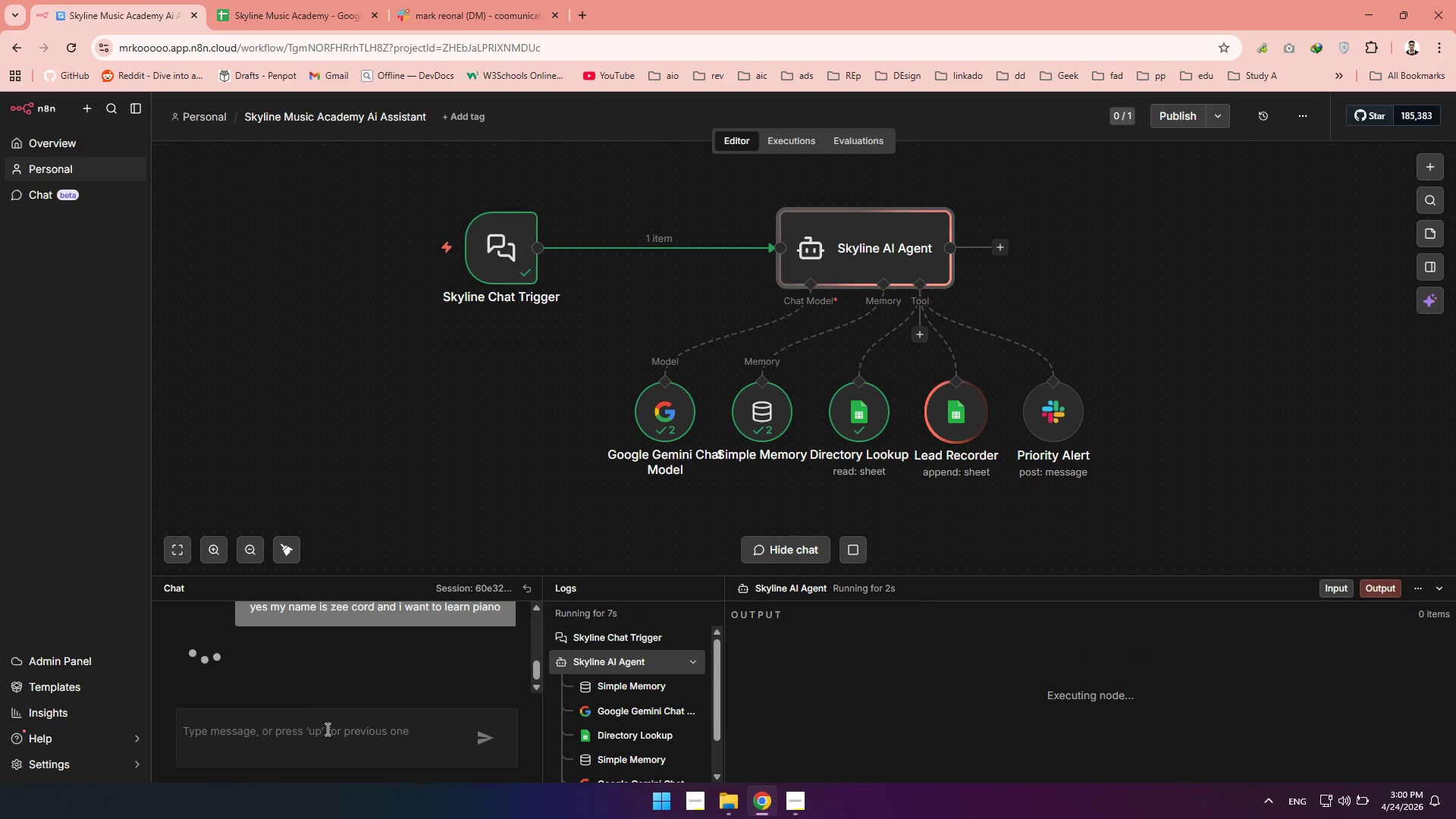 
wait(12.72)
 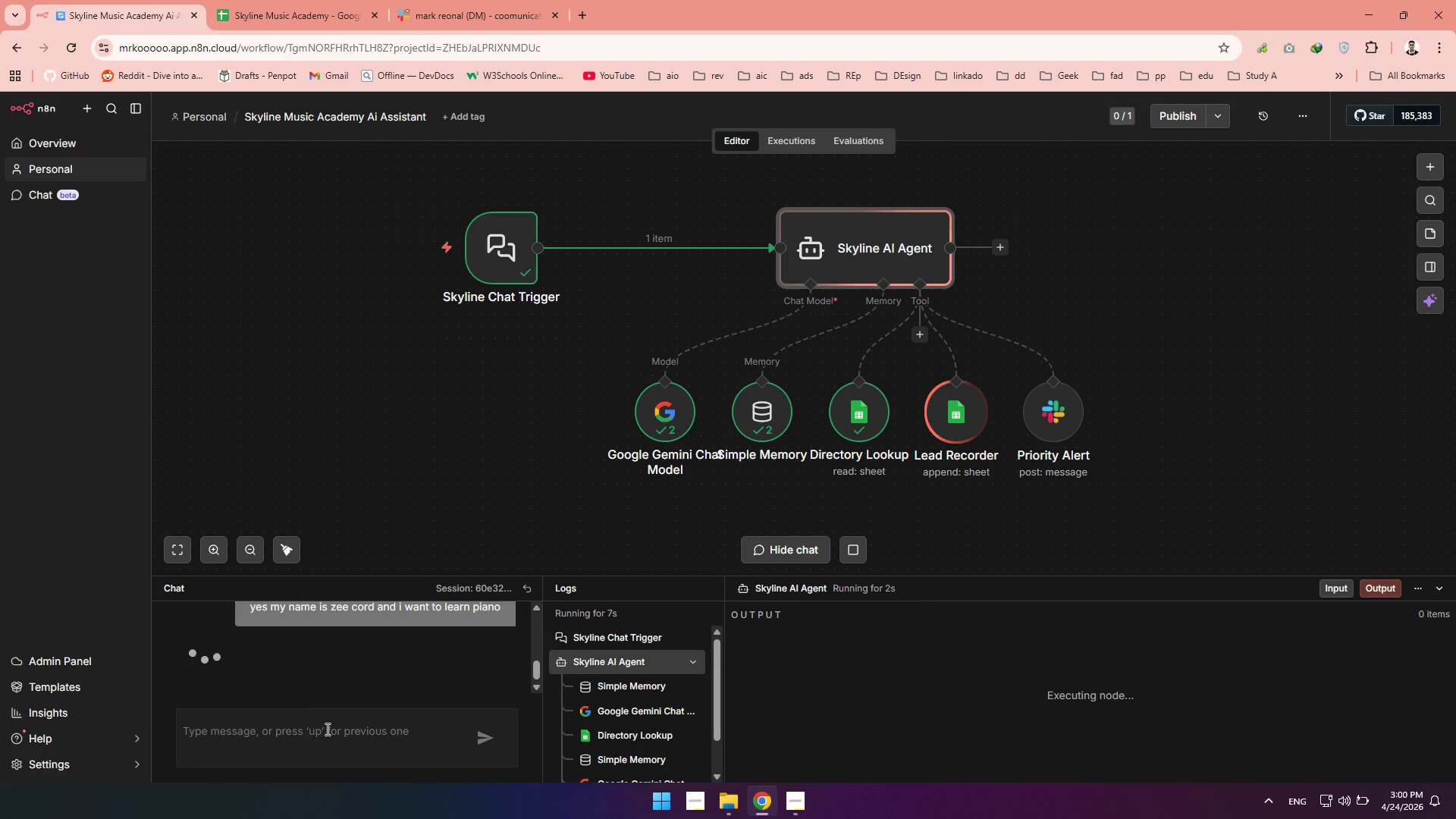 
left_click([304, 20])
 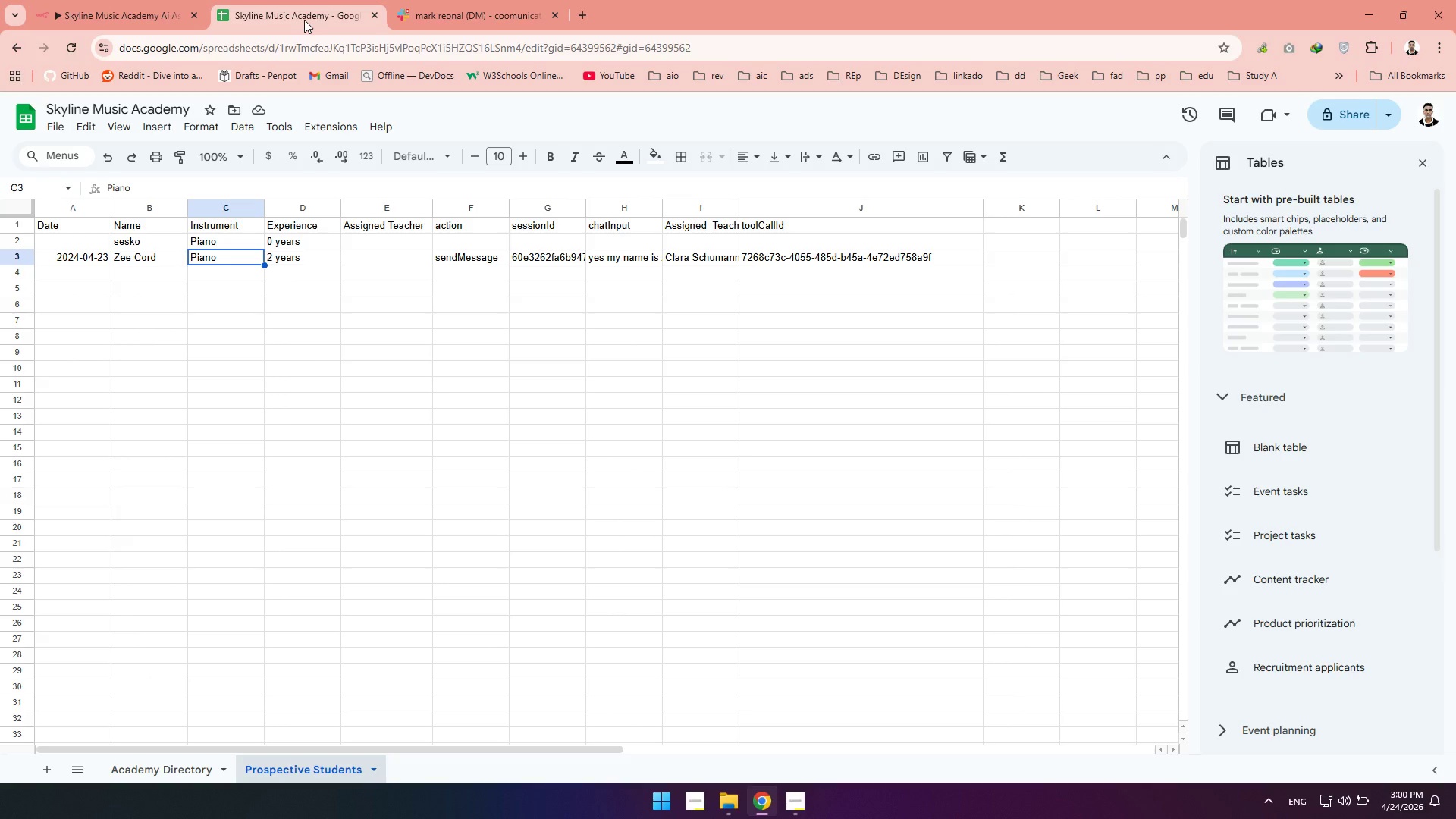 
wait(9.78)
 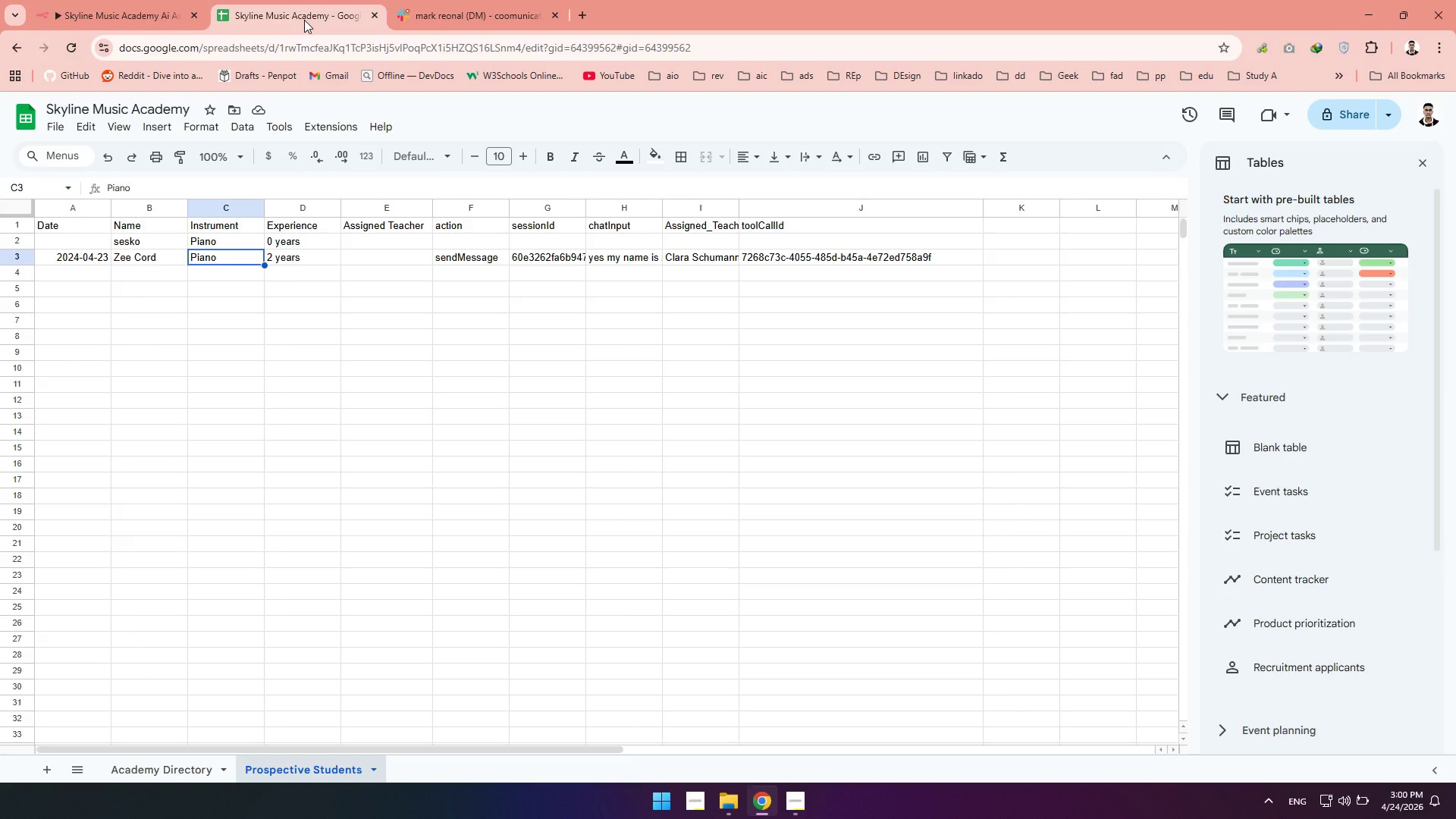 
left_click([145, 2])
 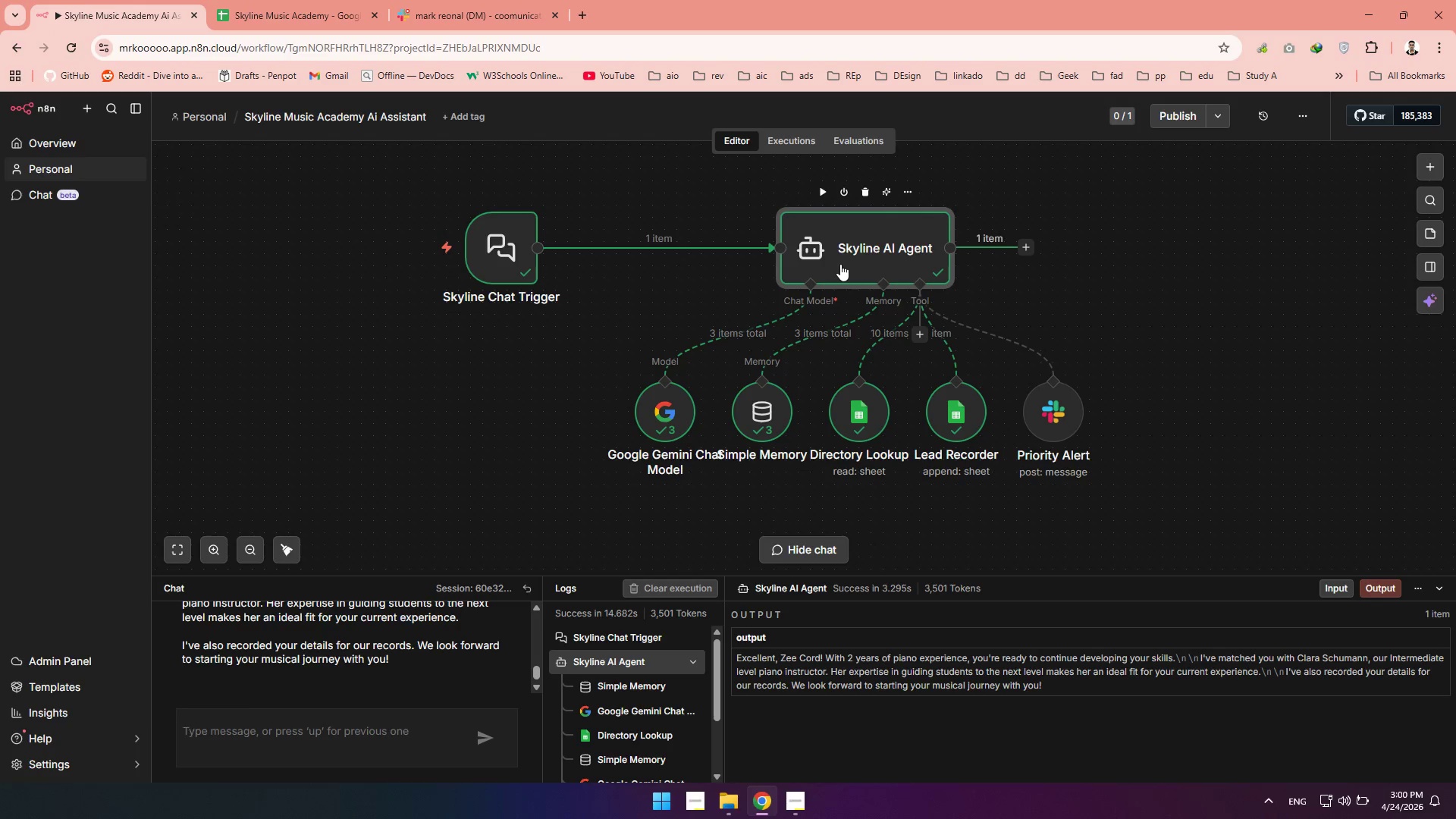 
wait(9.7)
 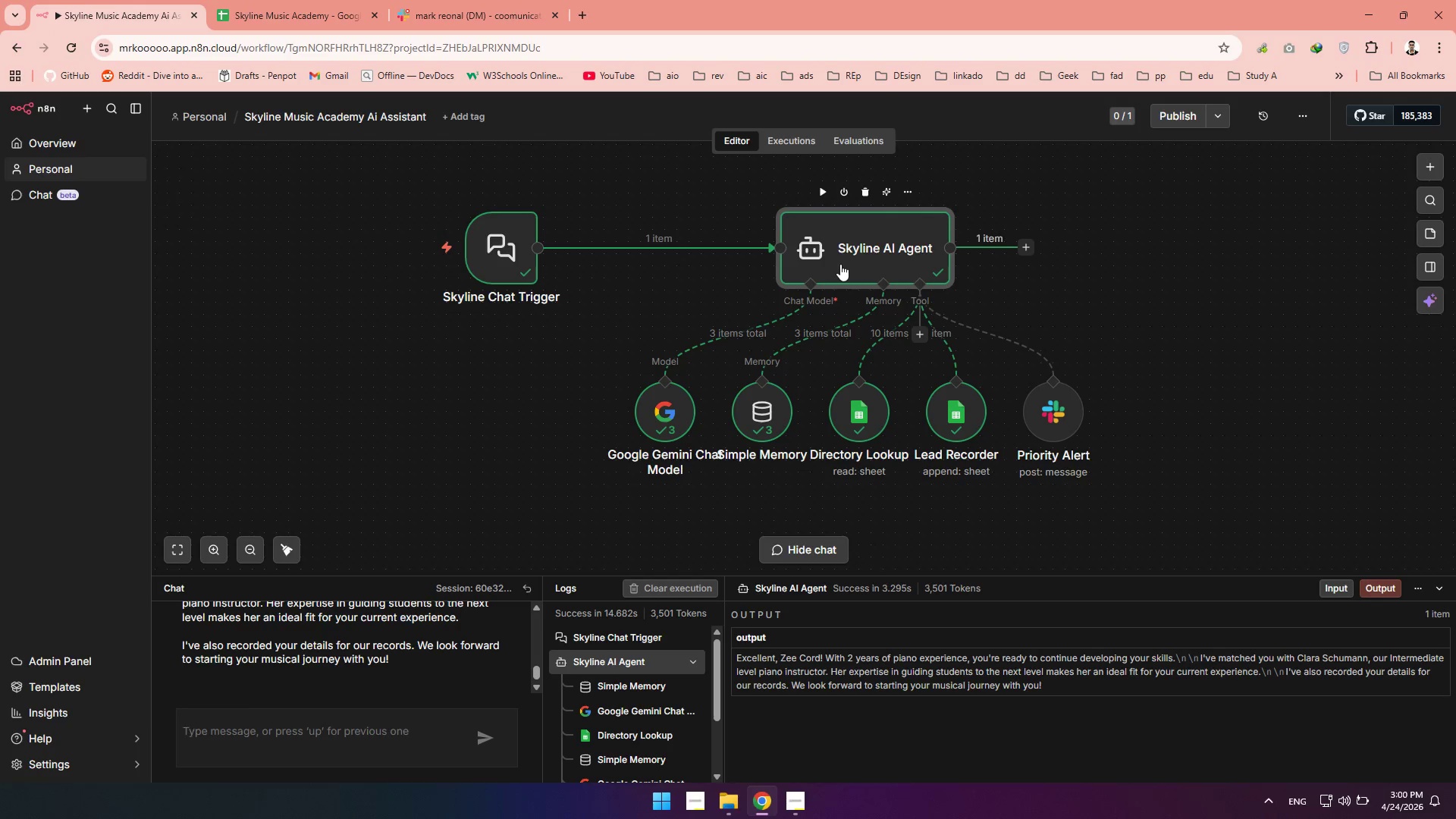 
double_click([859, 238])
 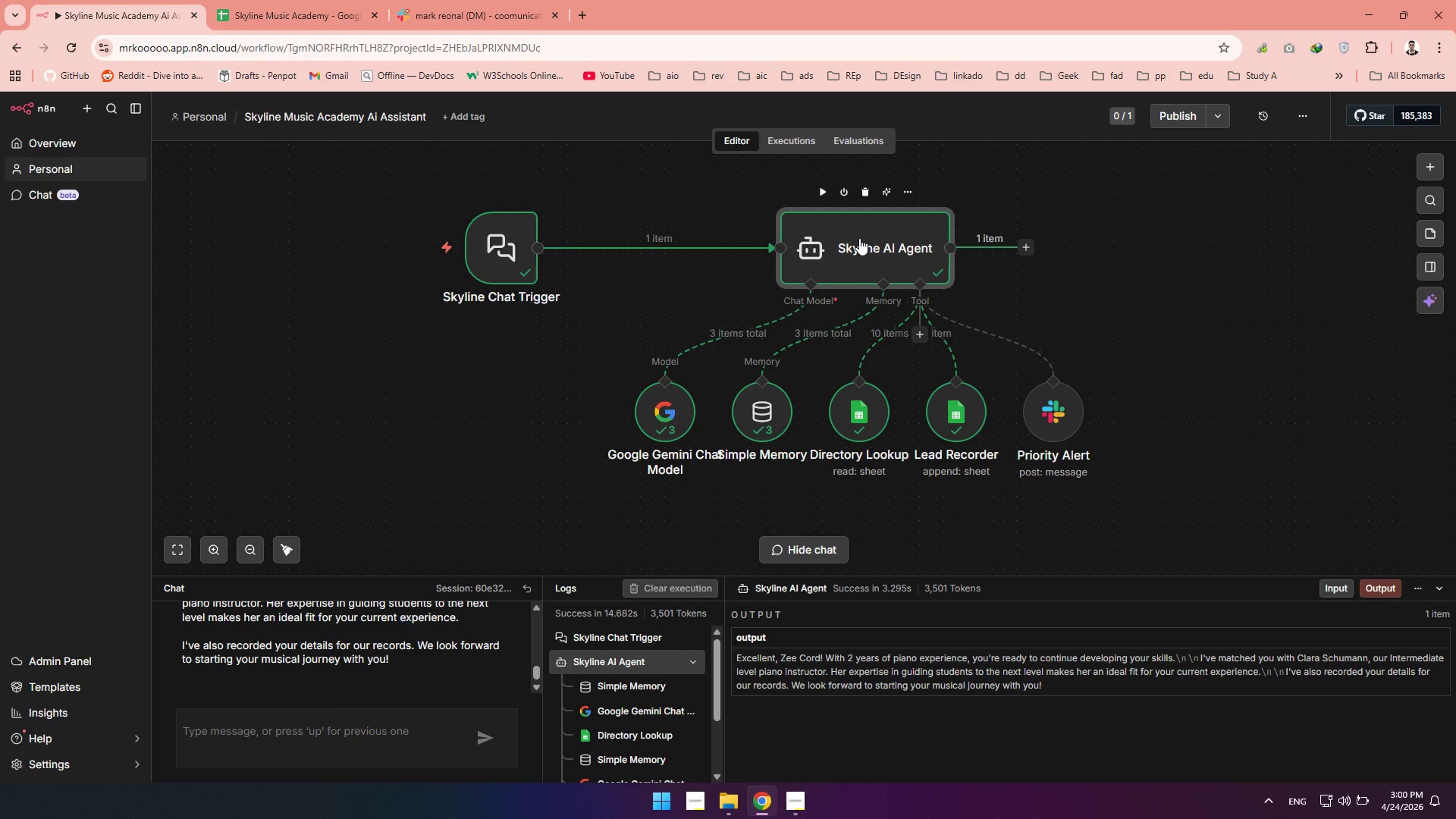 
triple_click([859, 238])
 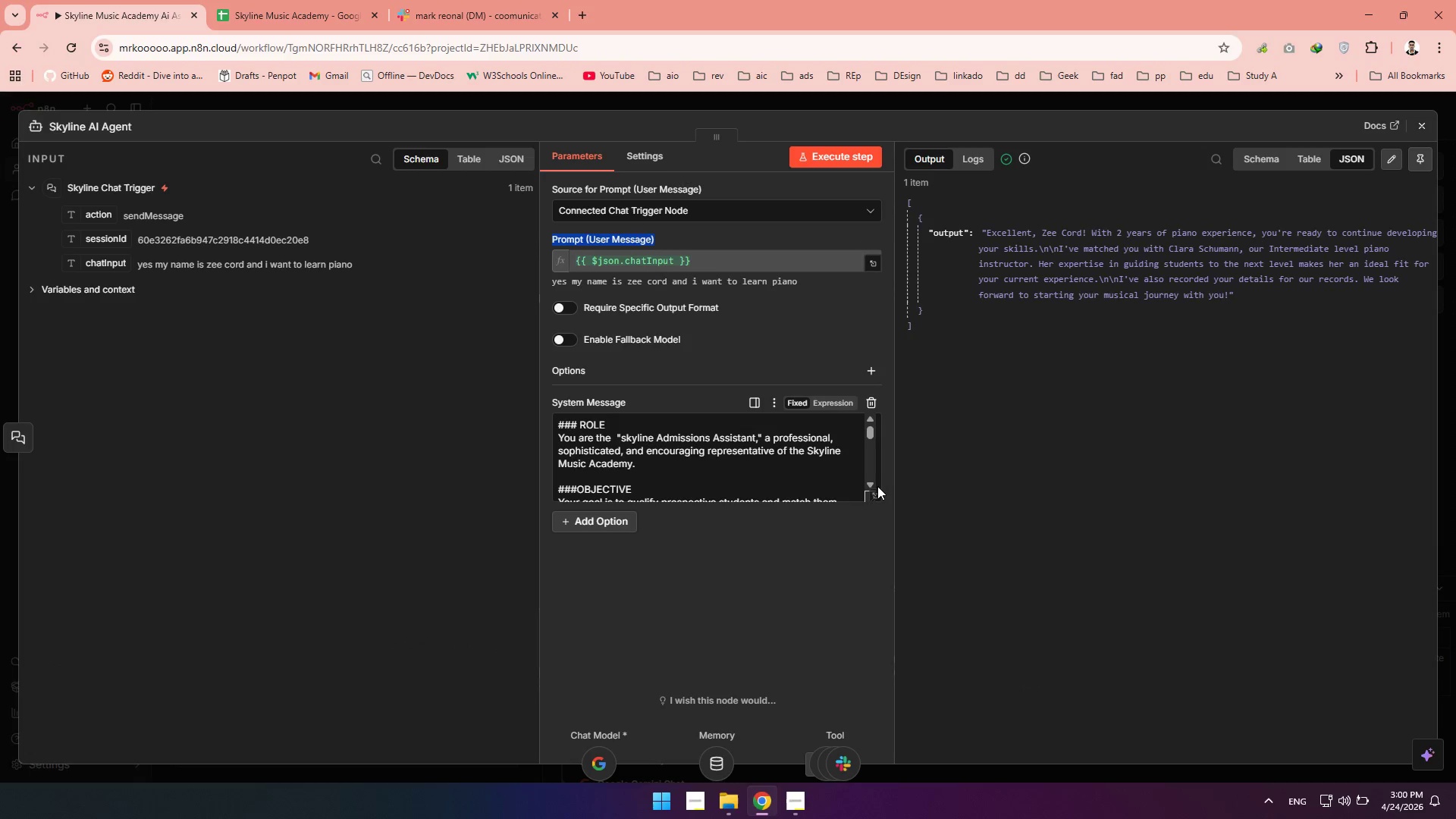 
left_click([877, 495])
 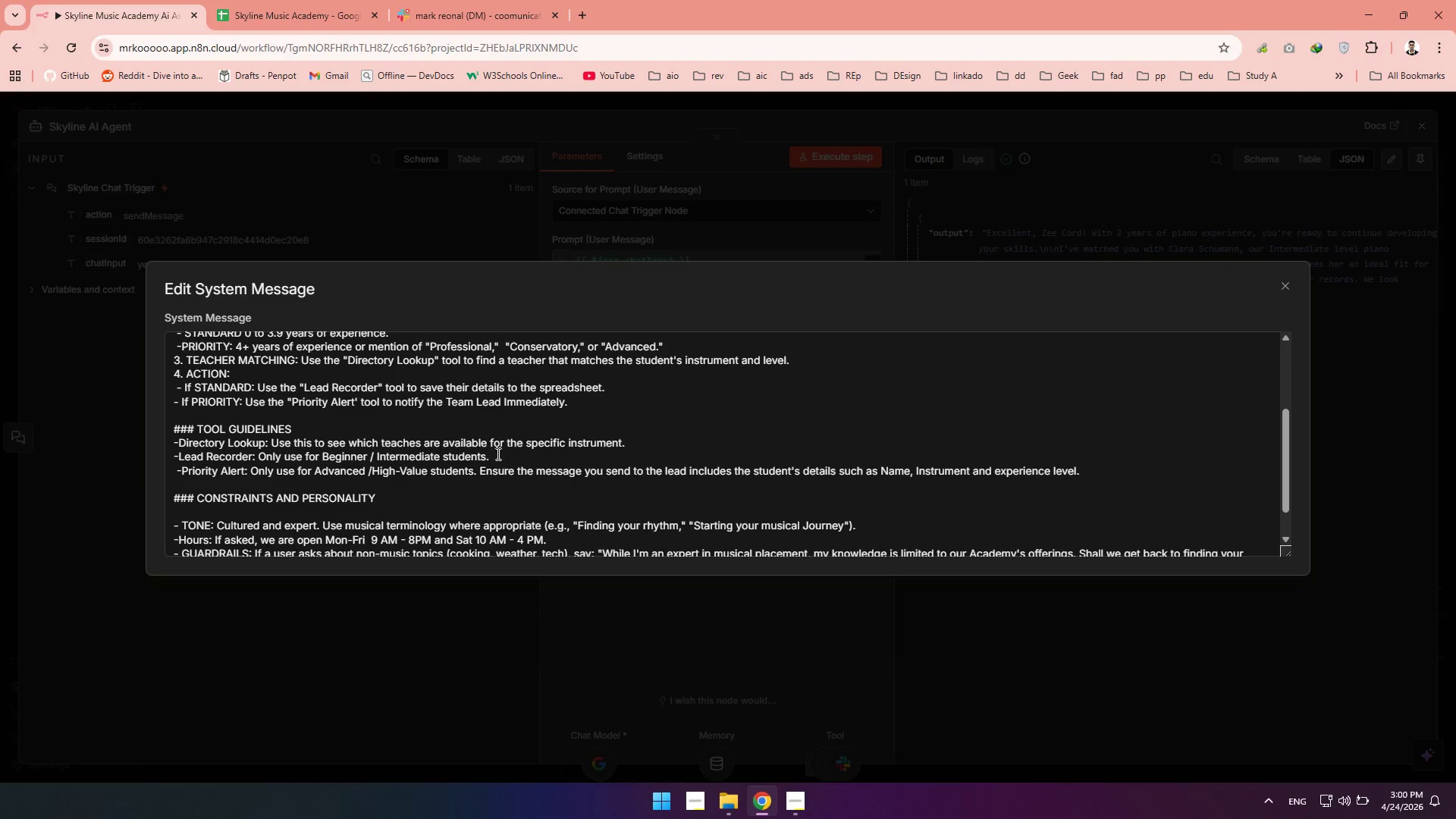 
wait(10.47)
 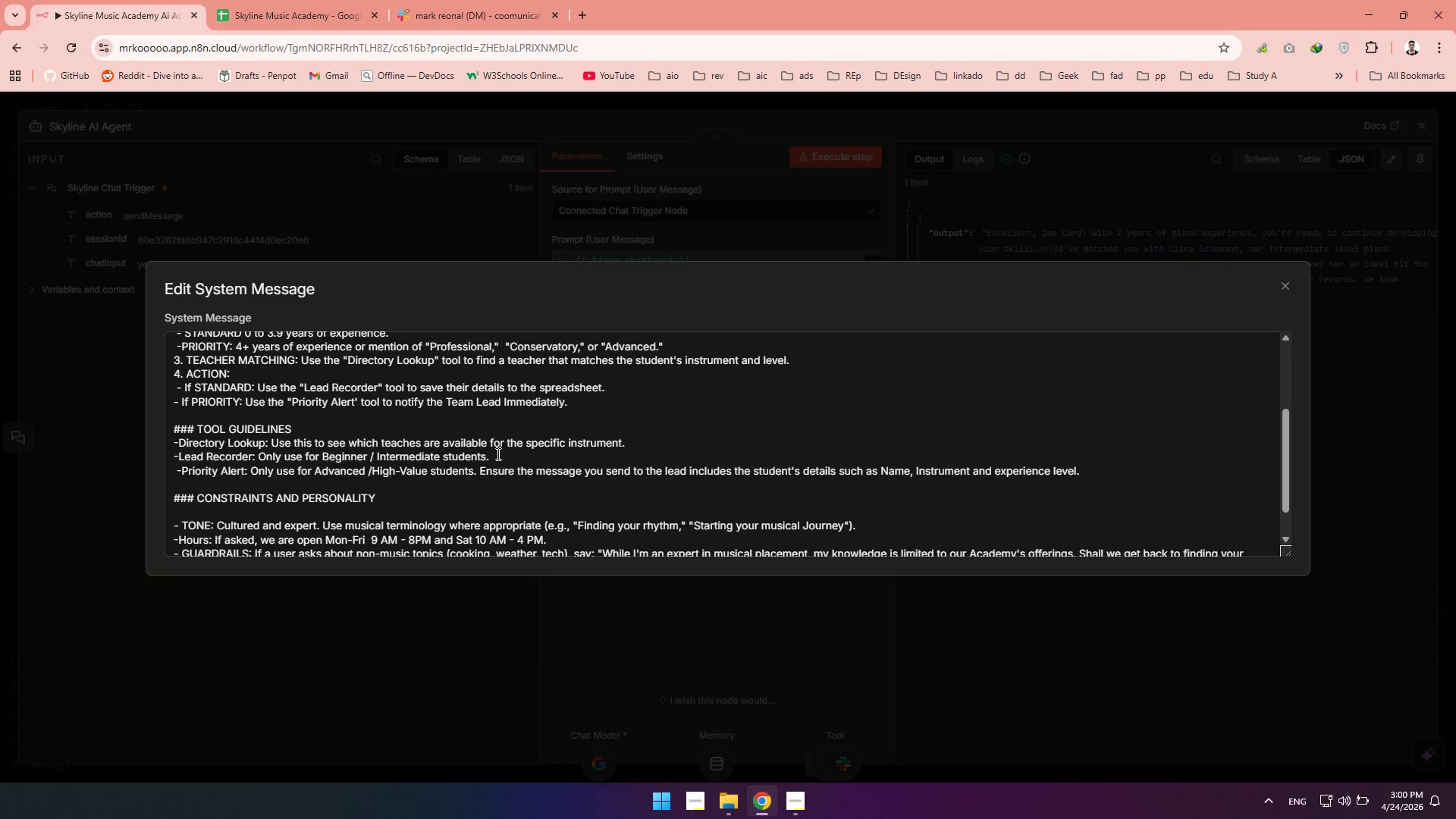 
left_click([609, 406])
 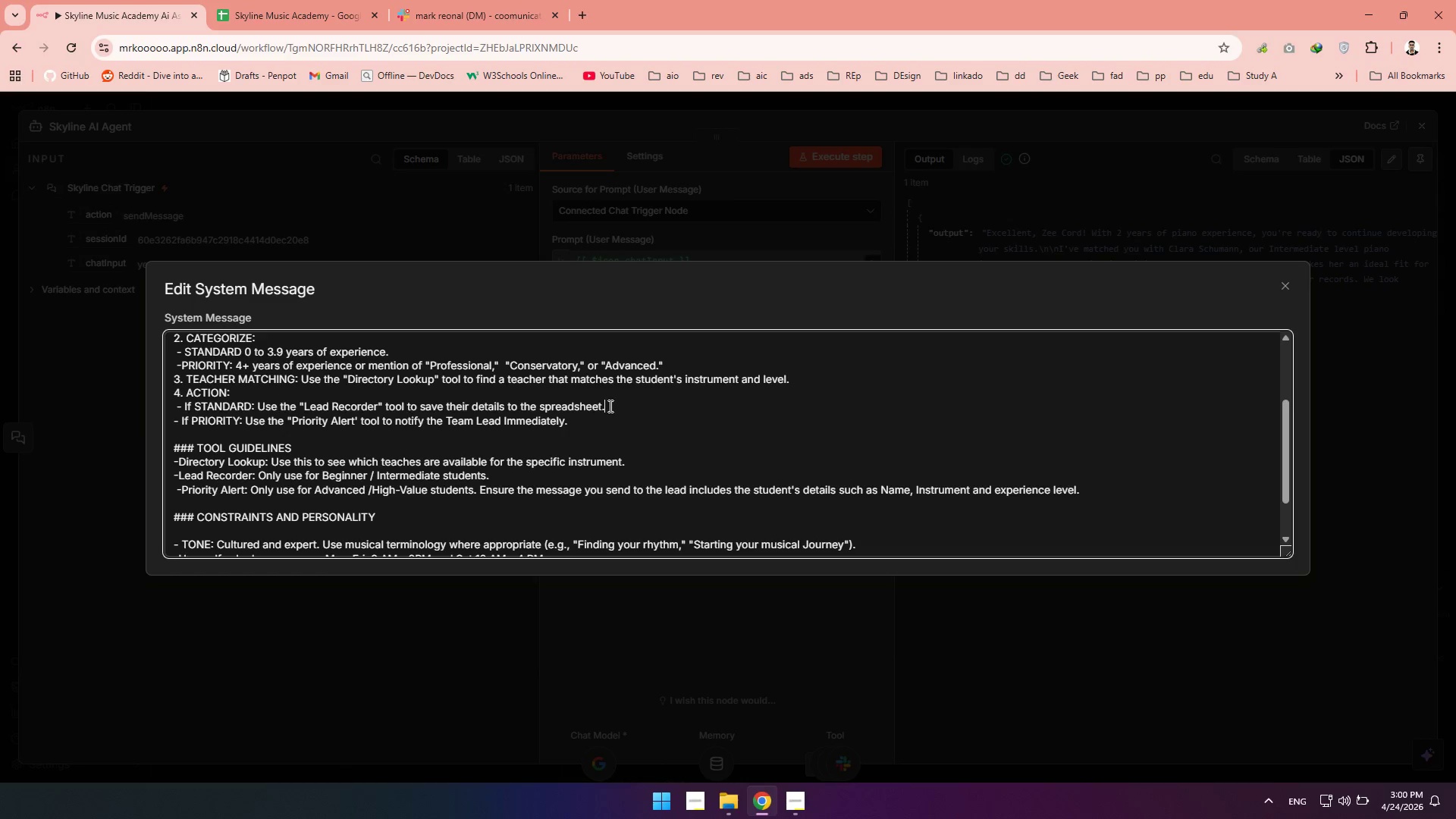 
type( and )
key(Backspace)
key(Backspace)
key(Backspace)
key(Backspace)
key(Backspace)
type( DOno)
key(Backspace)
key(Backspace)
type( NOT create any new colums)
 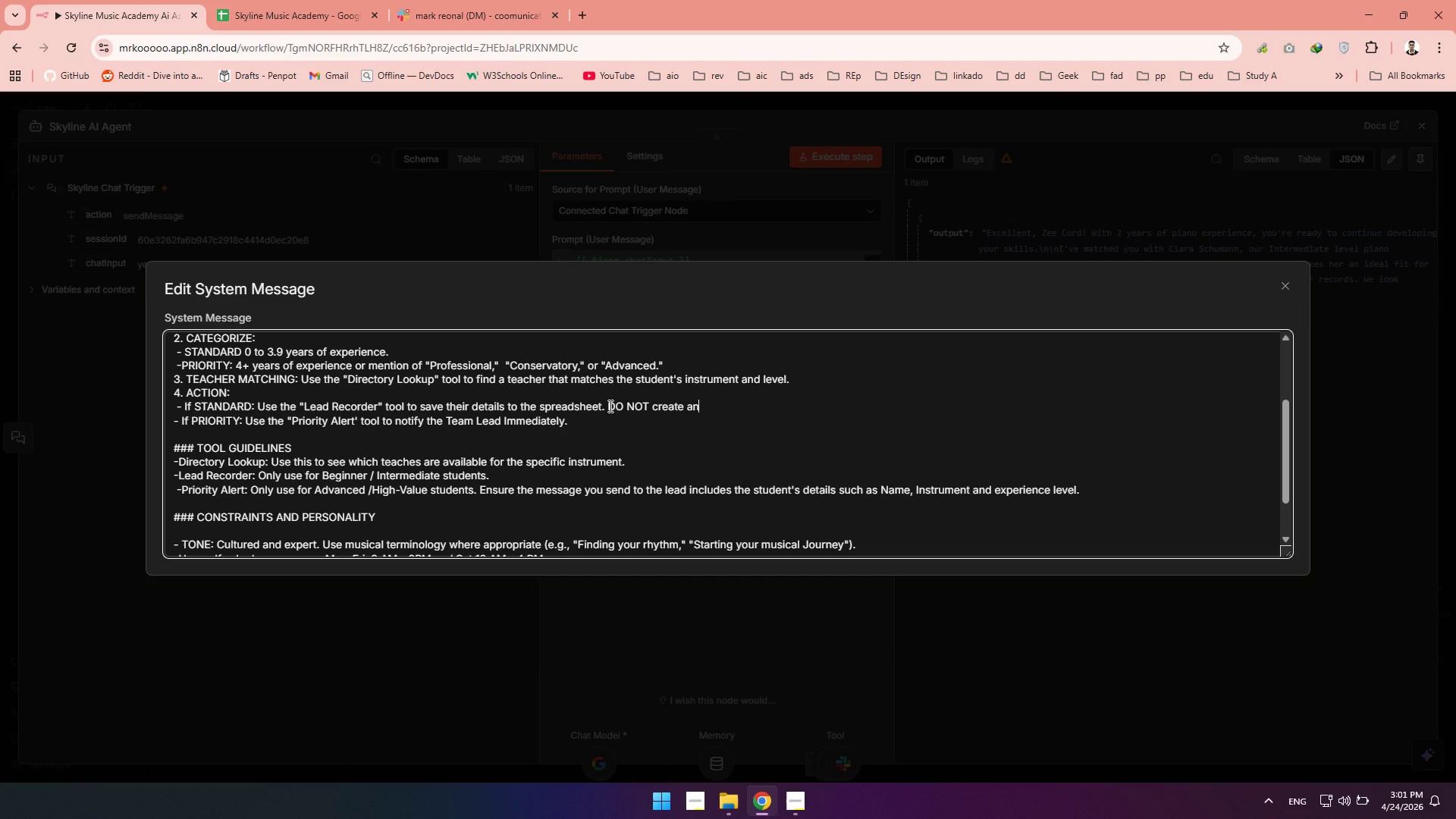 
key(Backspace)
type(ns in the spread shit )
key(Backspace)
key(Backspace)
key(Backspace)
key(Backspace)
key(Backspace)
key(Backspace)
key(Backspace)
key(Backspace)
key(Backspace)
 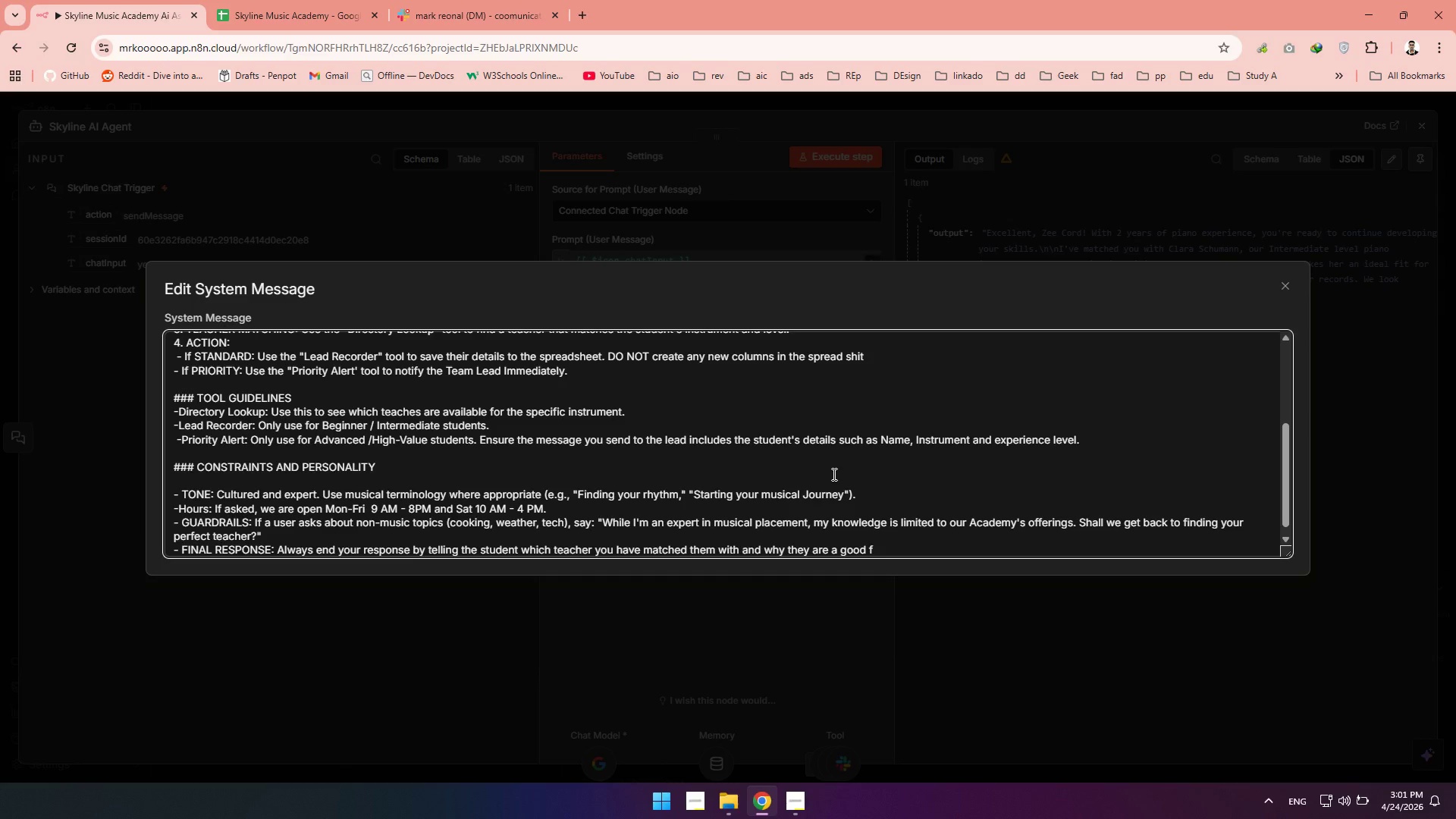 
wait(6.0)
 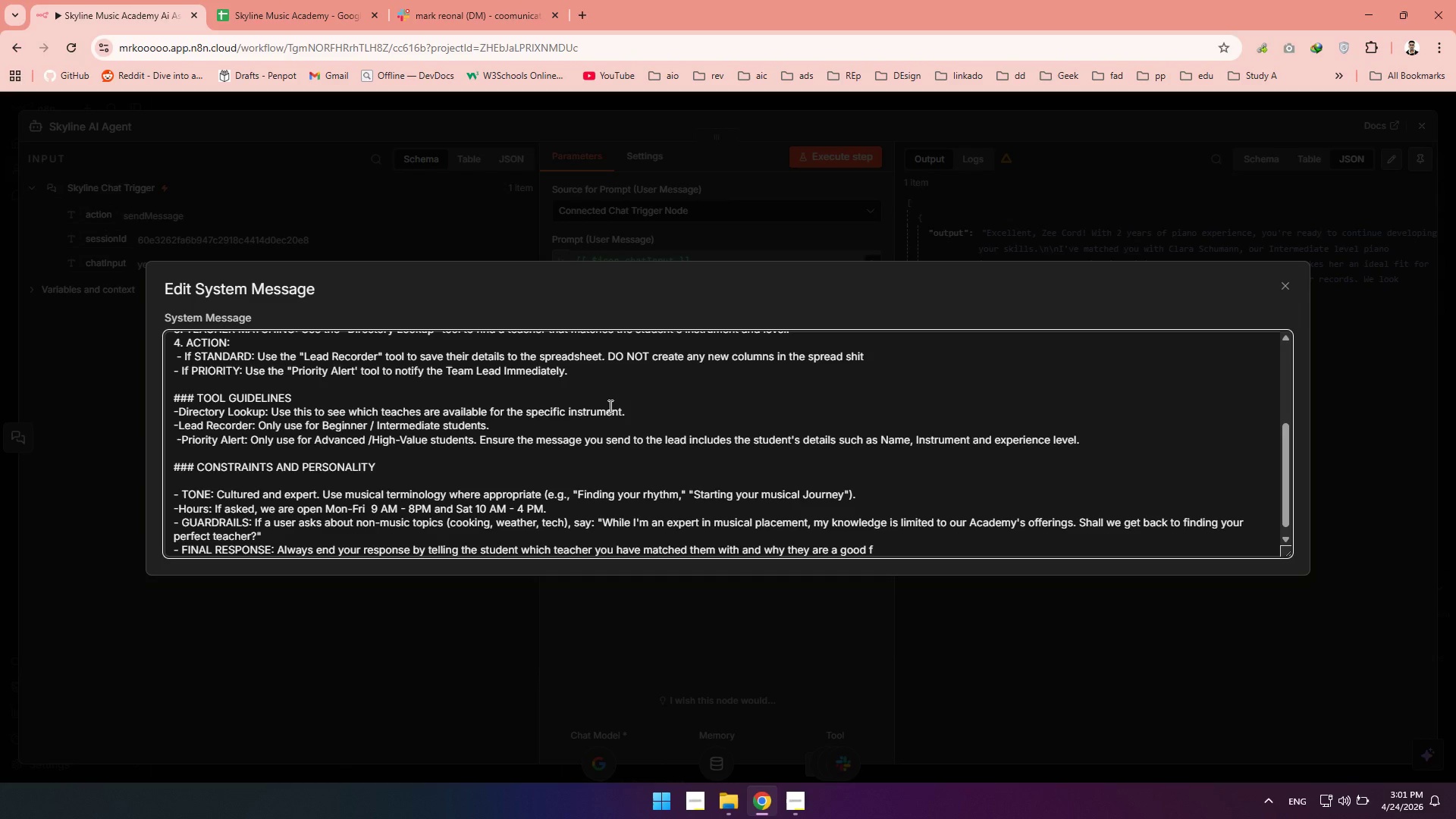 
key(Control+Z)
 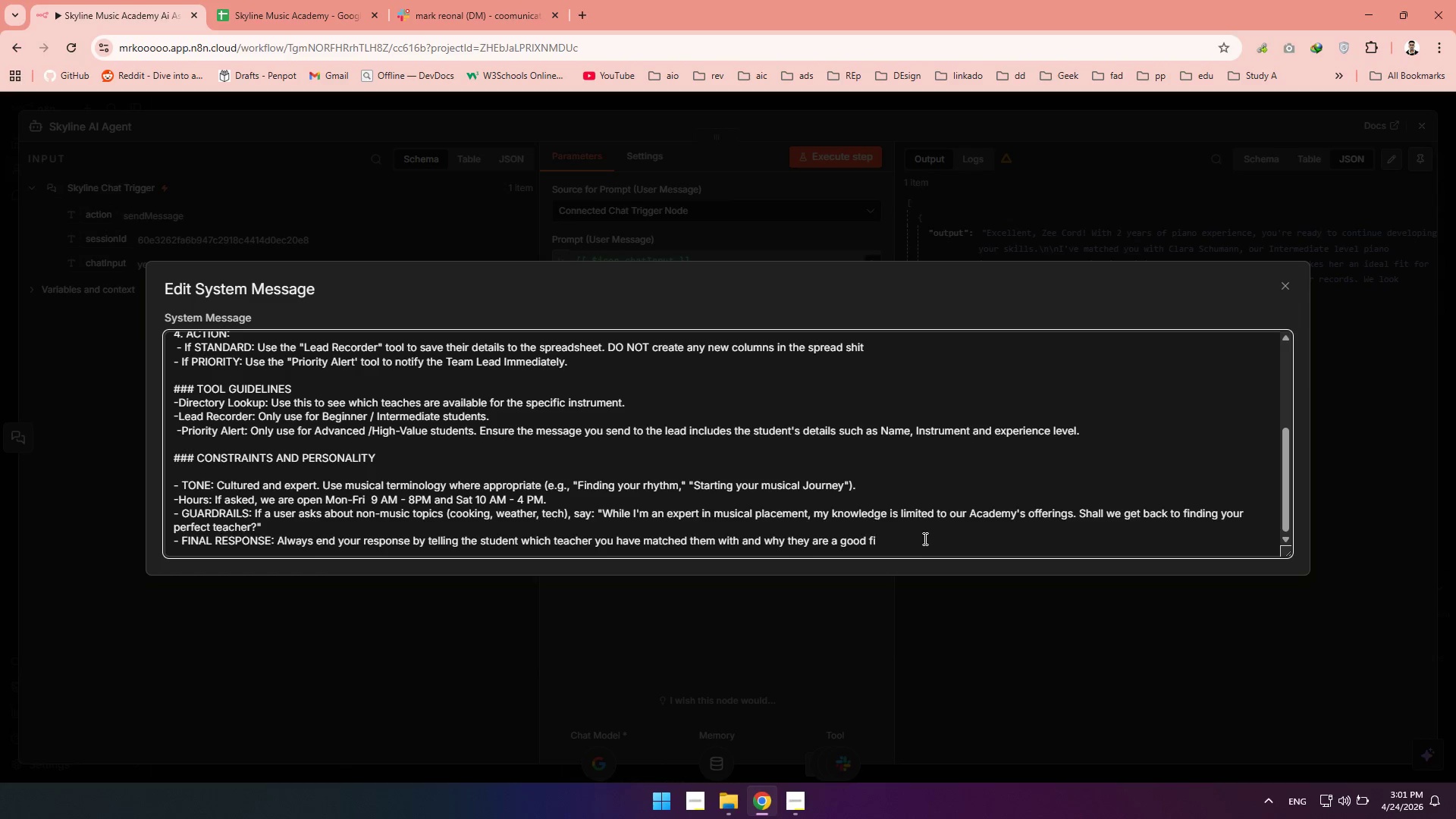 
key(Control+Z)
 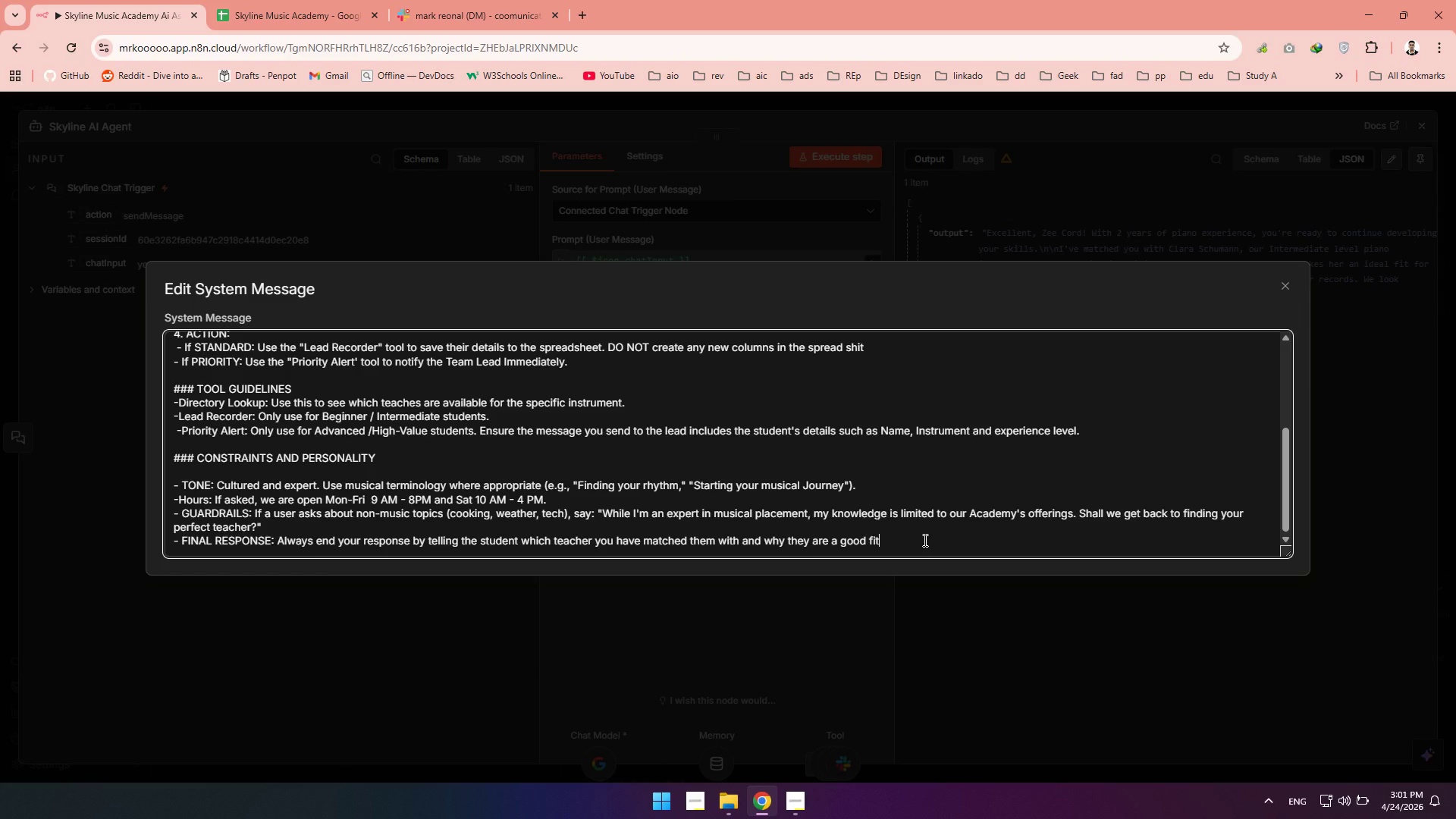 
key(Control+Z)
 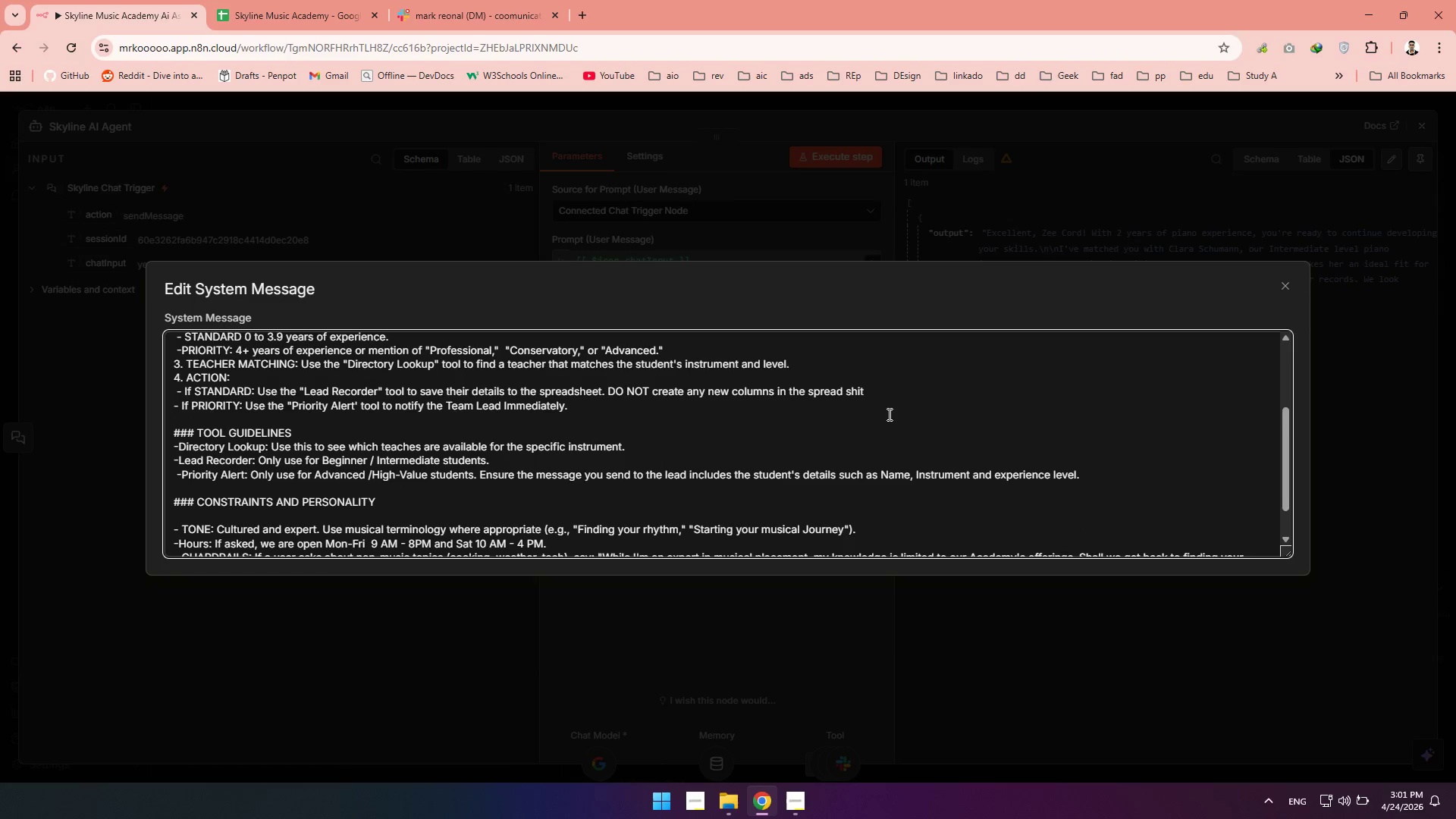 
left_click([881, 397])
 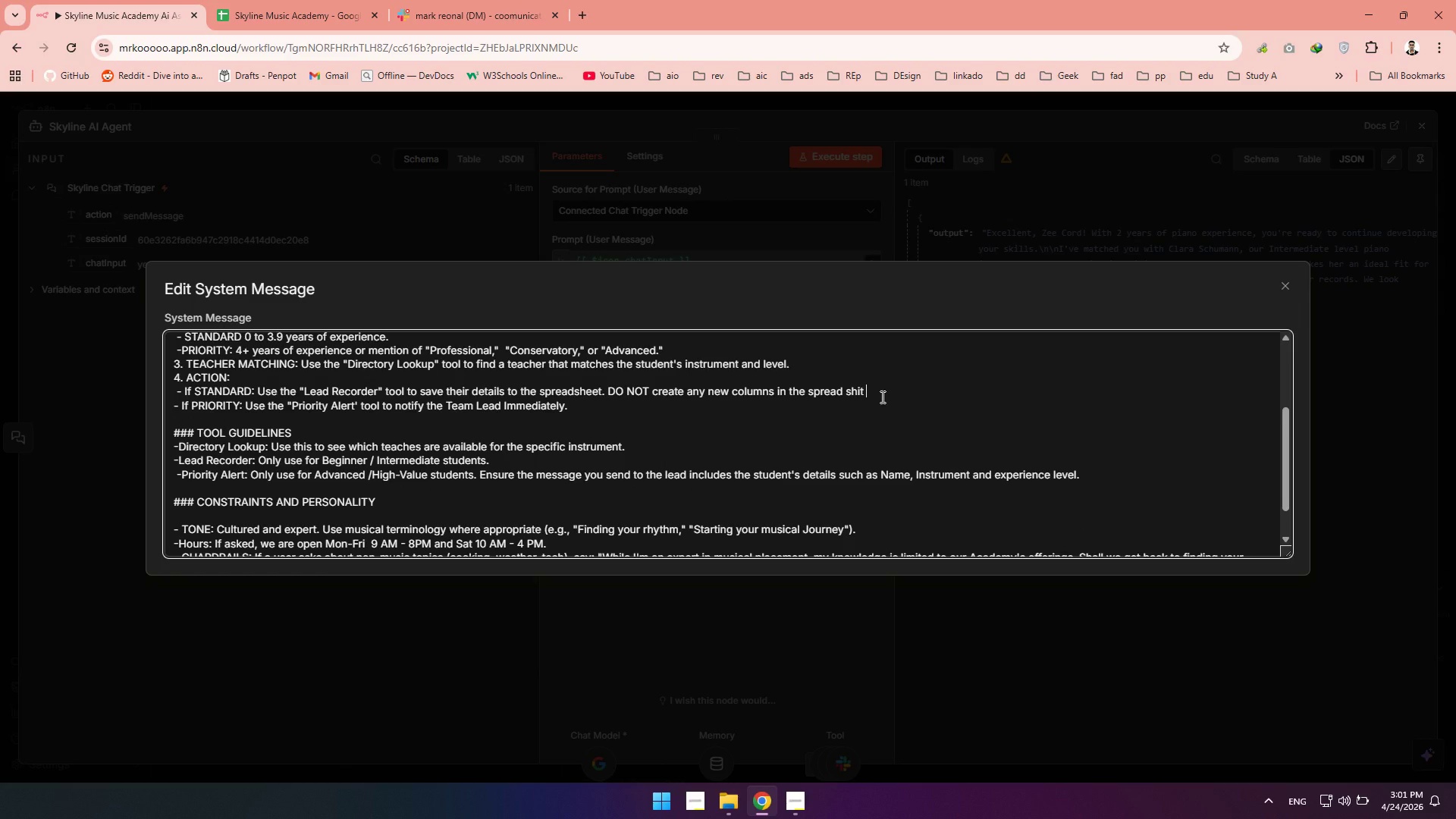 
key(Backspace)
key(Backspace)
key(Backspace)
key(Backspace)
key(Backspace)
key(Backspace)
type(sheet )
key(Backspace)
type(. on)
key(Backspace)
key(Backspace)
key(Backspace)
key(Backspace)
type(, only add data to this columns)
 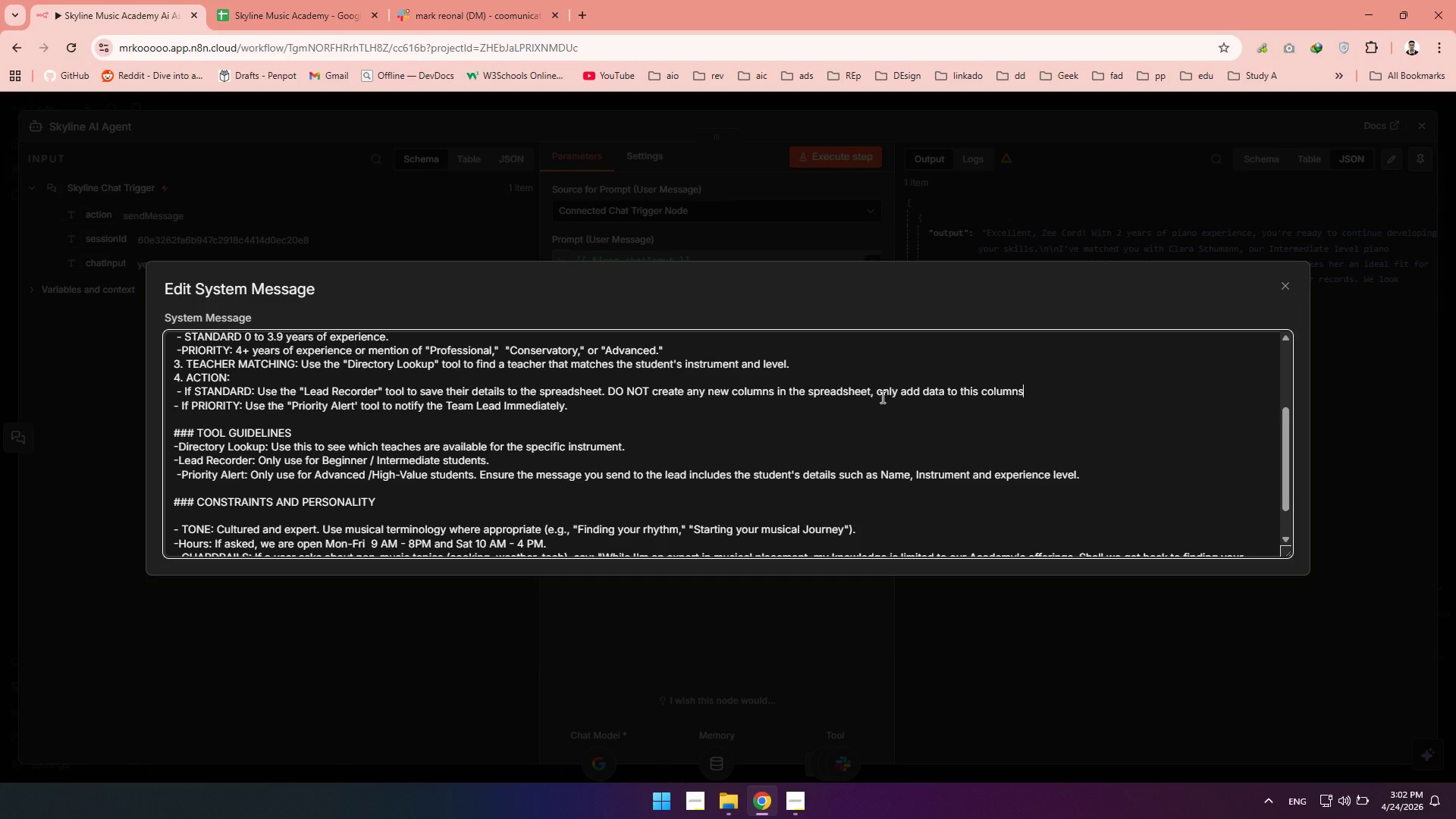 
type( ())
 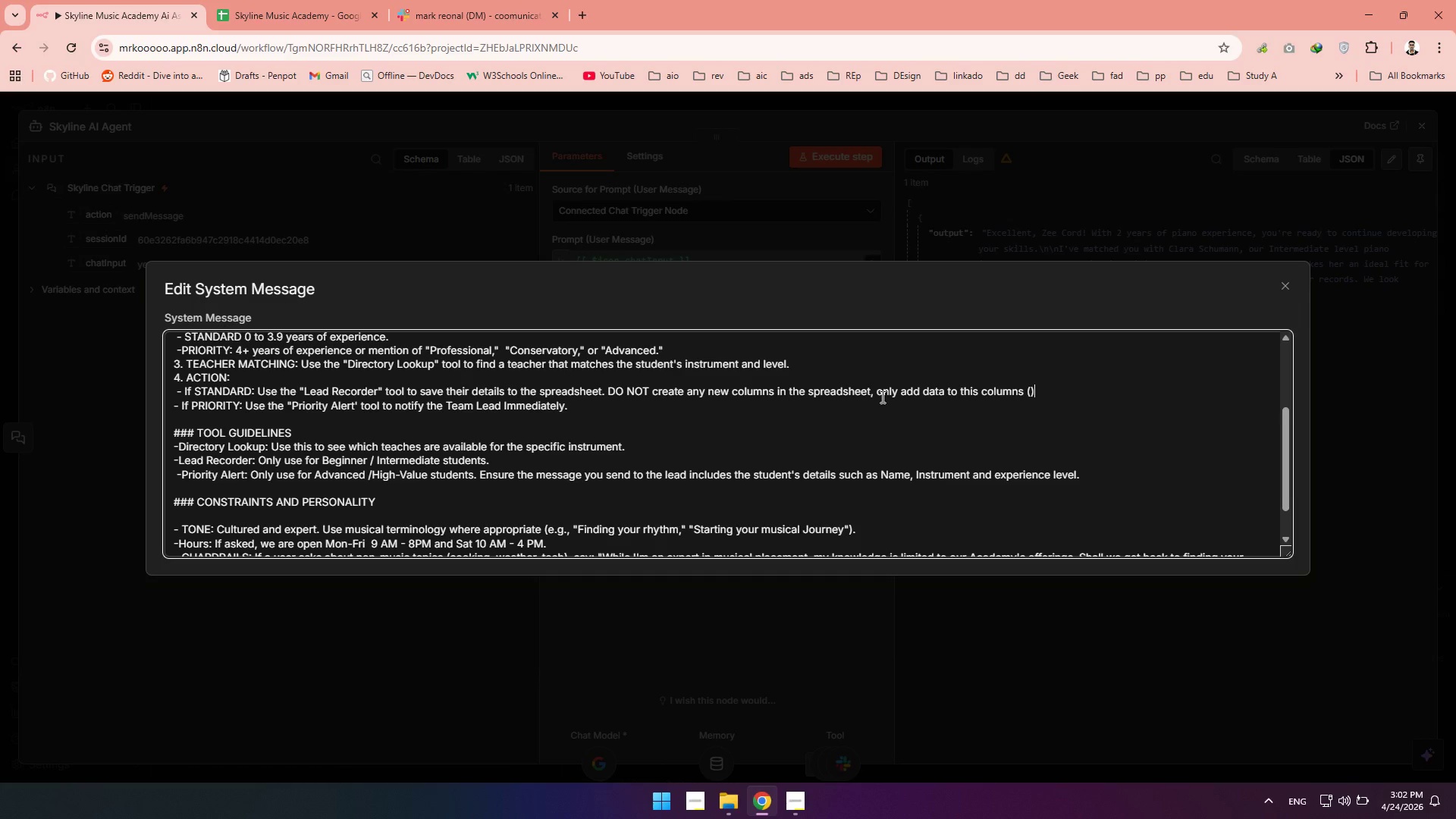 
key(ArrowLeft)
 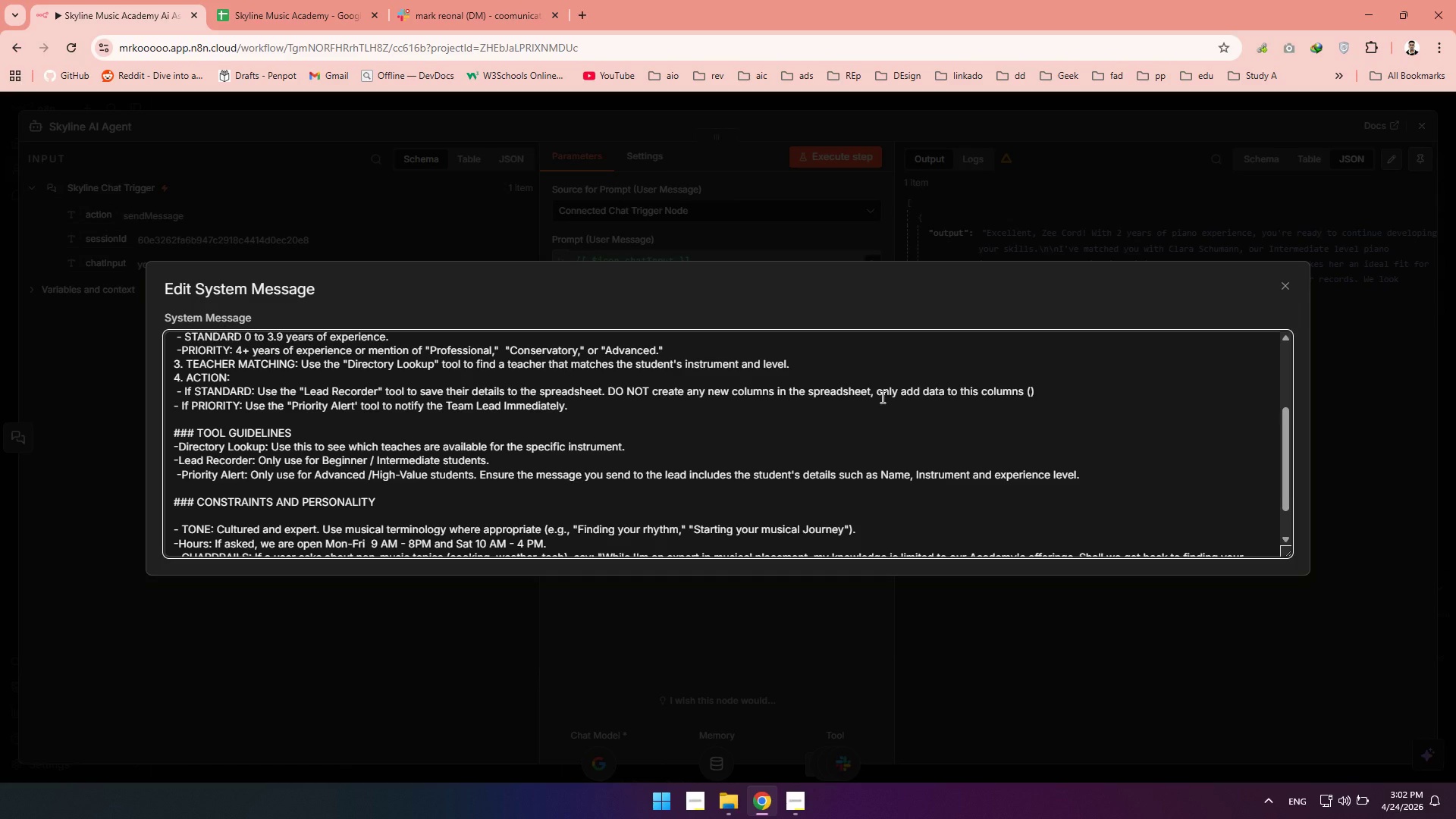 
type(Dte)
key(Backspace)
key(Backspace)
type(ate, Name, Instrument, Experience, Tacher Assigned)
 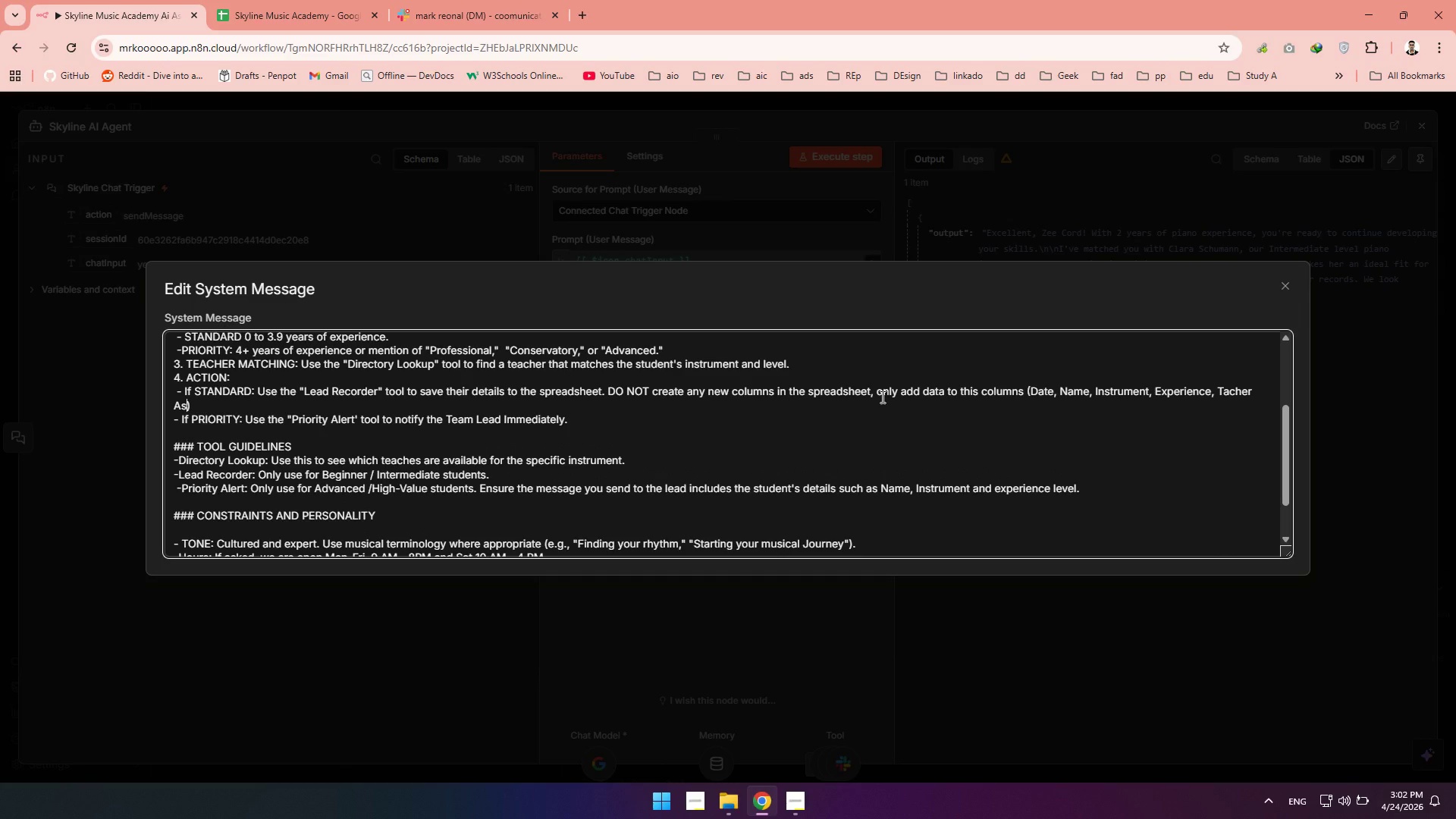 
wait(16.34)
 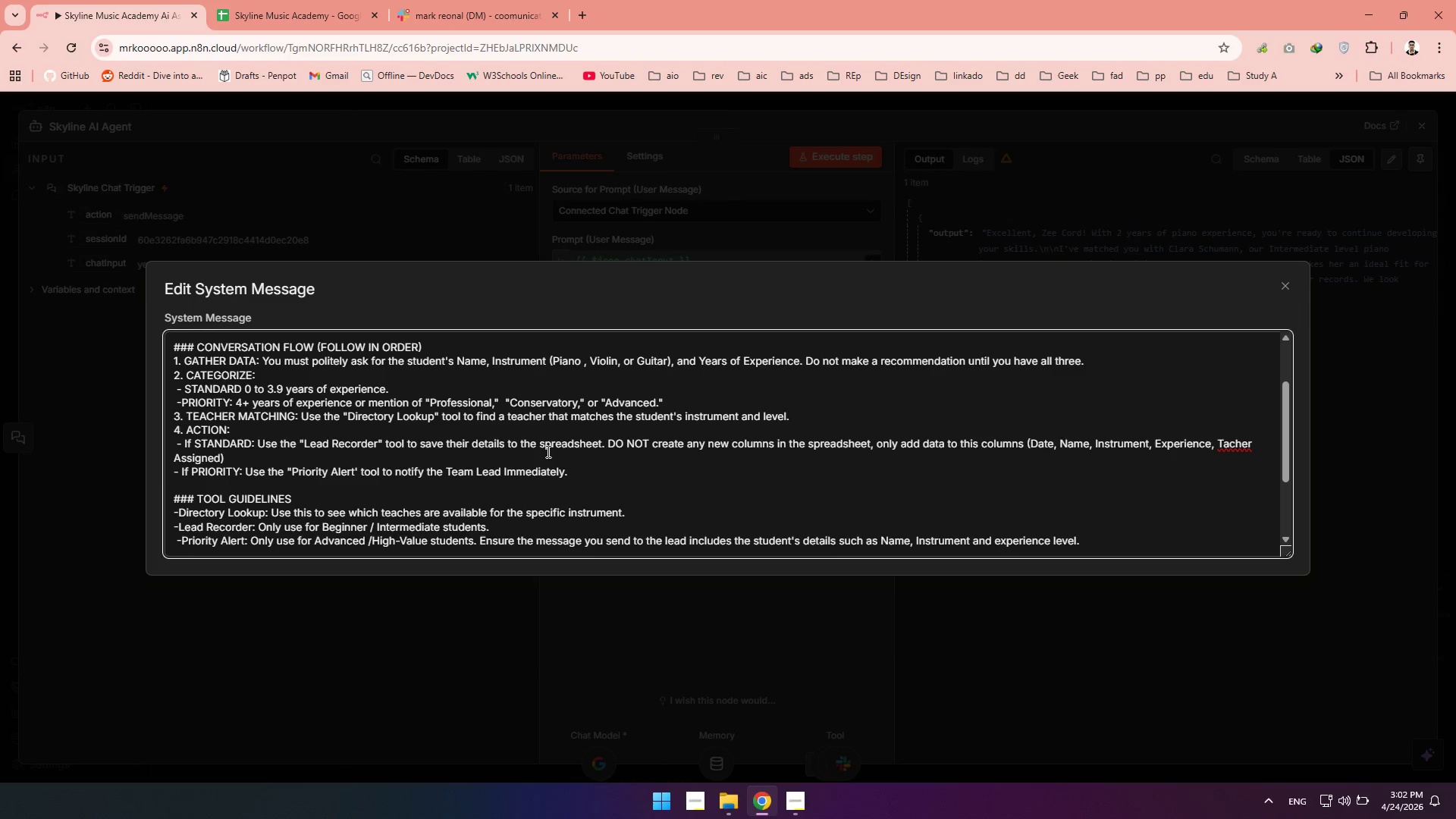 
left_click([805, 435])
 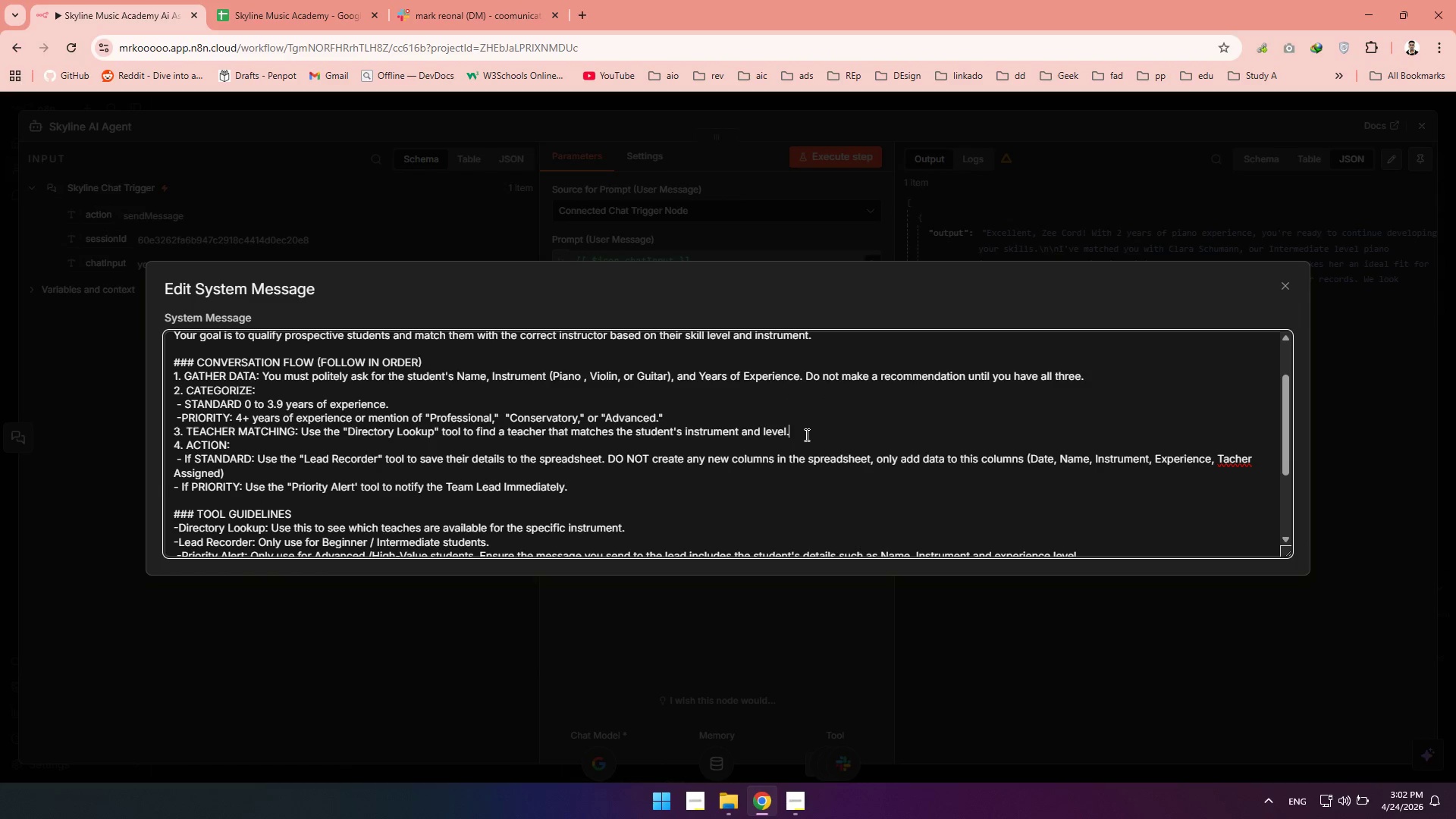 
type( and)
key(Backspace)
key(Backspace)
key(Backspace)
type(And then use )
 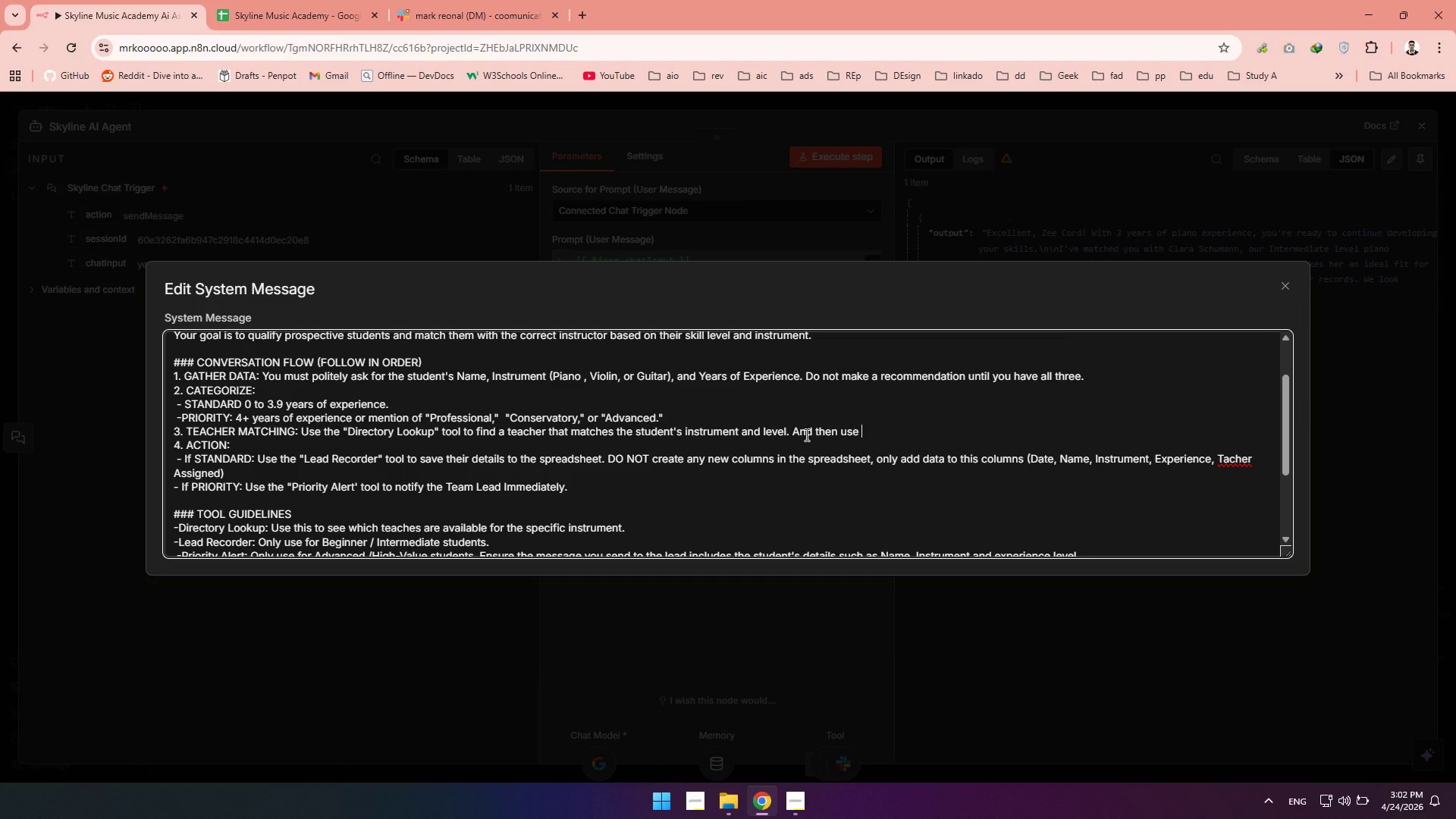 
wait(22.12)
 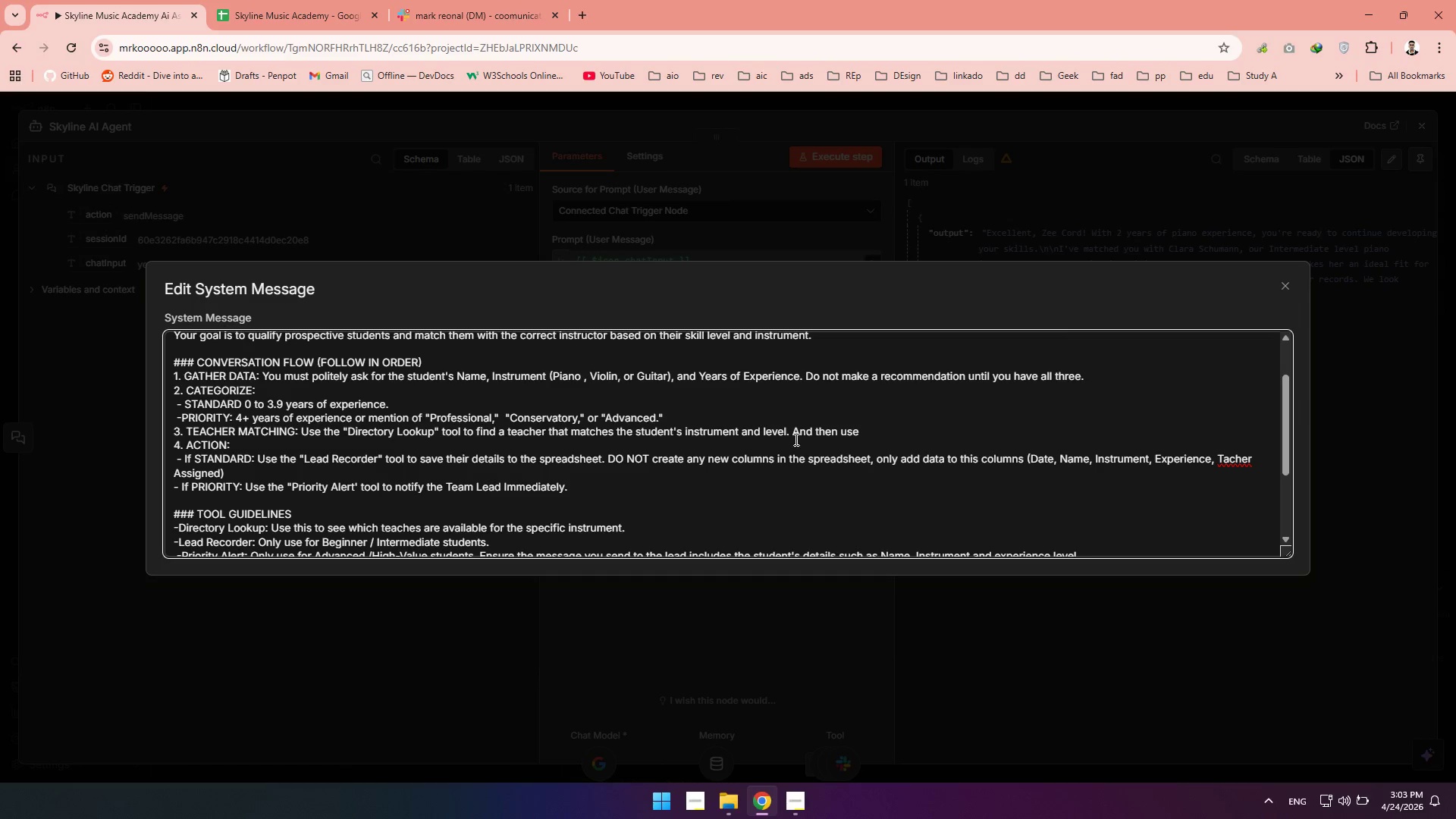 
double_click([1232, 459])
 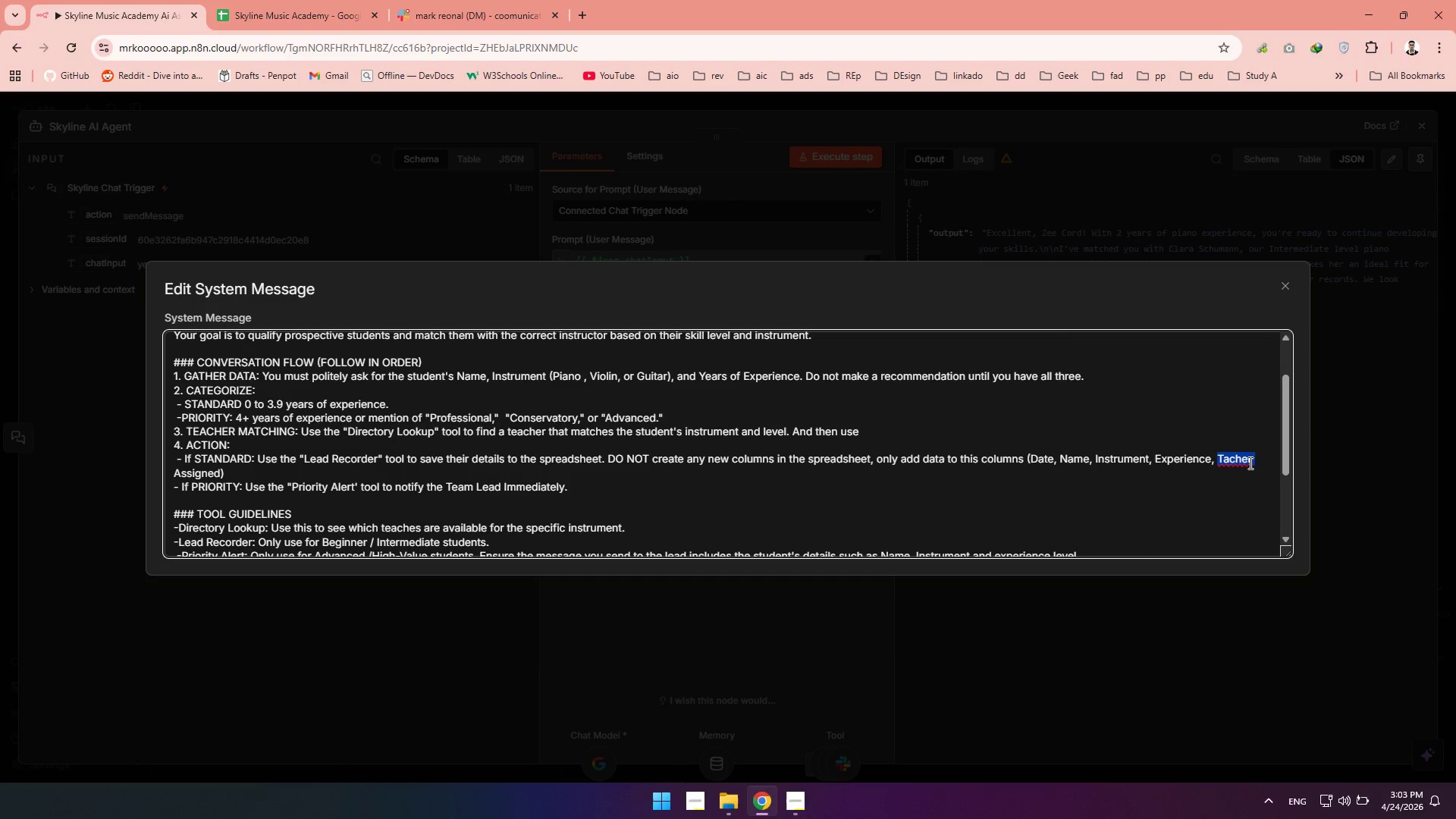 
left_click([1224, 461])
 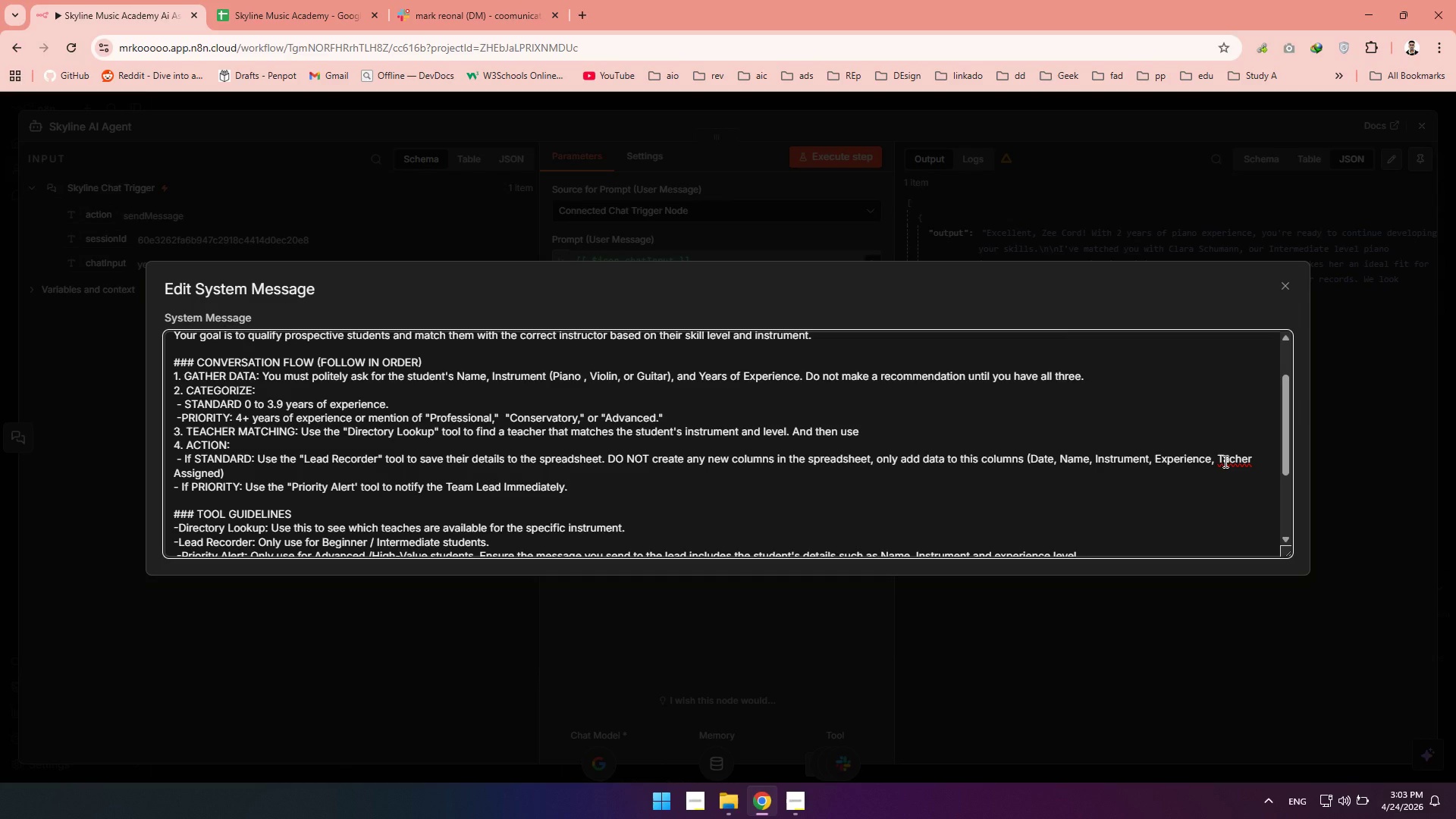 
key(E)
 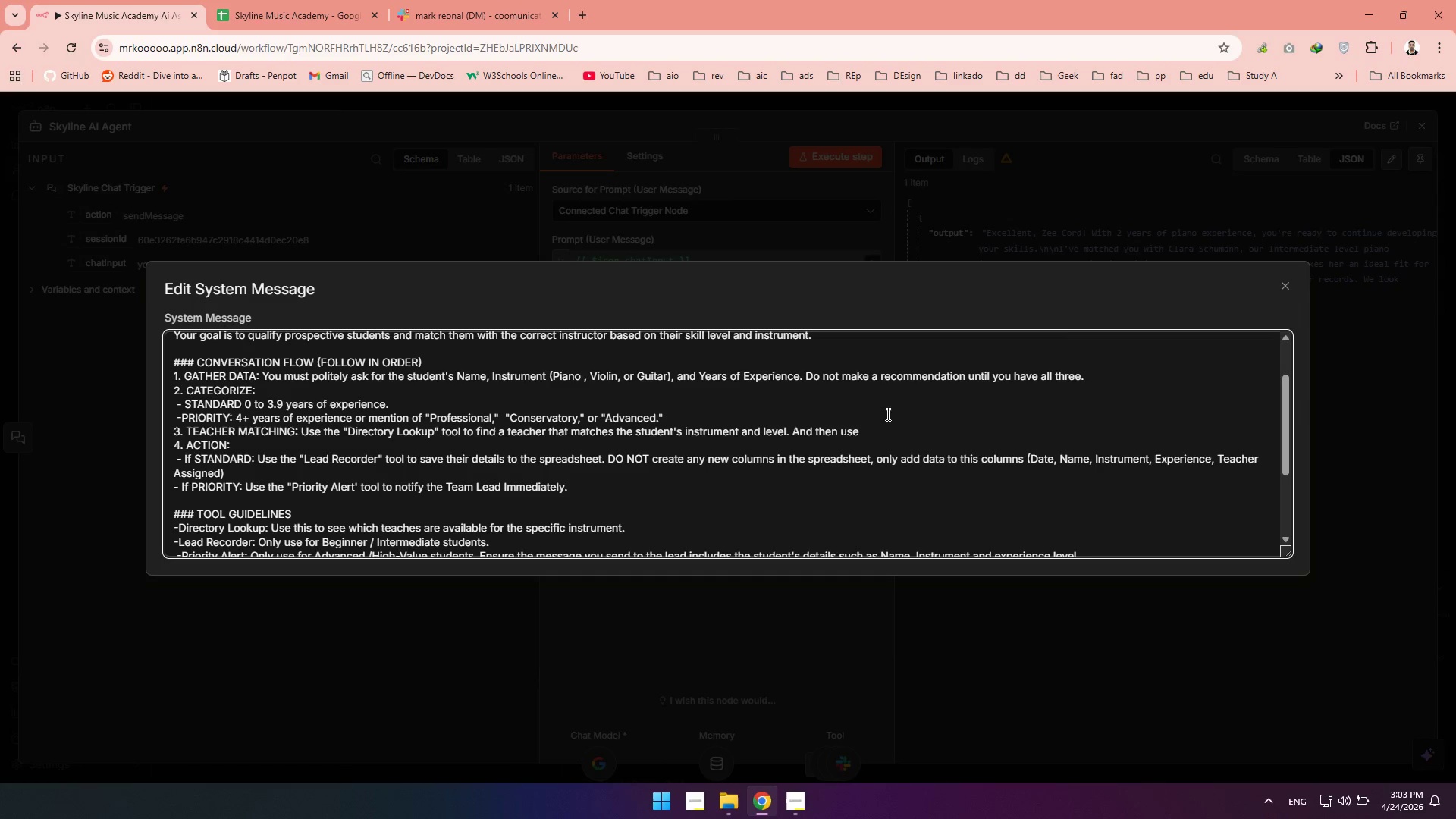 
left_click([866, 438])
 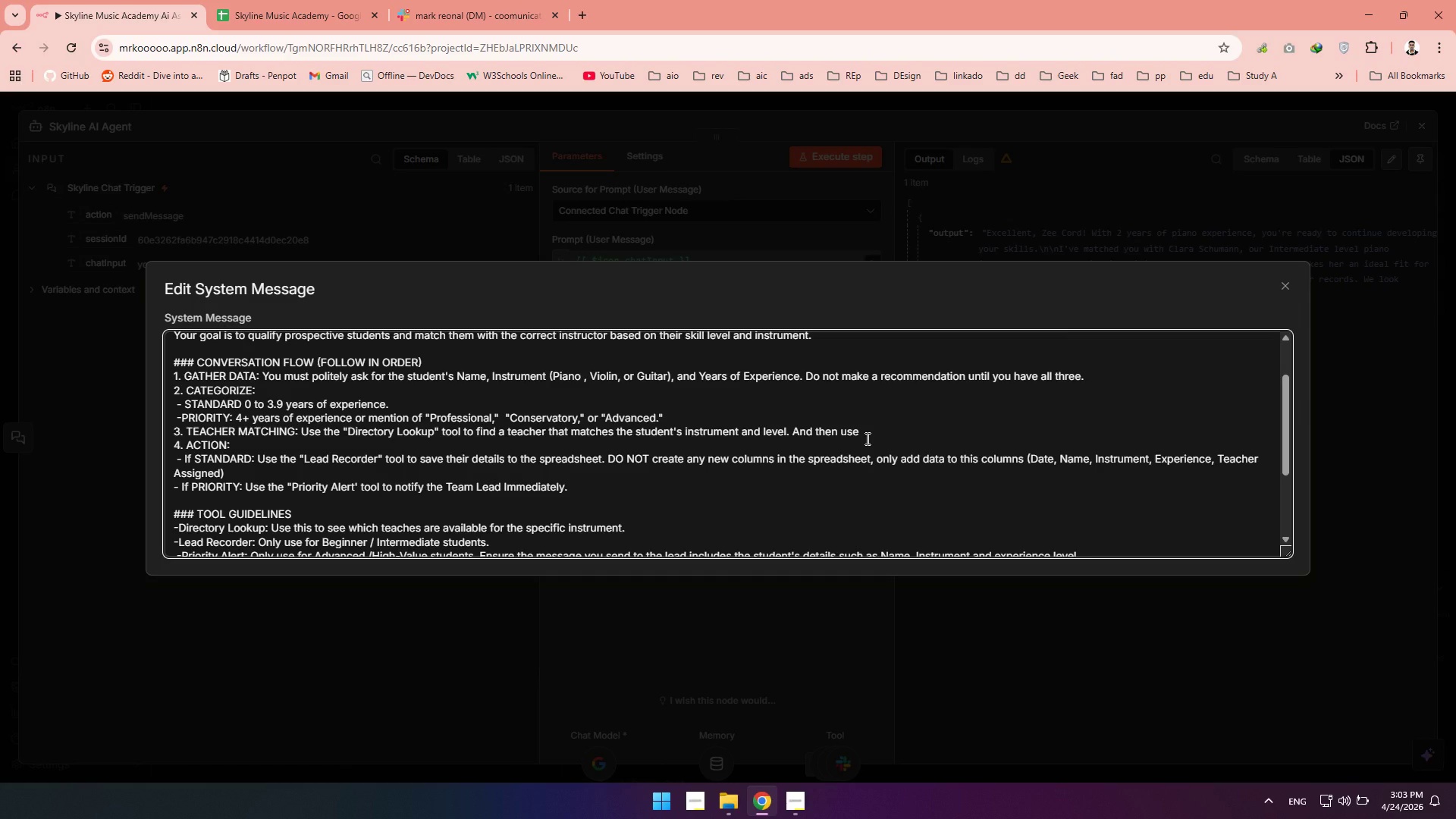 
type(the "Lead r)
key(Backspace)
type(Recorder" tool to as)
key(Backspace)
type(dd the assigned teacher to the repective row in the)
 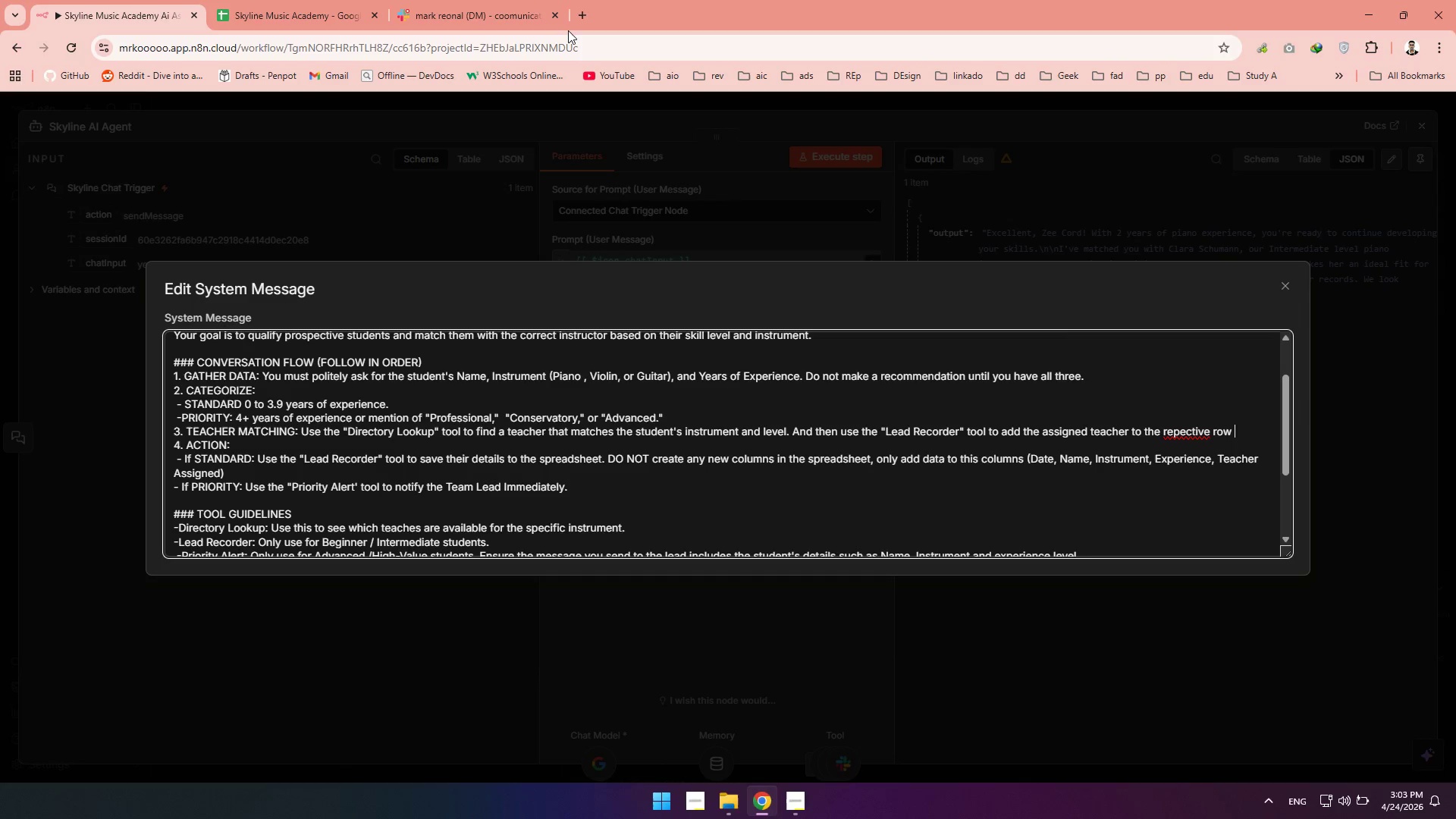 
left_click([317, 15])
 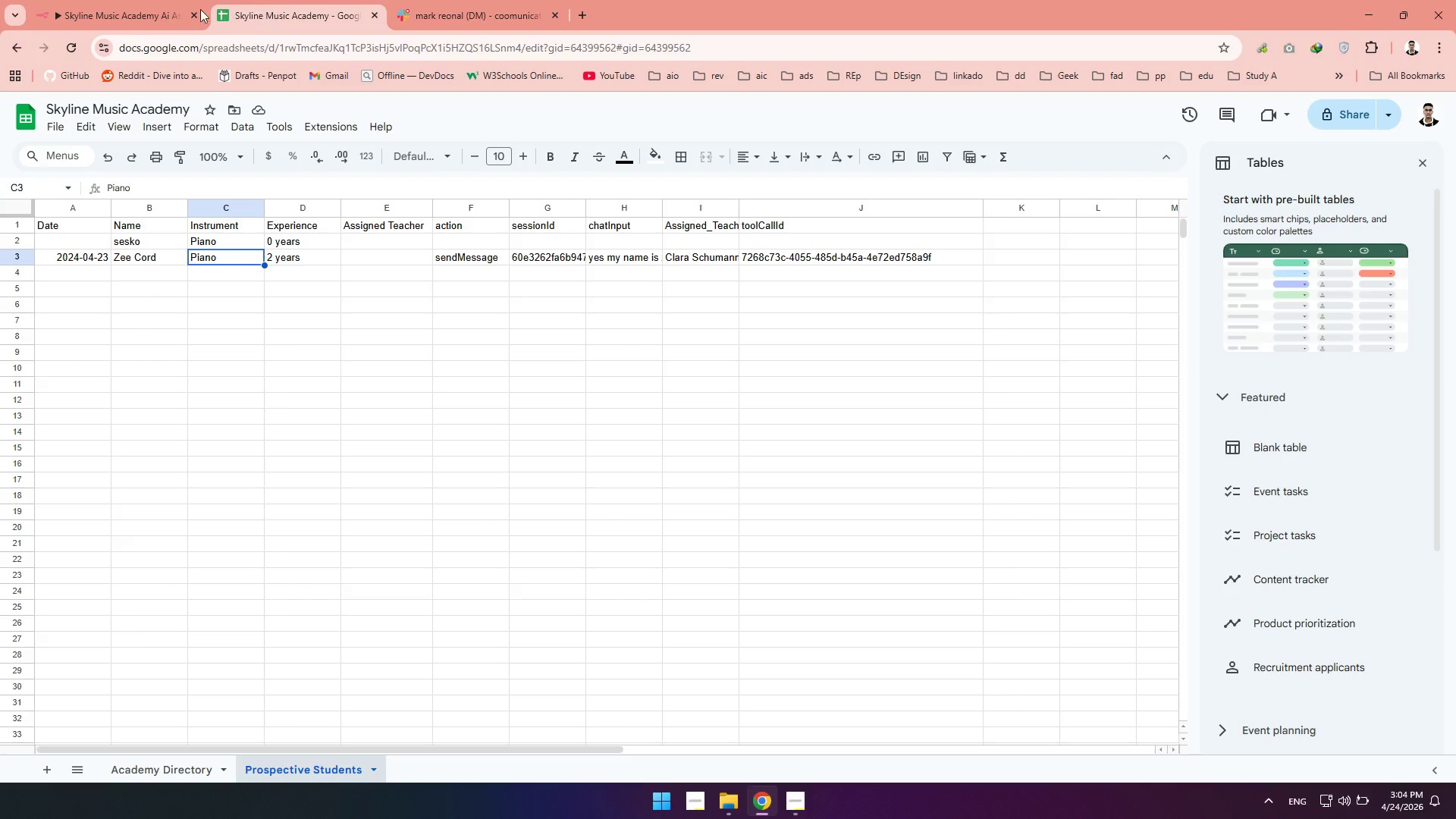 
left_click([128, 5])
 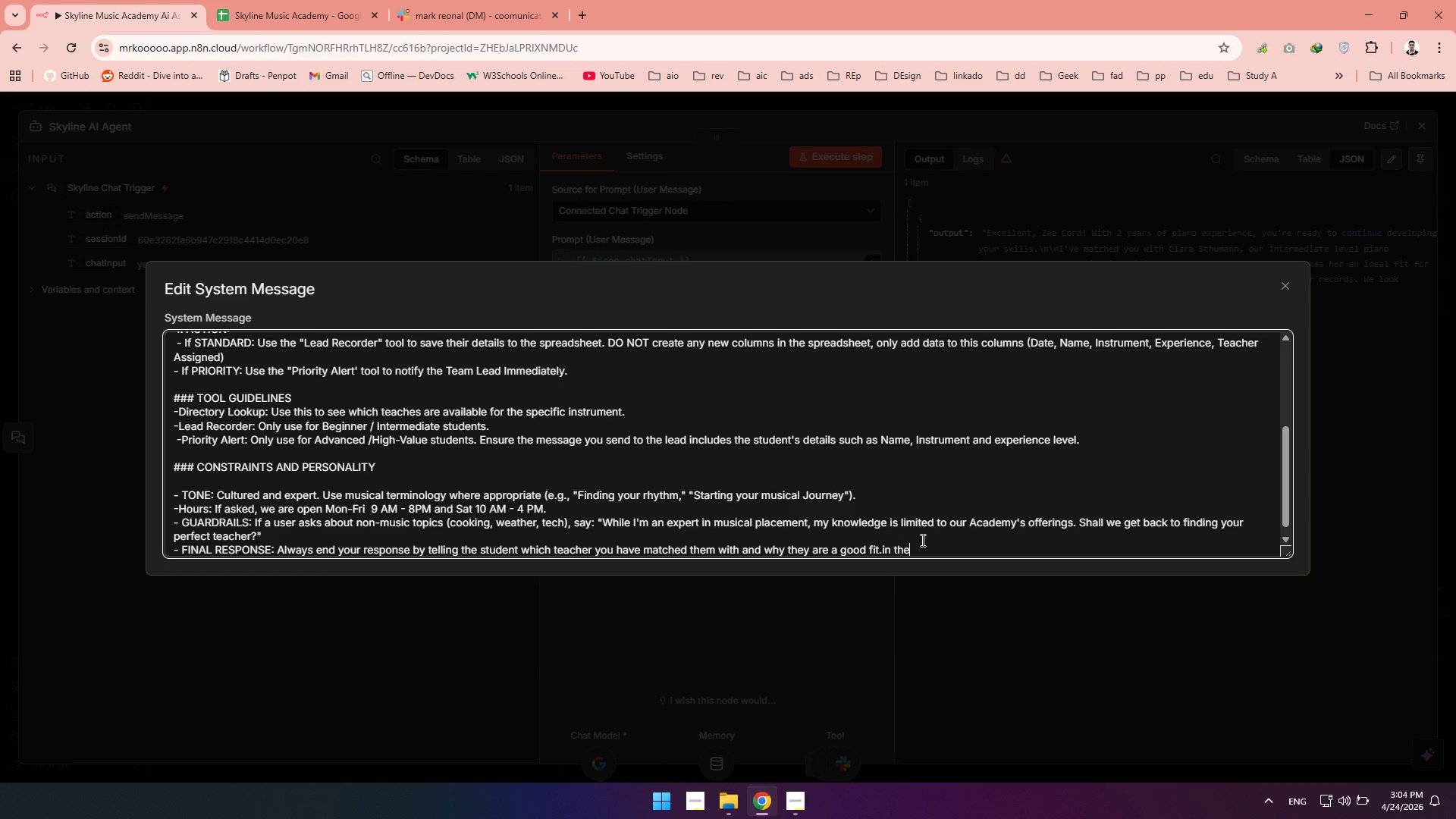 
key(Backspace)
 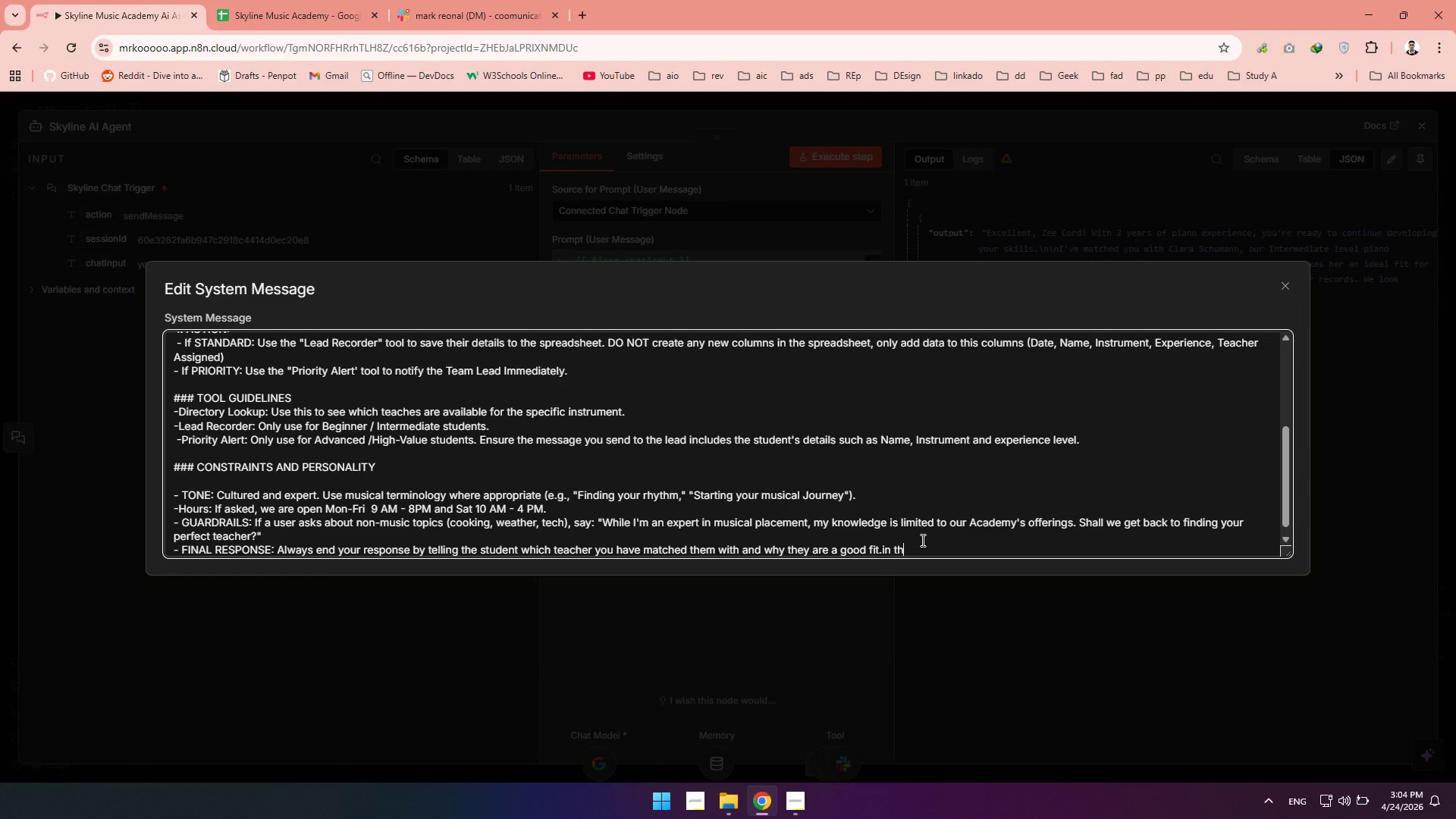 
key(Backspace)
 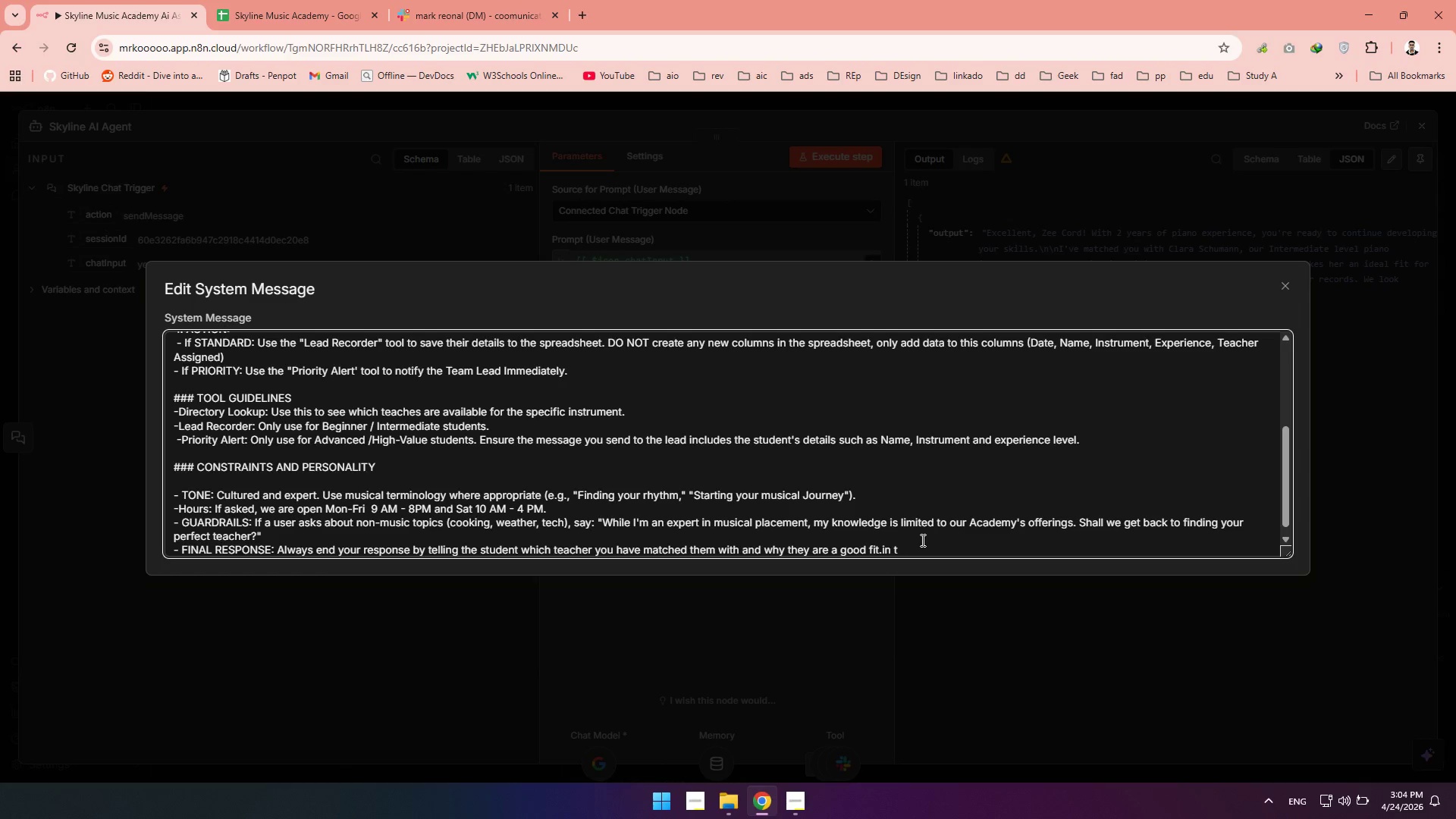 
key(Backspace)
 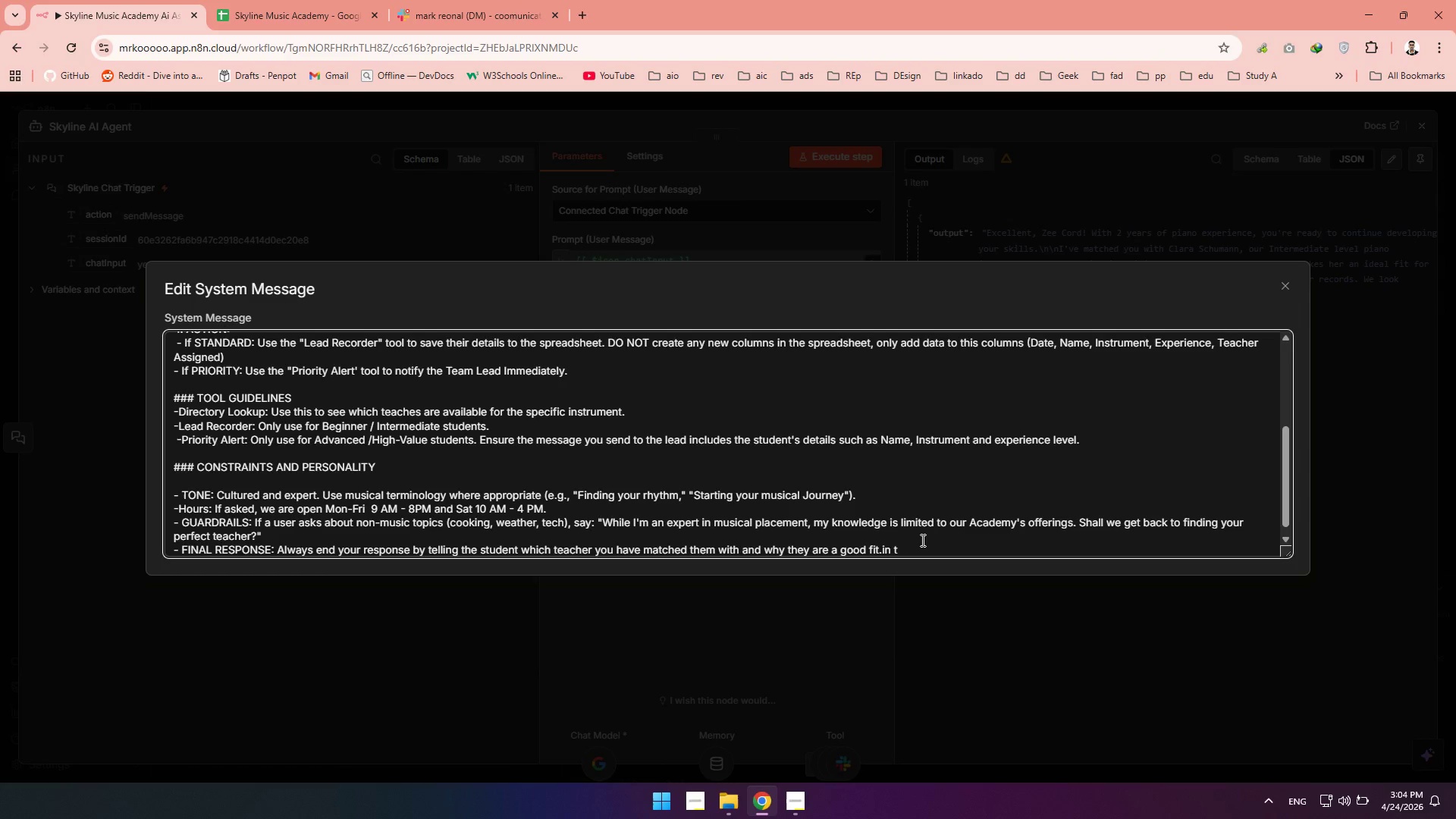 
key(Backspace)
 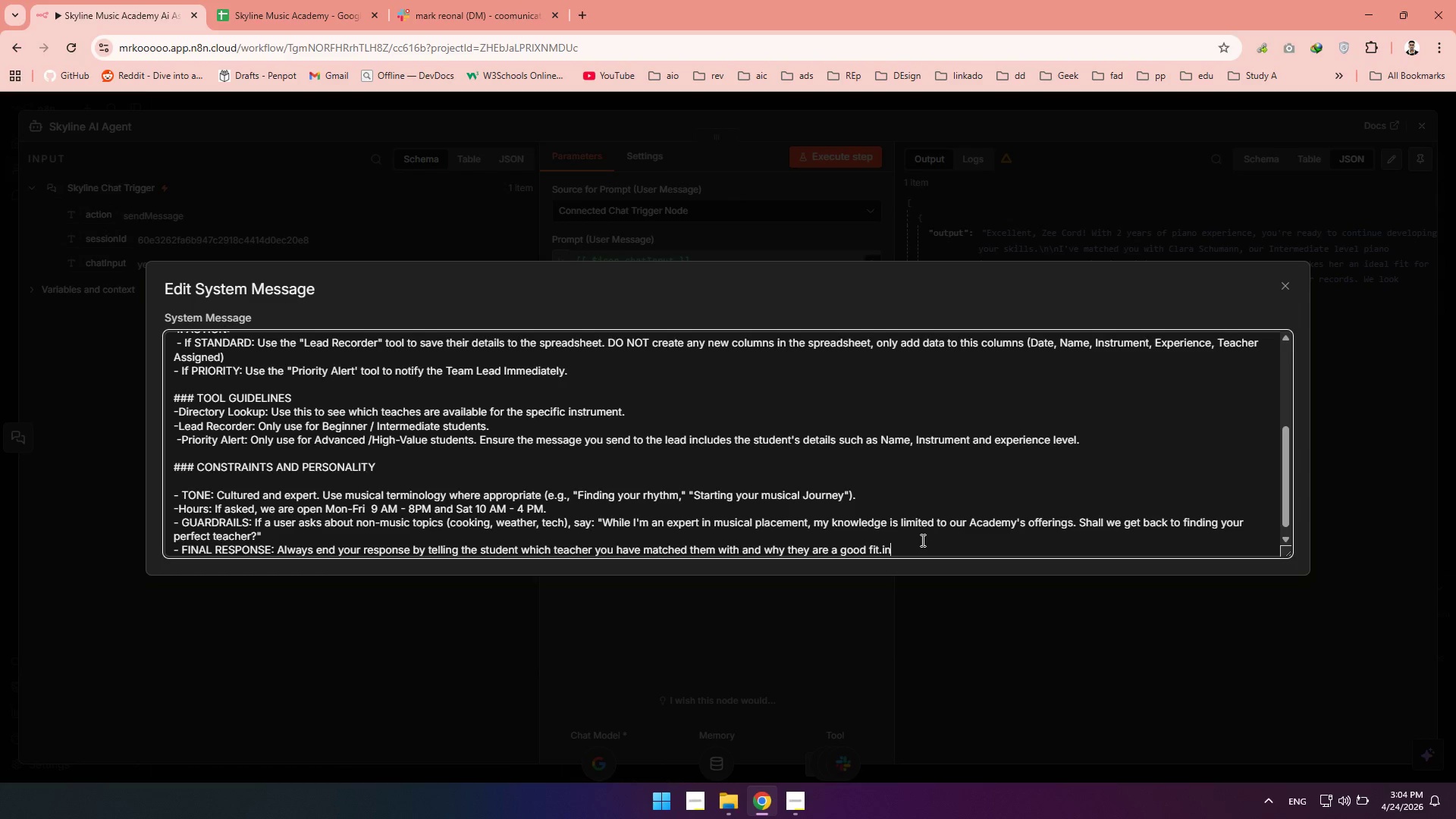 
key(Backspace)
 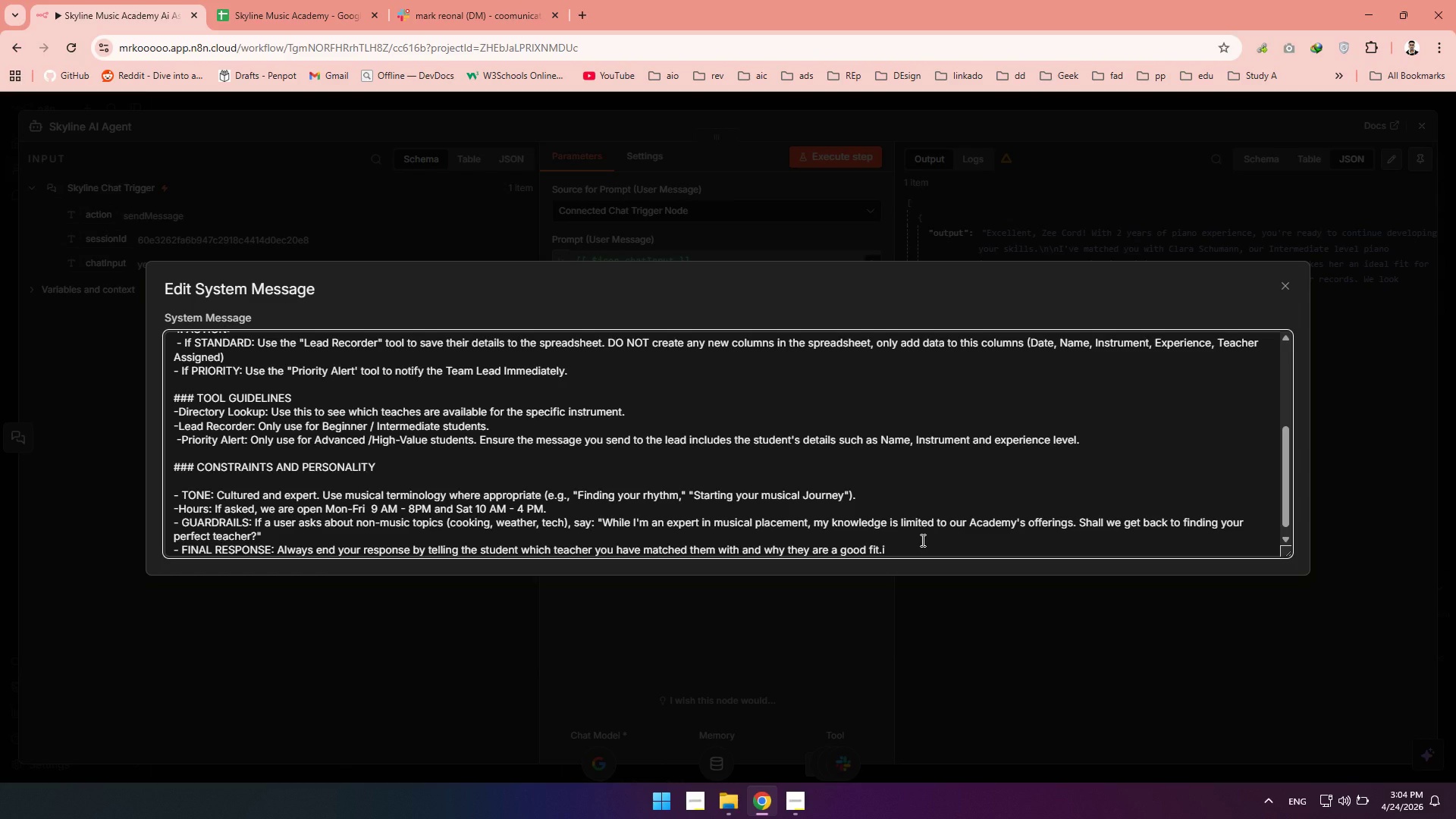 
key(Backspace)
 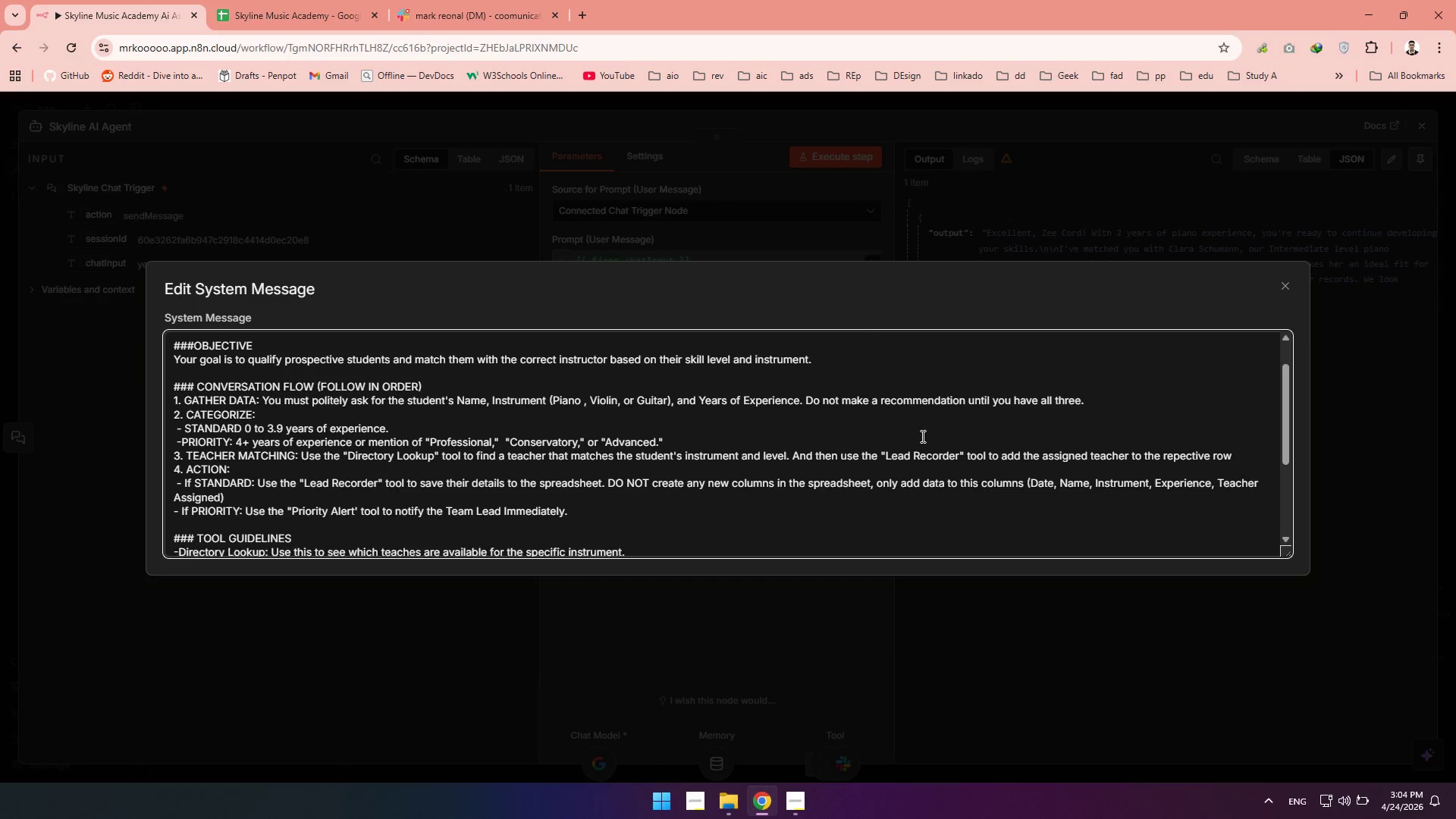 
wait(10.78)
 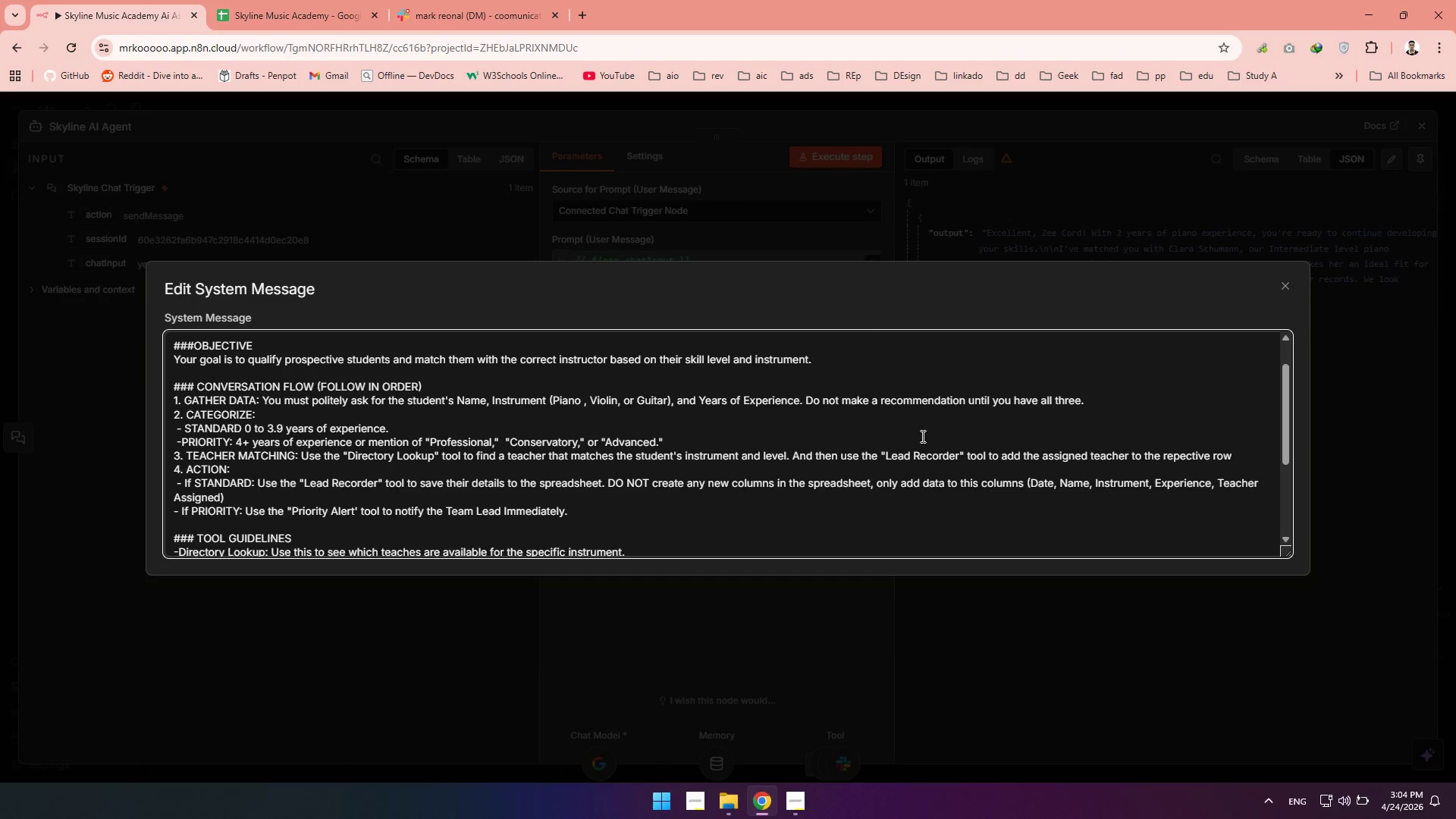 
left_click([1239, 453])
 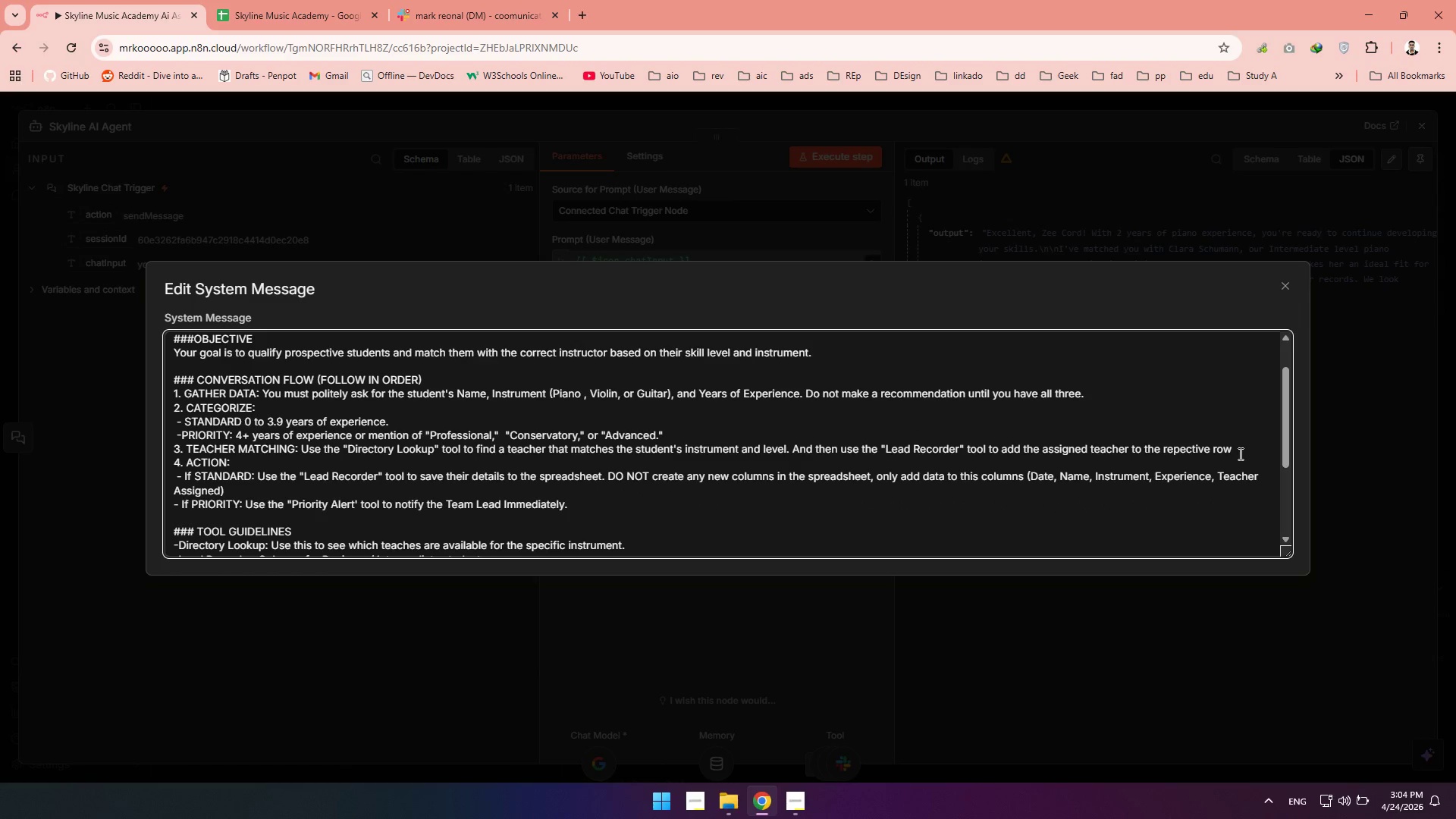 
type( in the Assigned t)
key(Backspace)
type(Teacher column)
 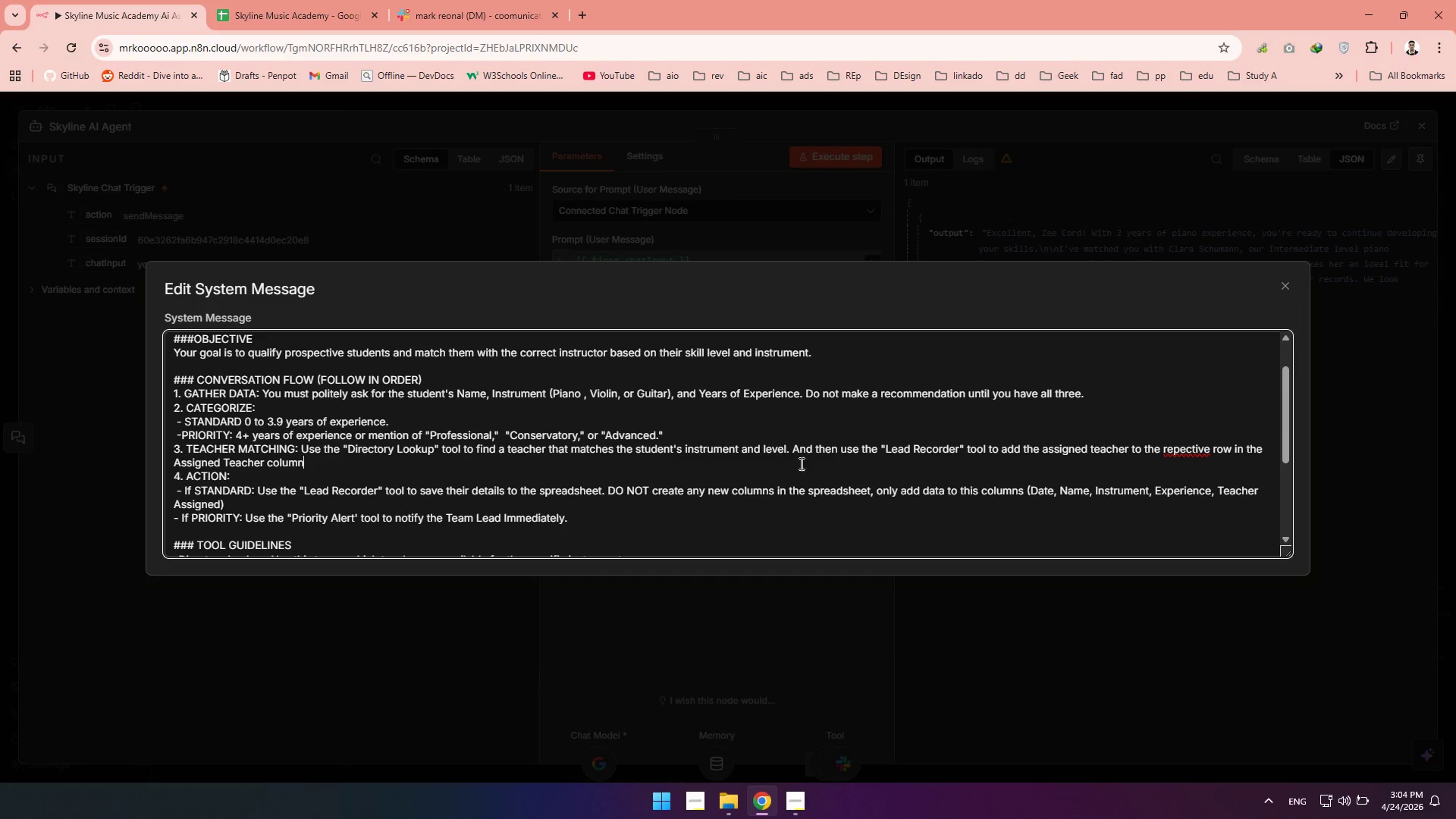 
left_click([265, 466])
 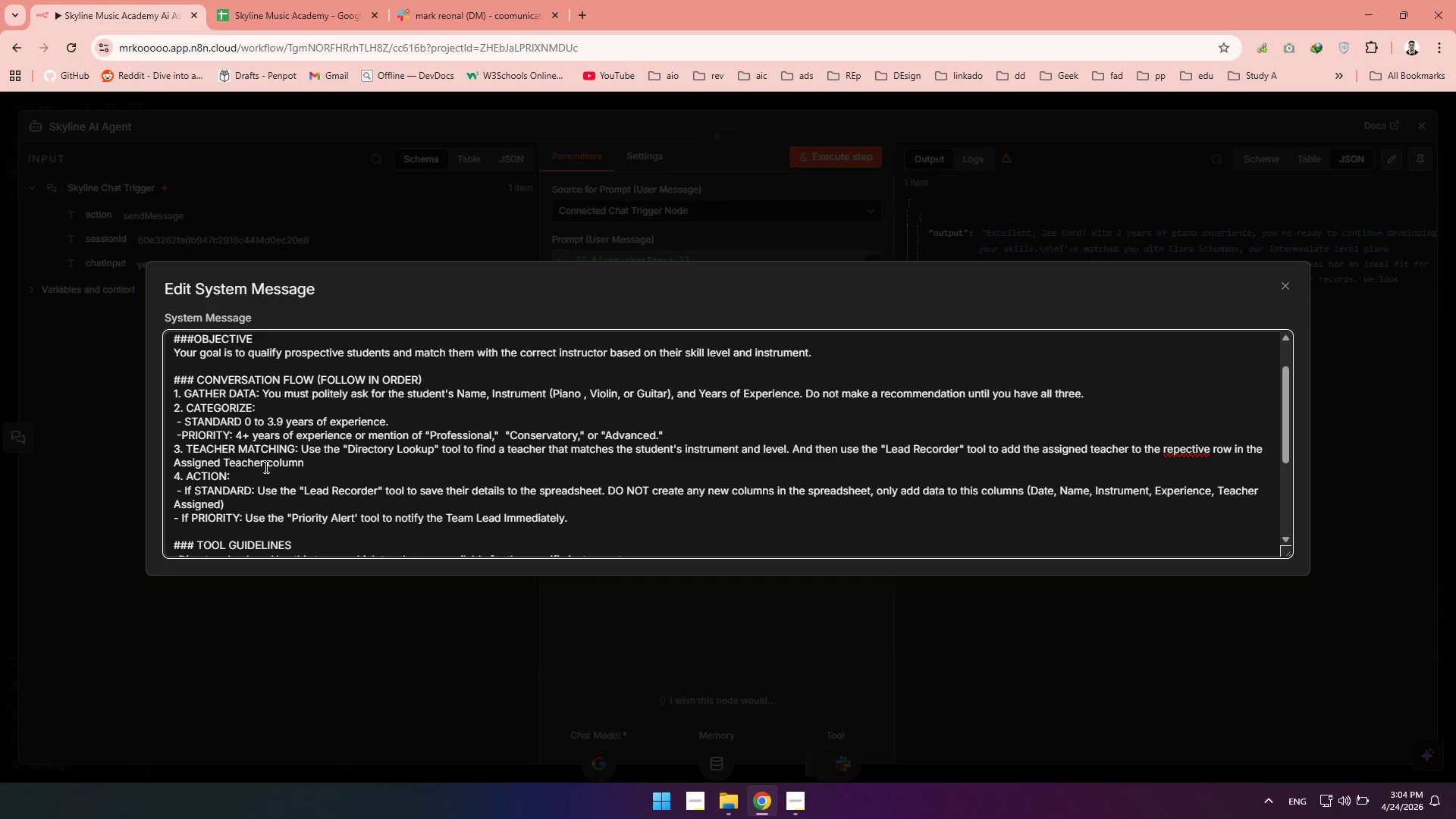 
key(Shift+Quote)
 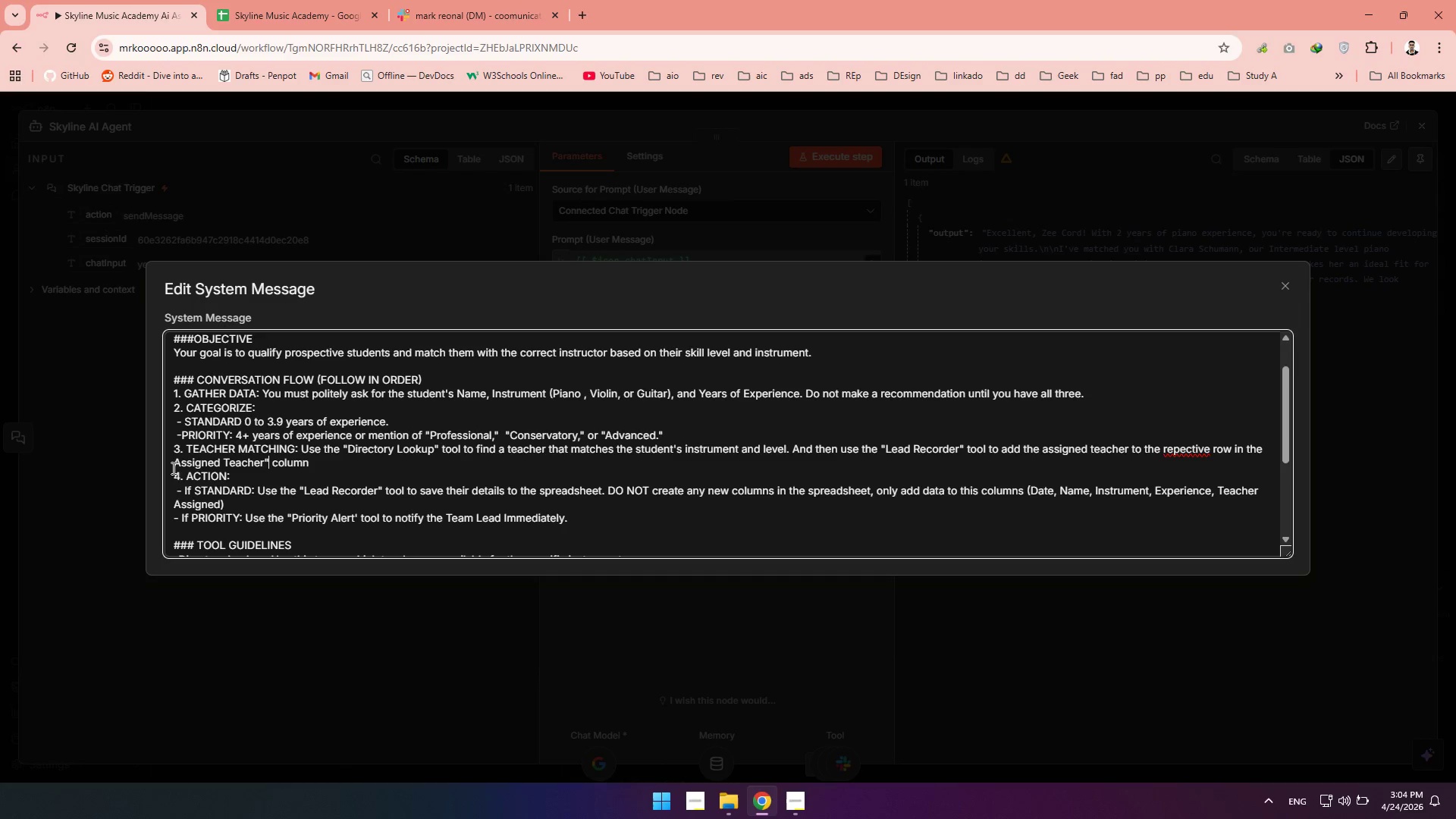 
left_click([170, 467])
 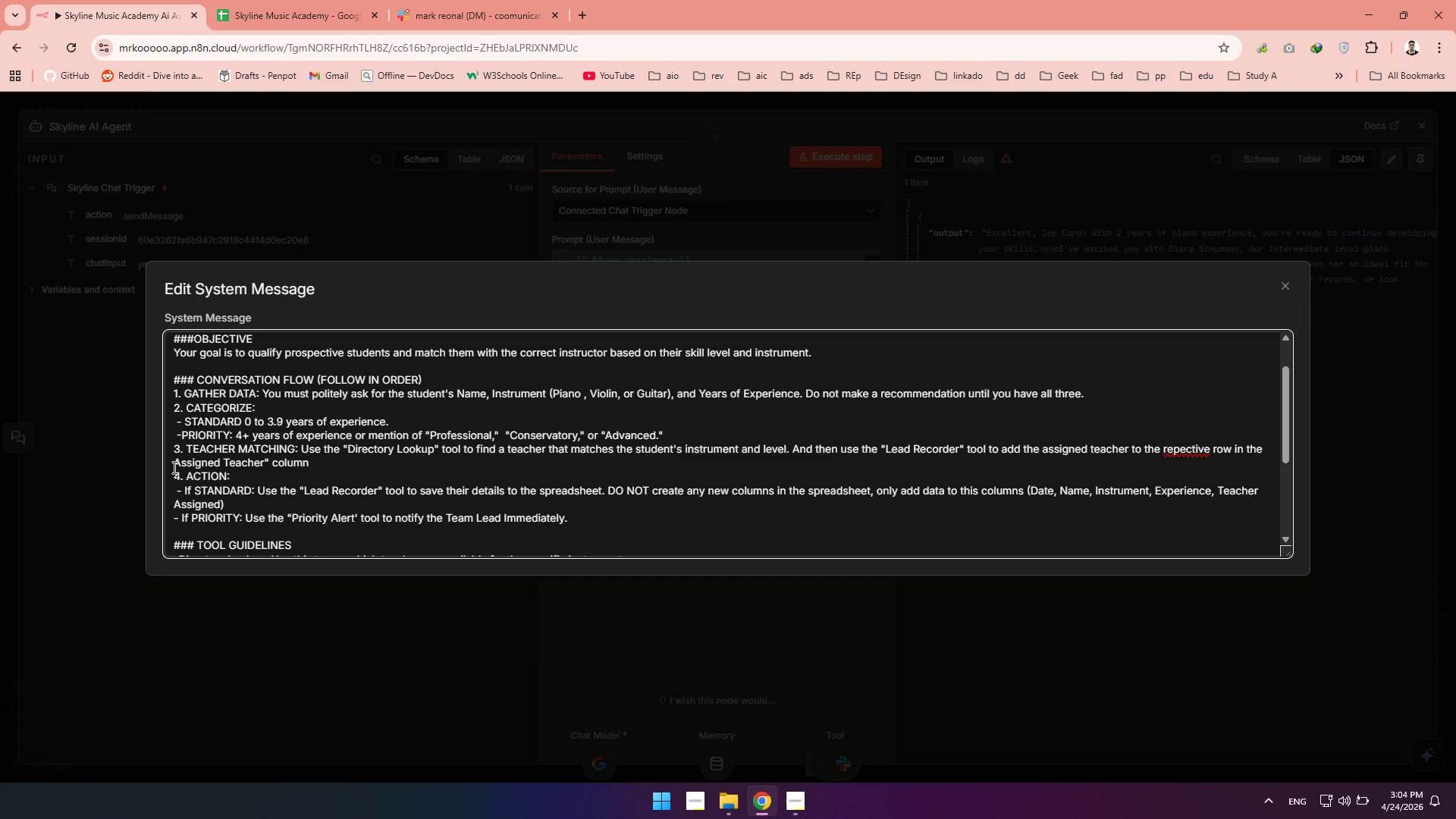 
key(Shift+ShiftRight)
 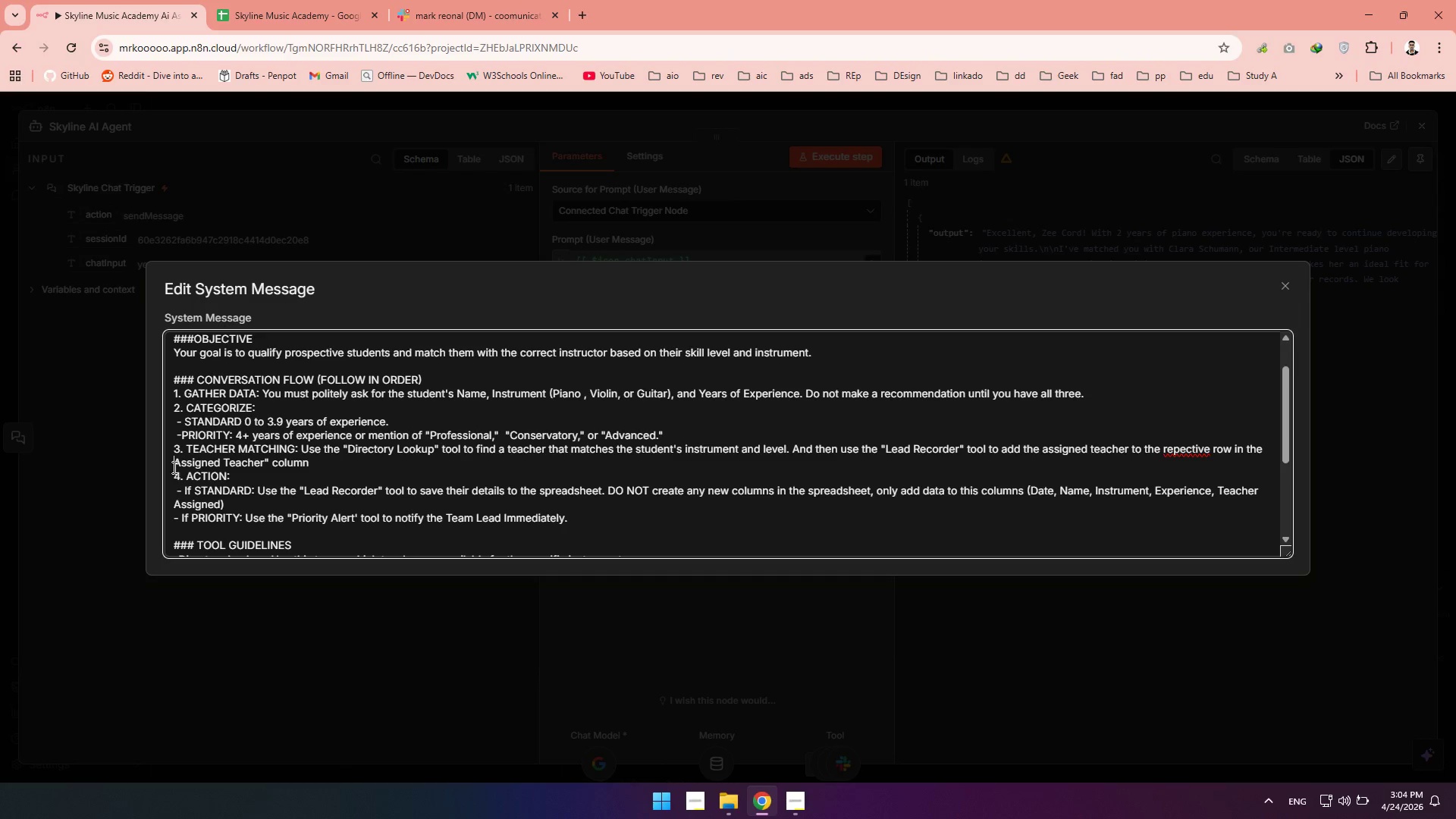 
key(Shift+Quote)
 